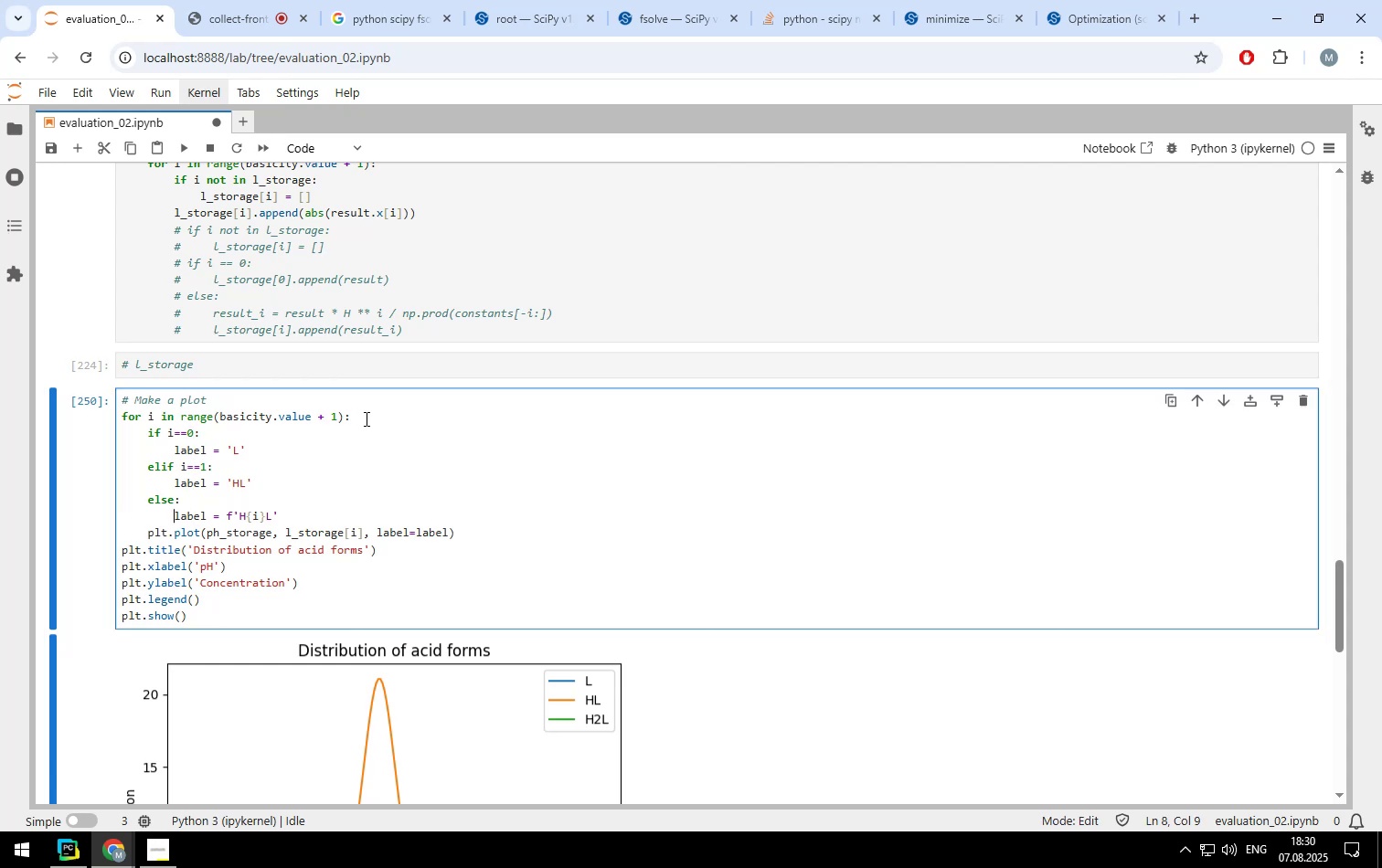 
hold_key(key=ArrowRight, duration=1.5)
 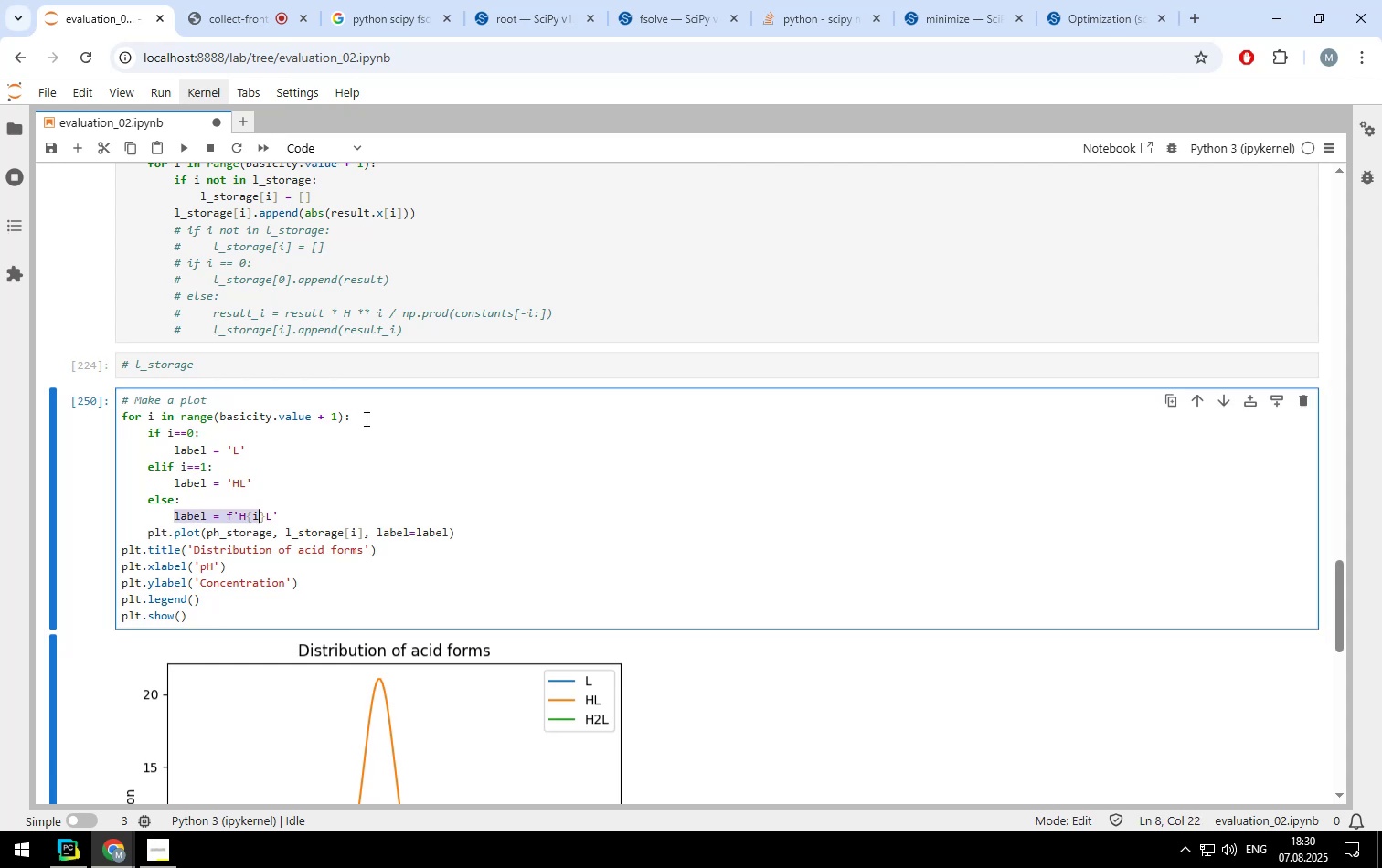 
key(Shift+ArrowRight)
 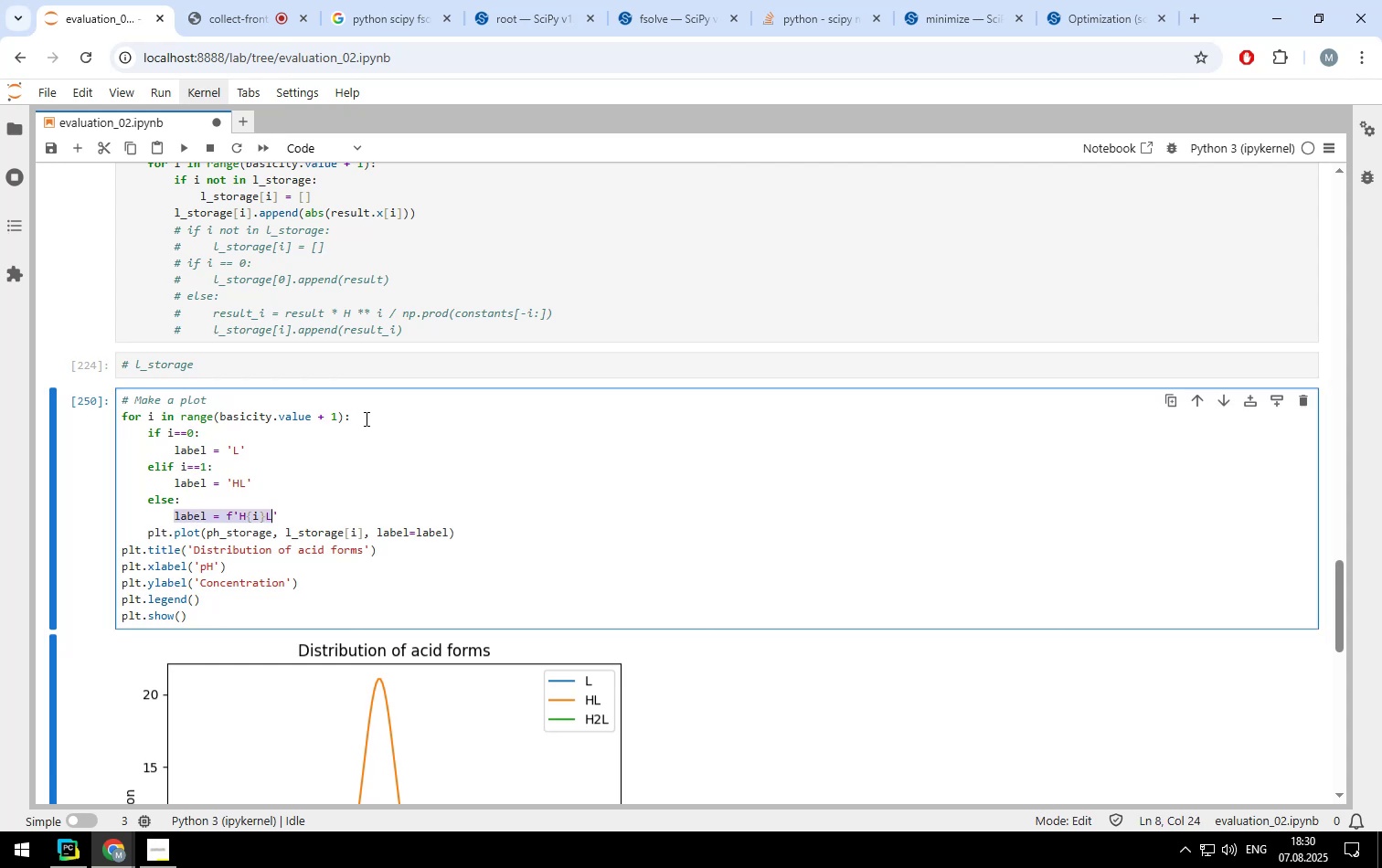 
key(Shift+ArrowRight)
 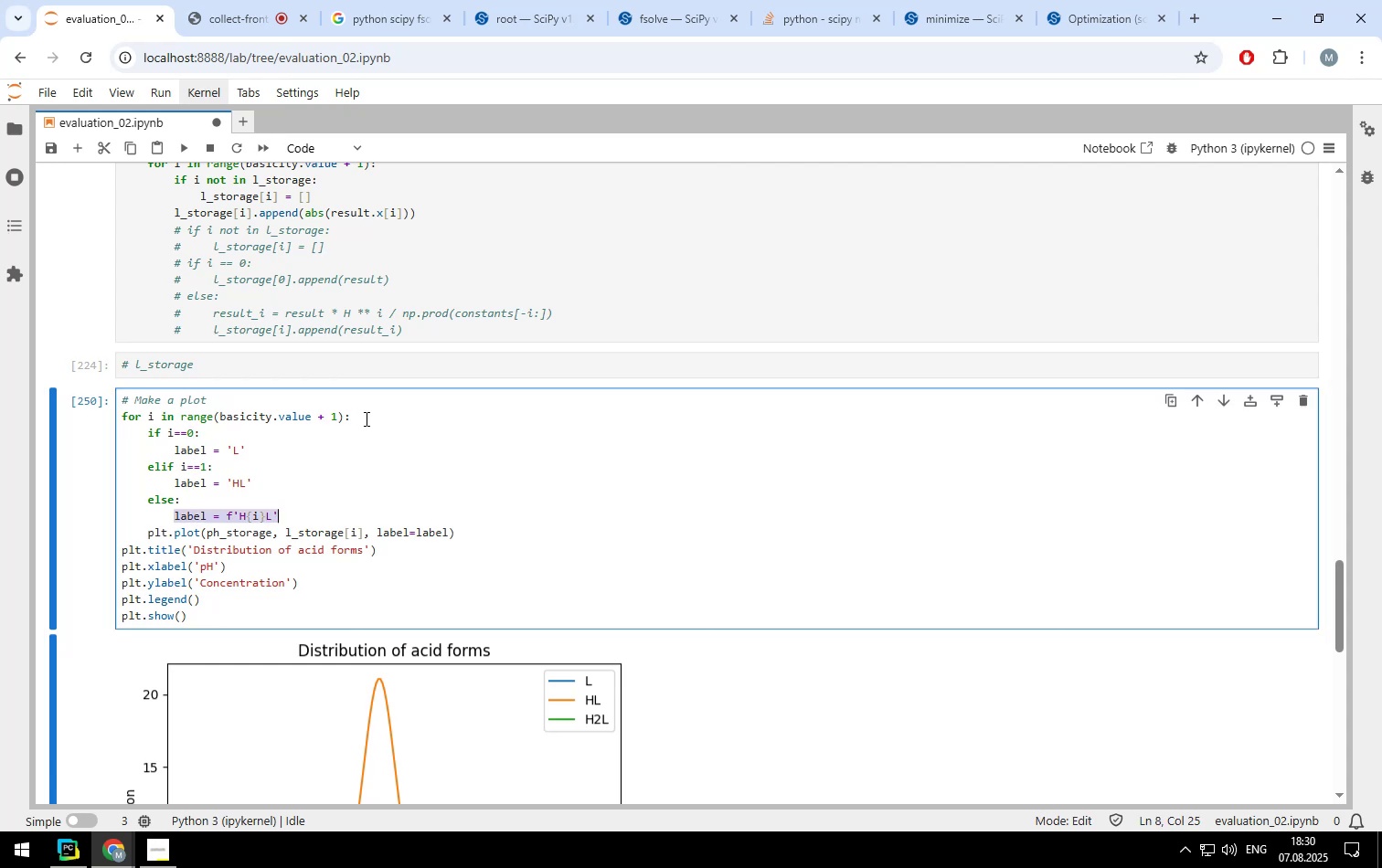 
key(Shift+ShiftLeft)
 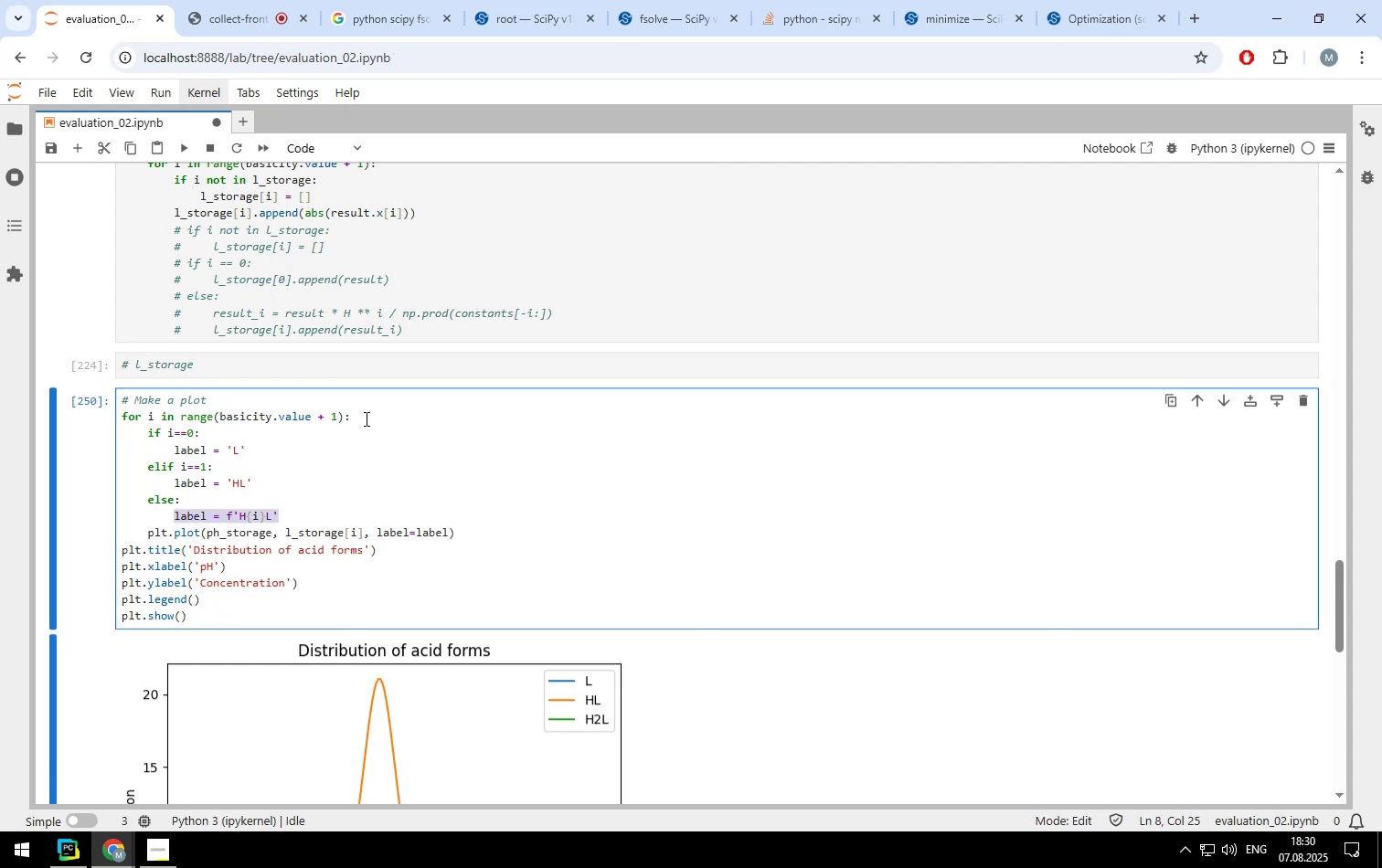 
key(Shift+Enter)
 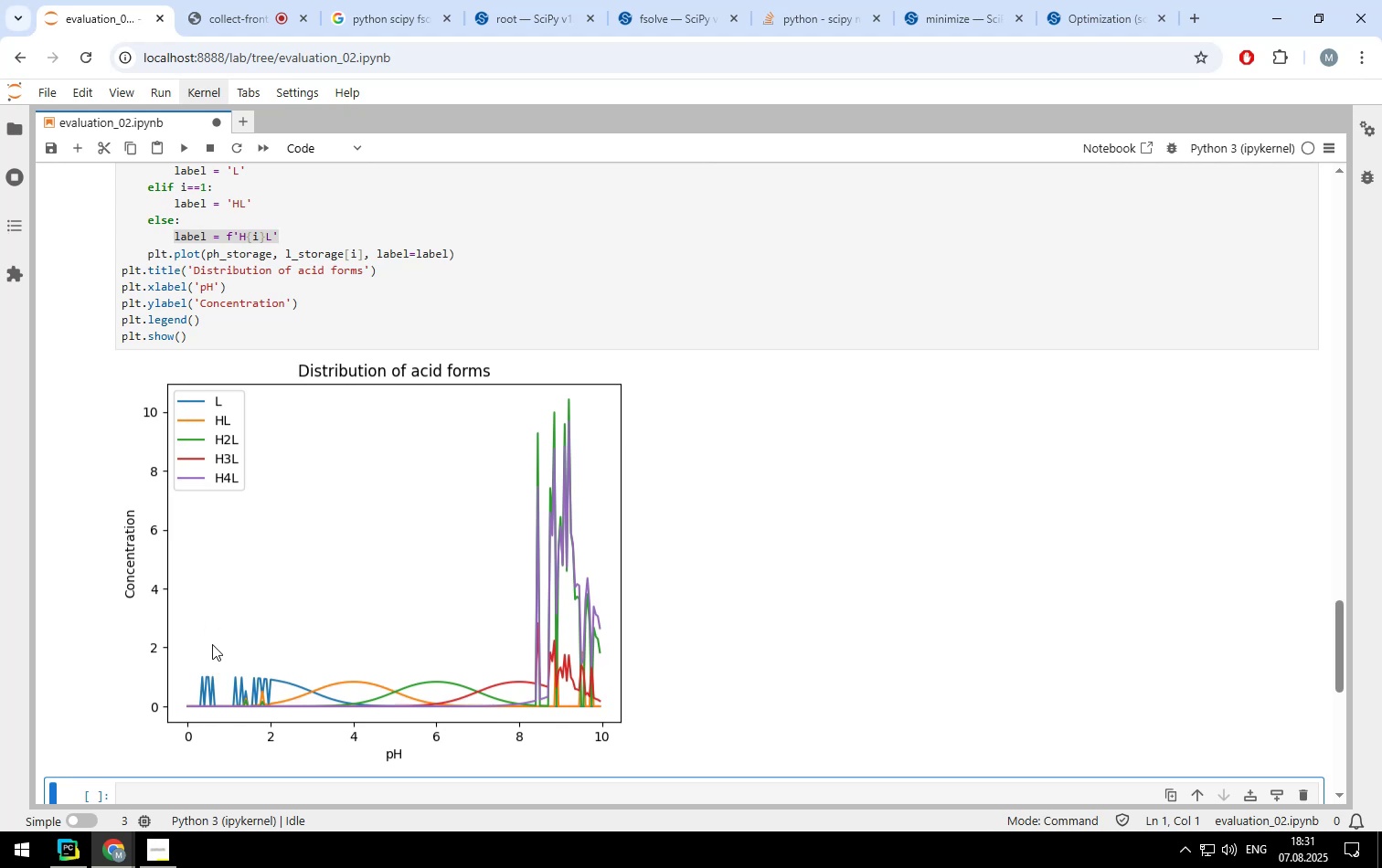 
wait(9.54)
 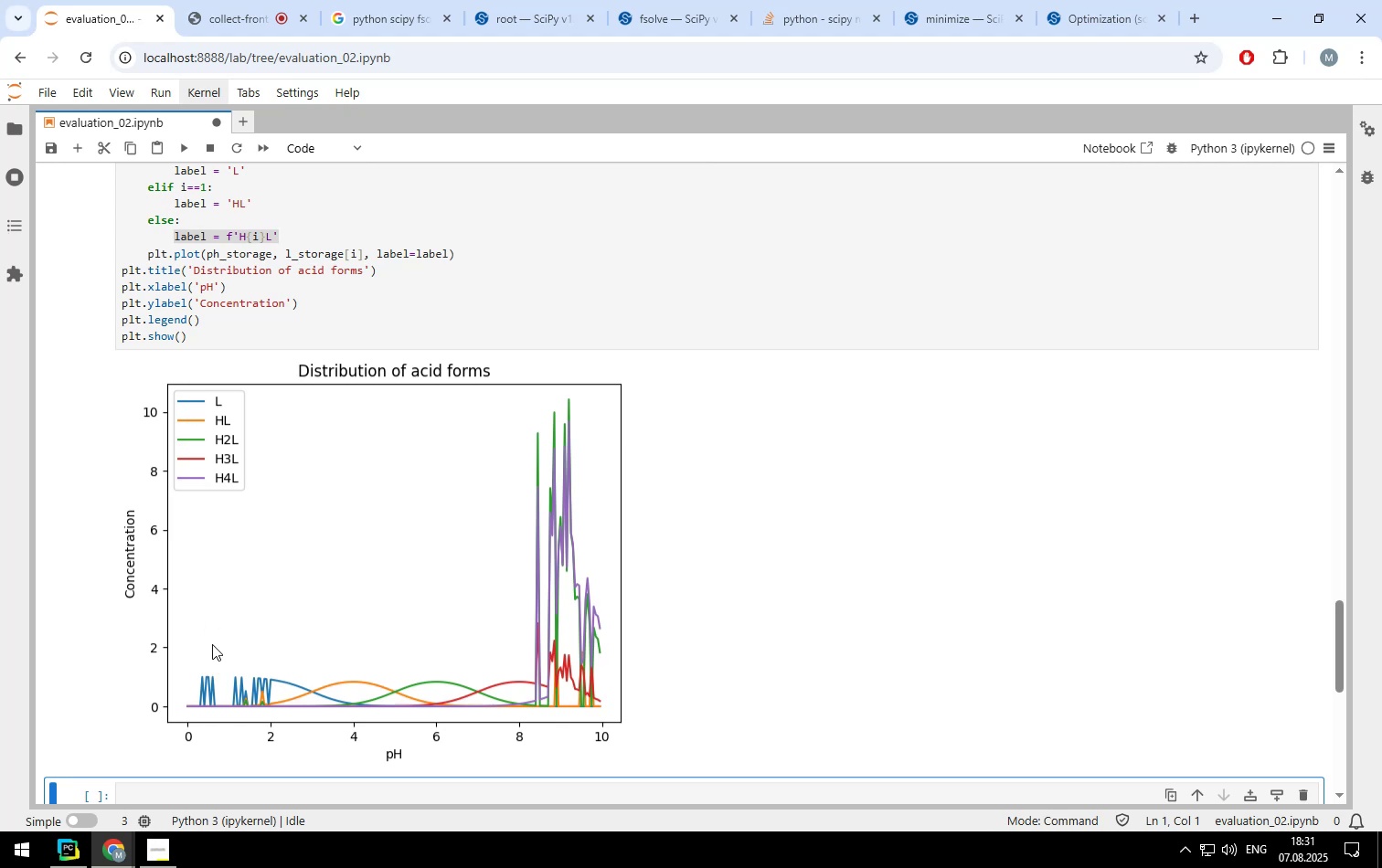 
double_click([246, 250])
 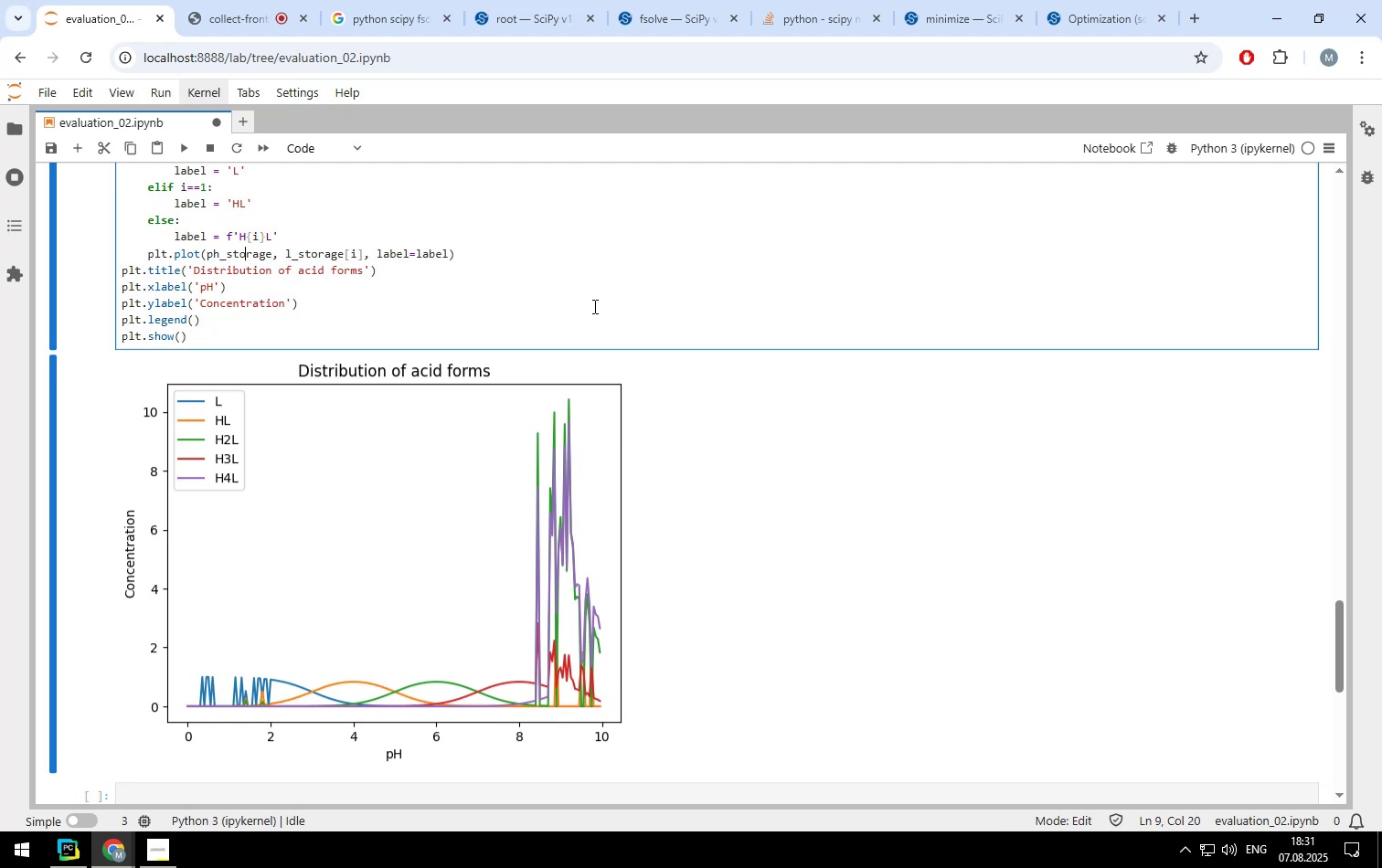 
scroll: coordinate [547, 285], scroll_direction: up, amount: 3.0
 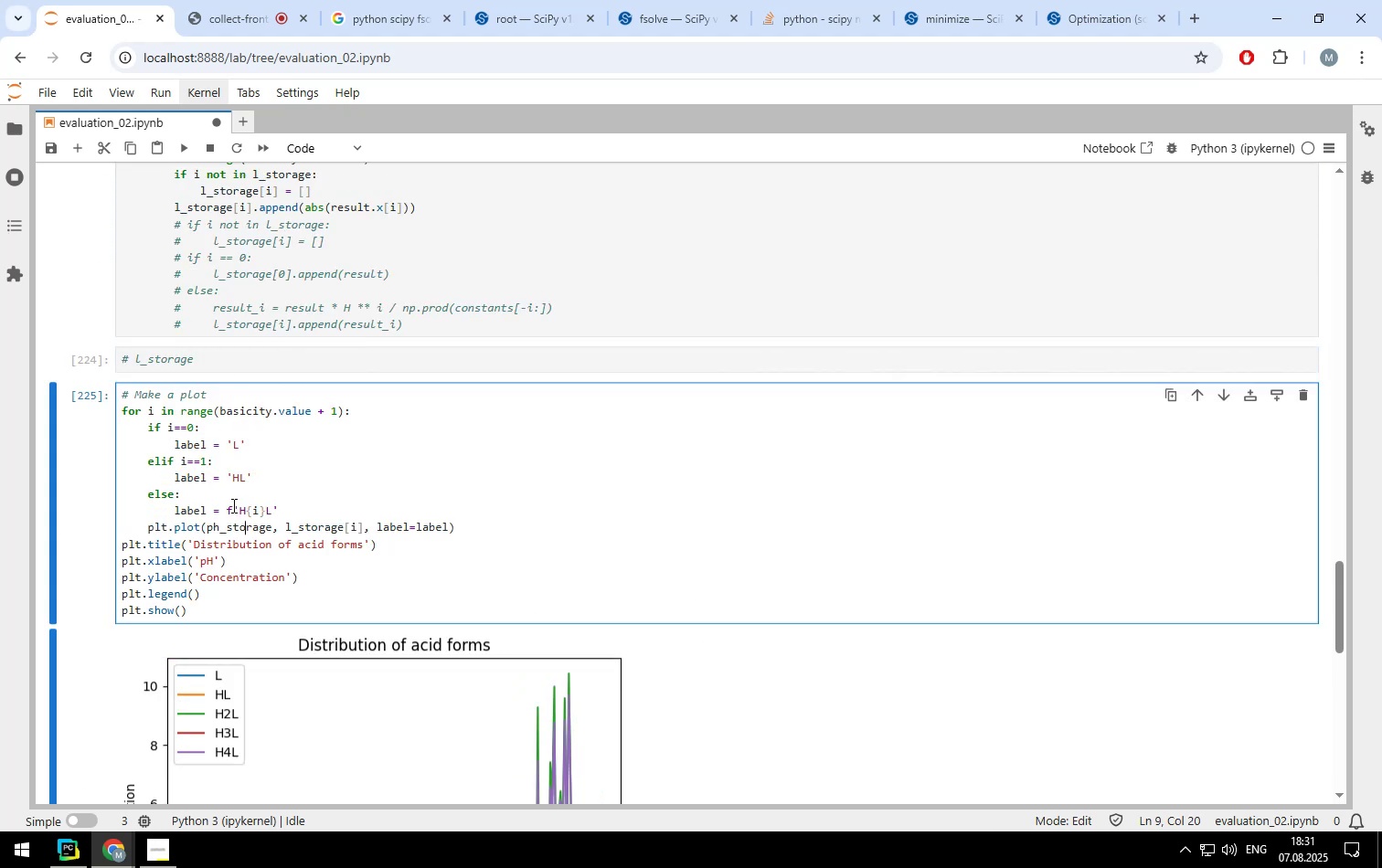 
left_click_drag(start_coordinate=[228, 505], to_coordinate=[281, 506])
 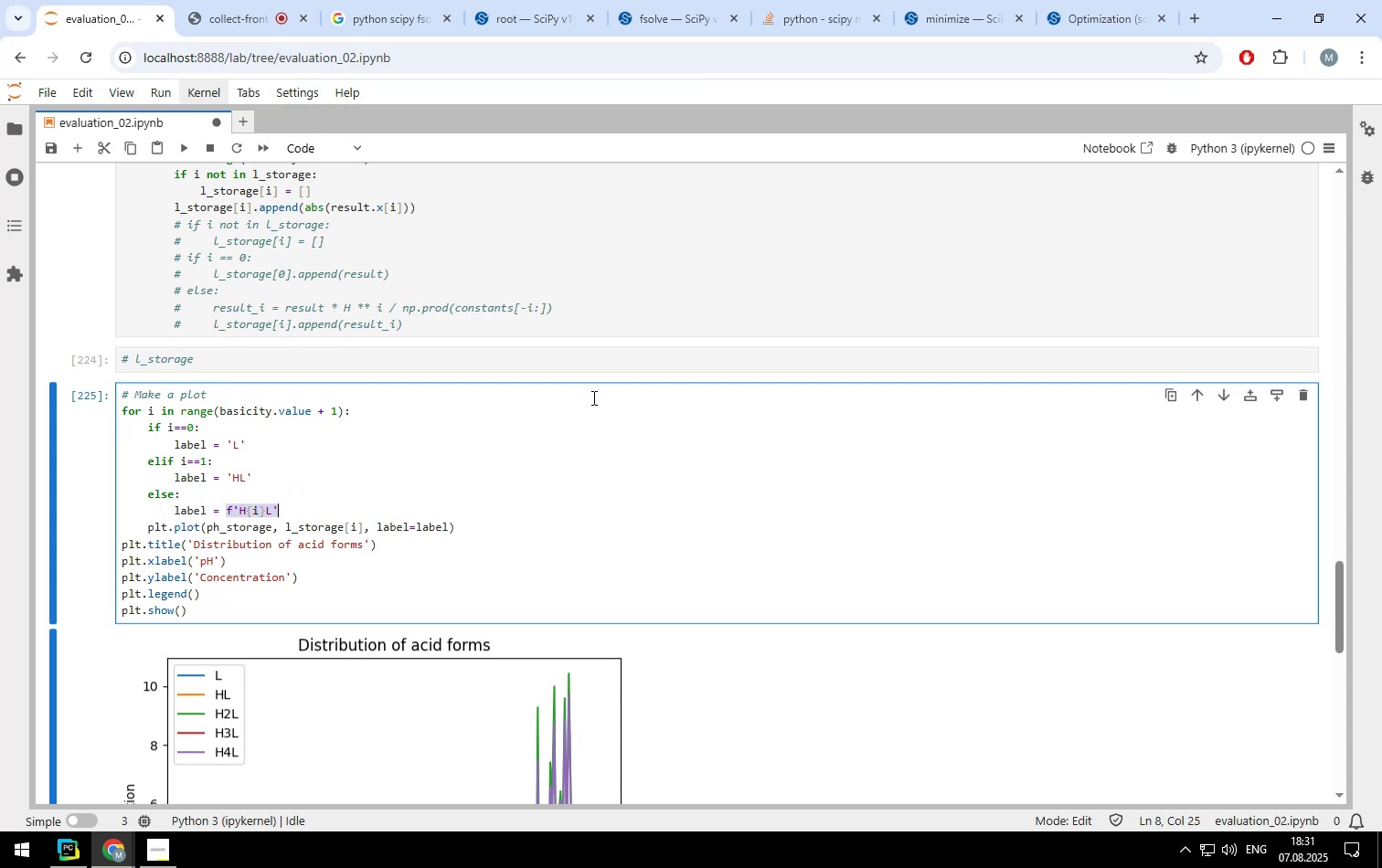 
key(Control+X)
 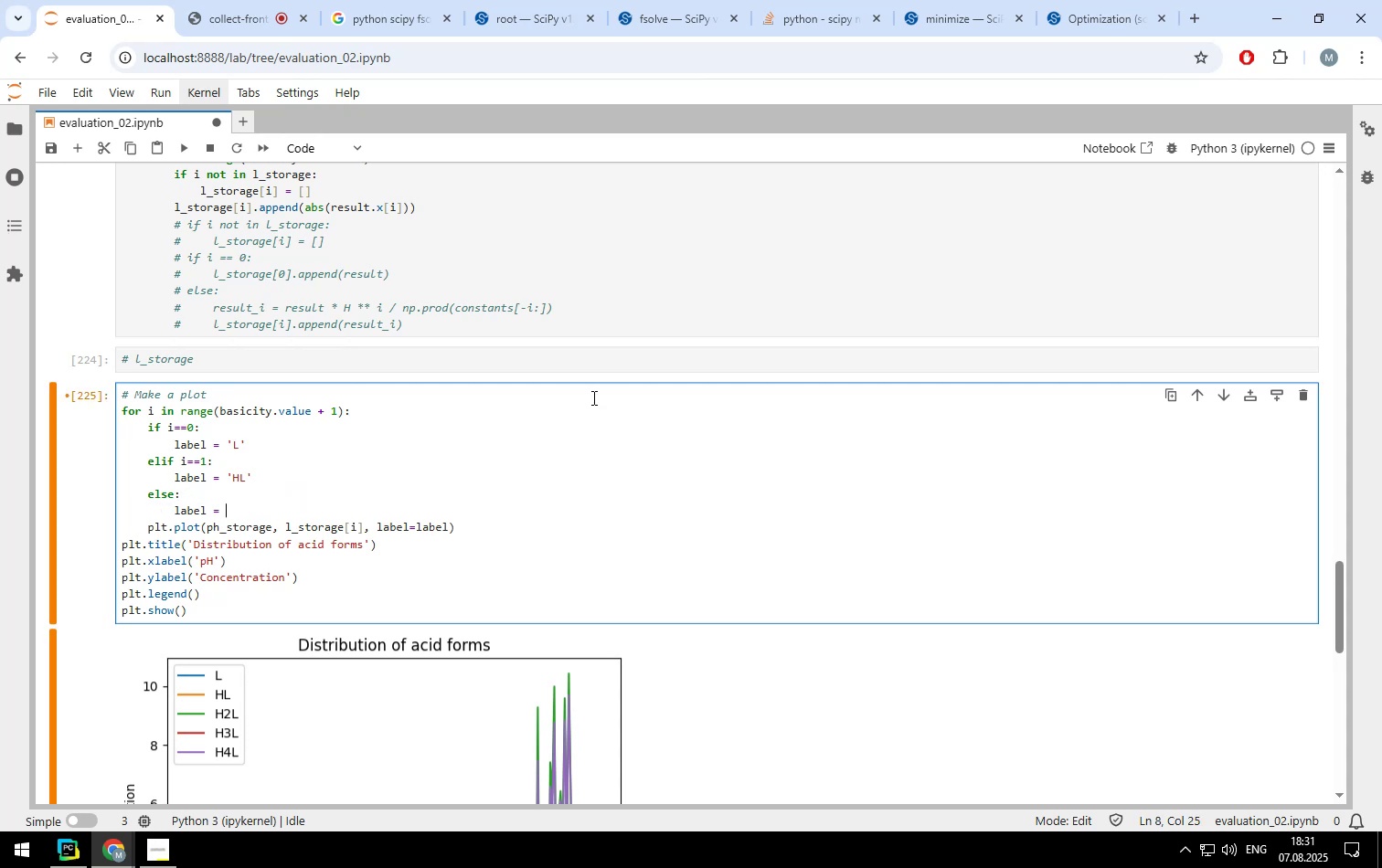 
key(ArrowUp)
 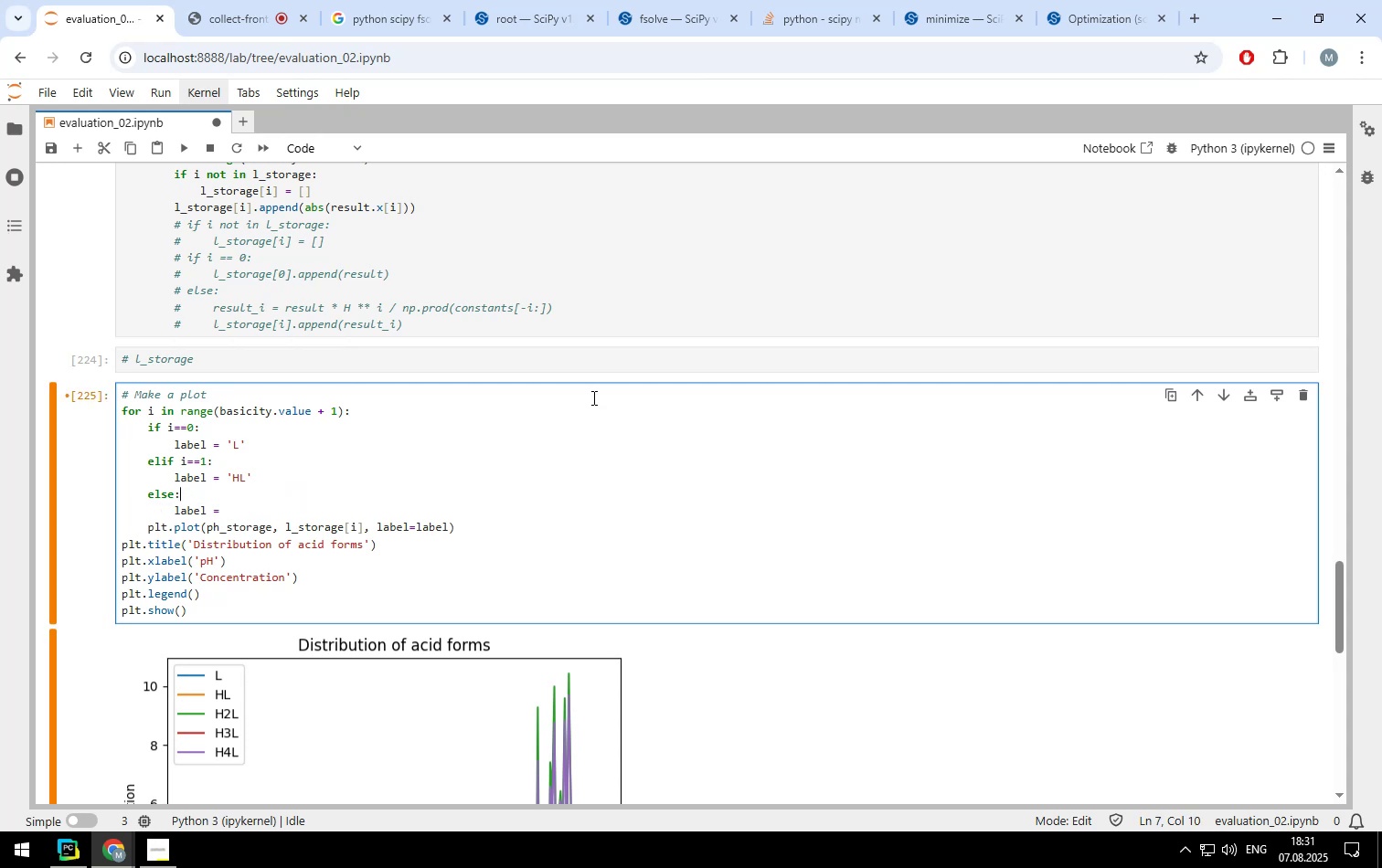 
key(ArrowUp)
 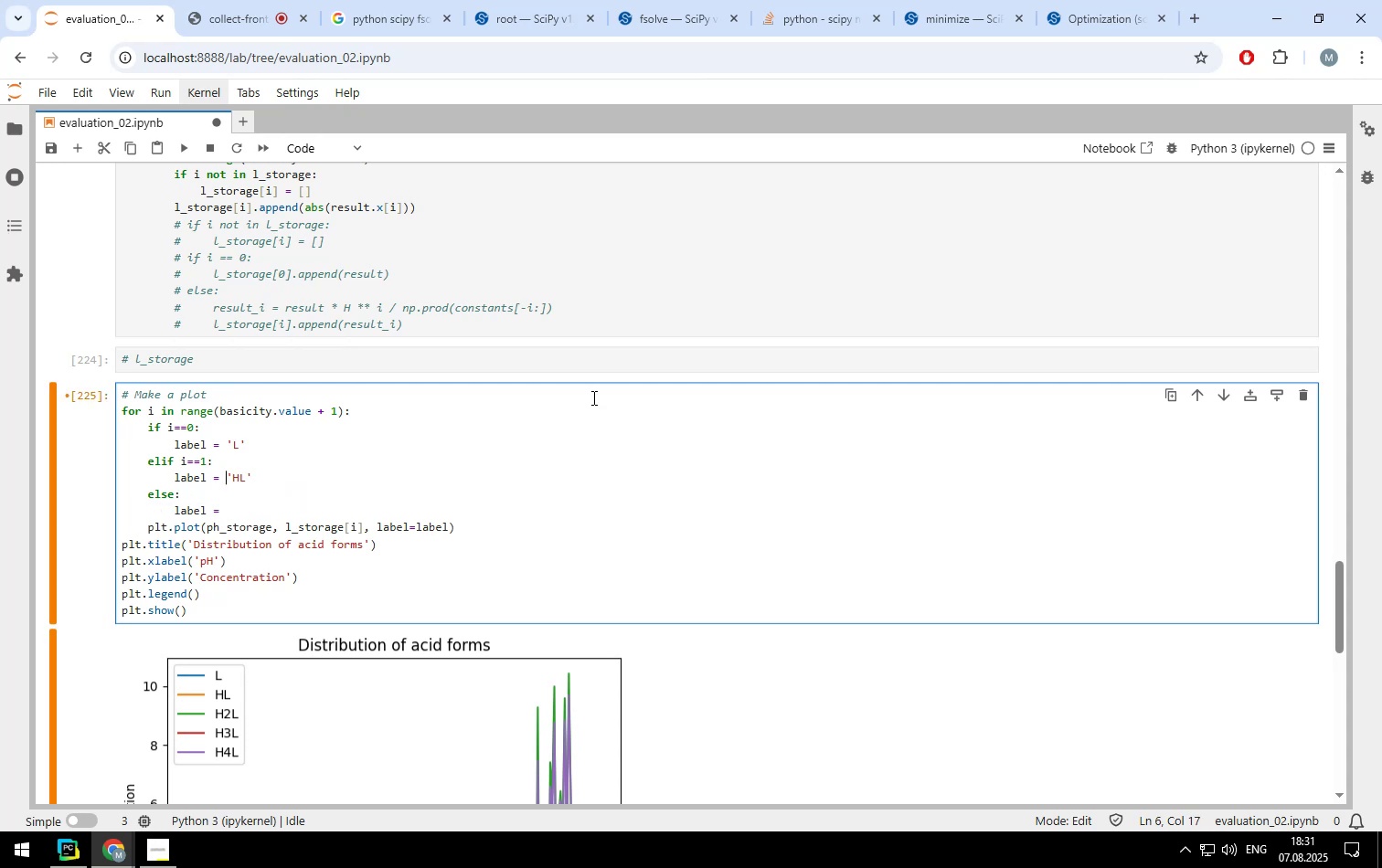 
key(ArrowUp)
 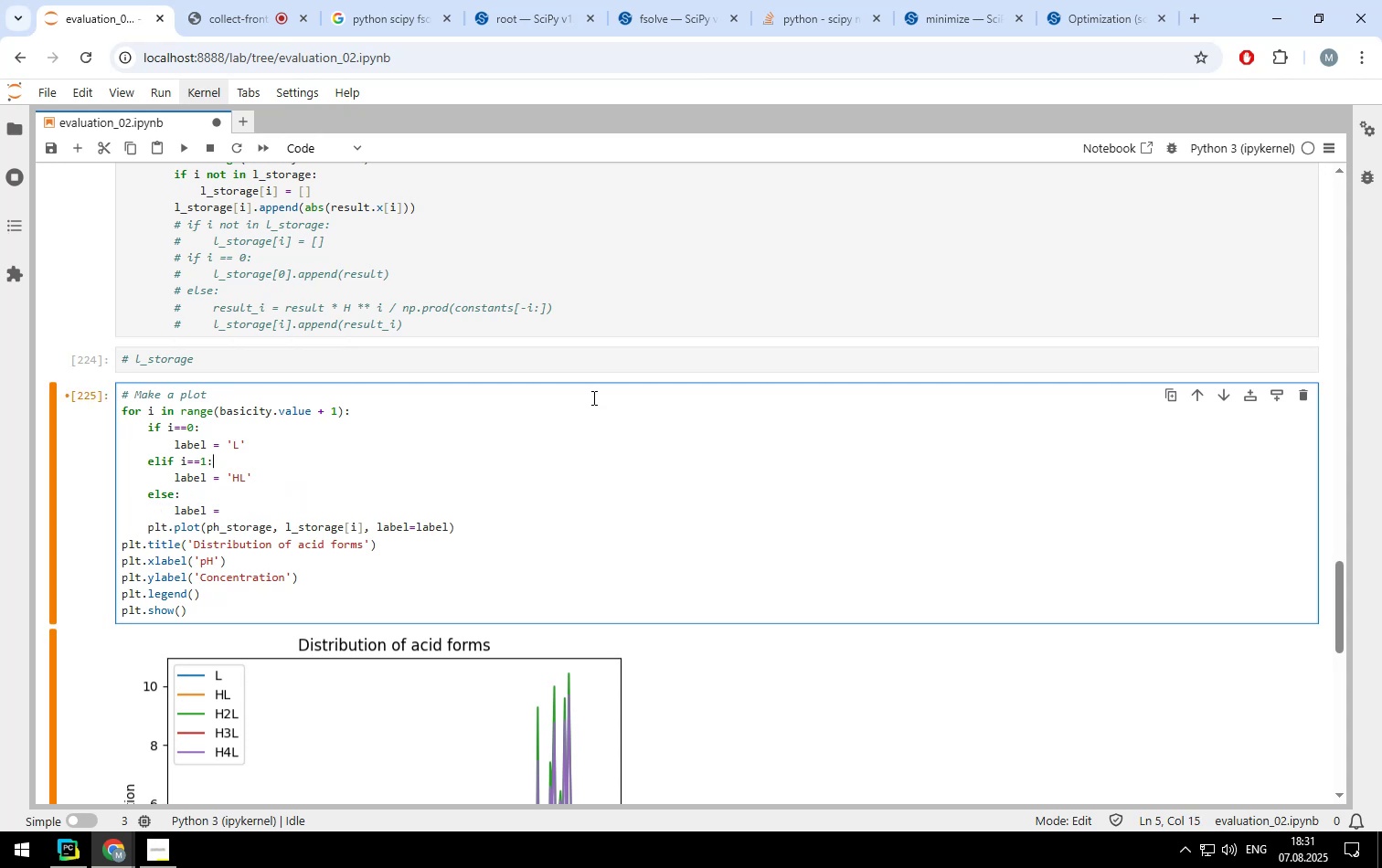 
key(ArrowUp)
 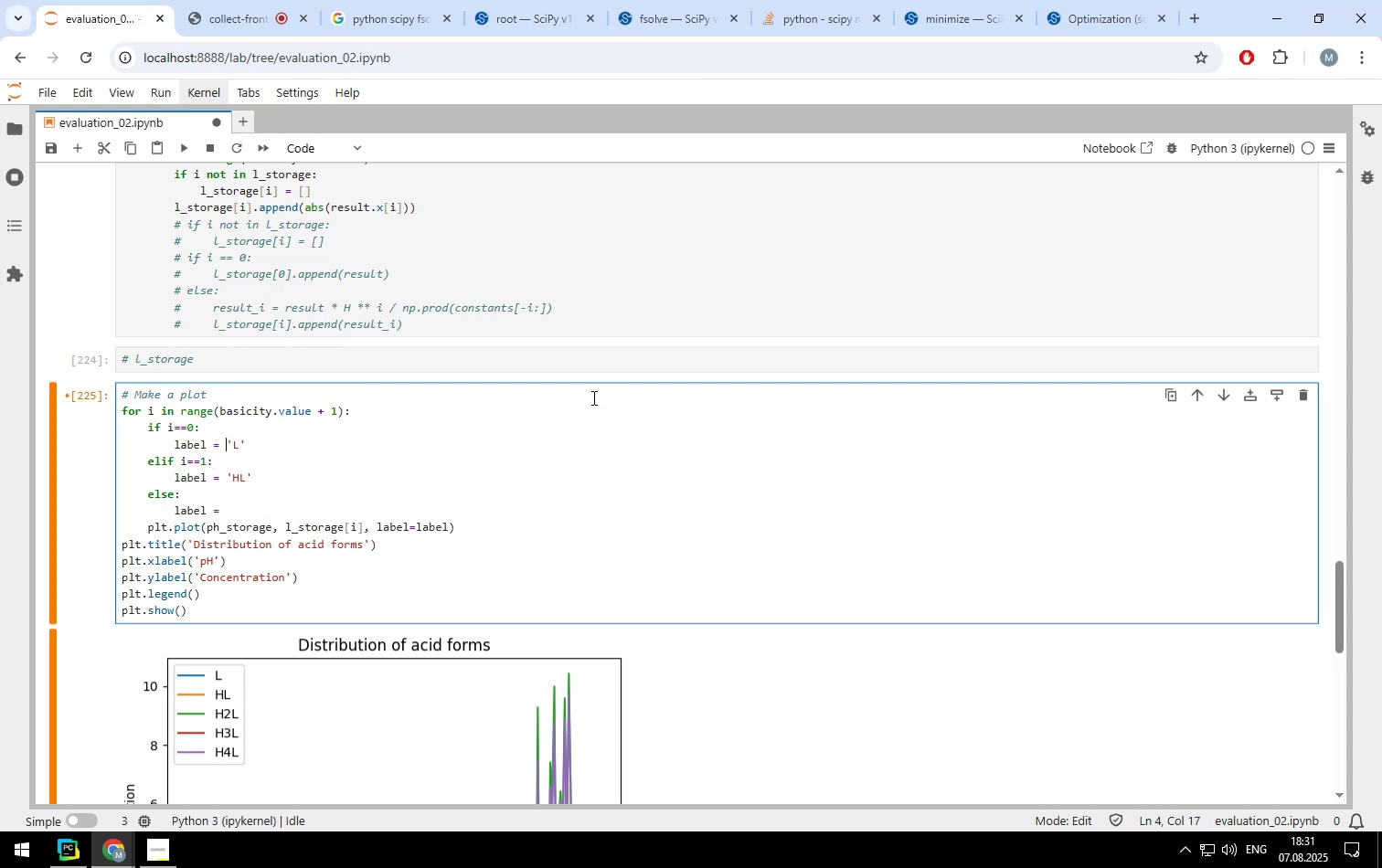 
key(Control+V)
 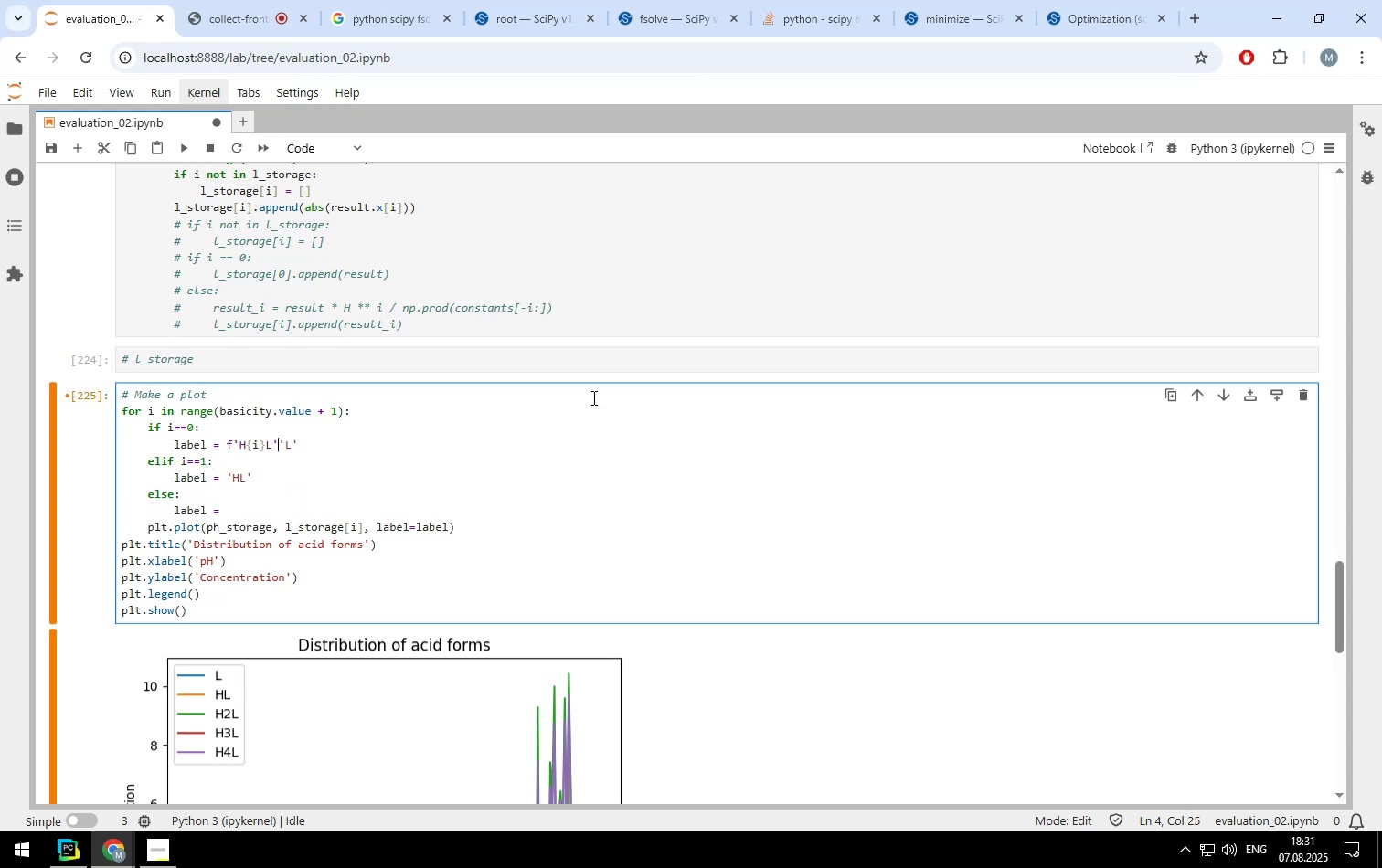 
key(Shift+ArrowRight)
 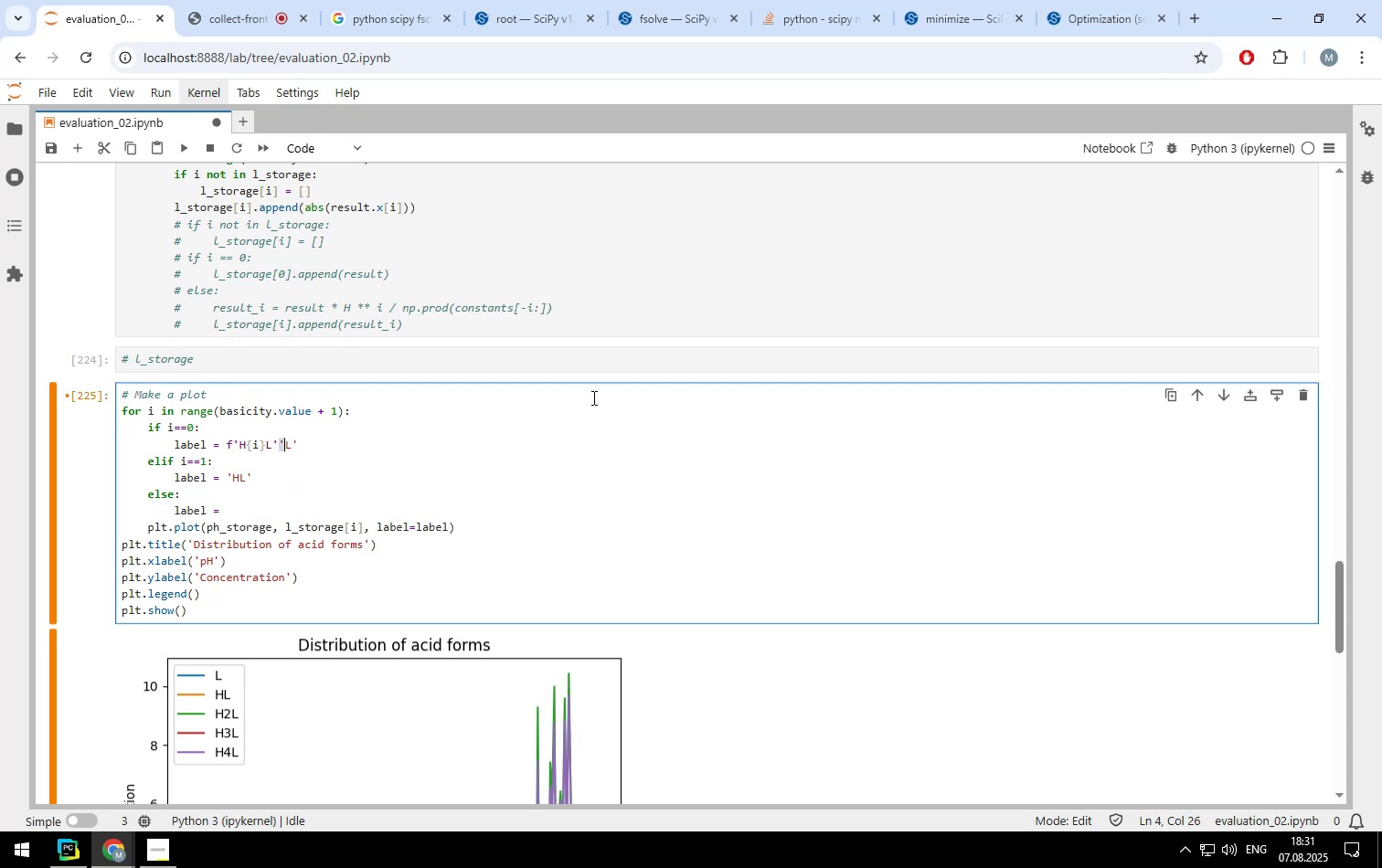 
key(Shift+ArrowRight)
 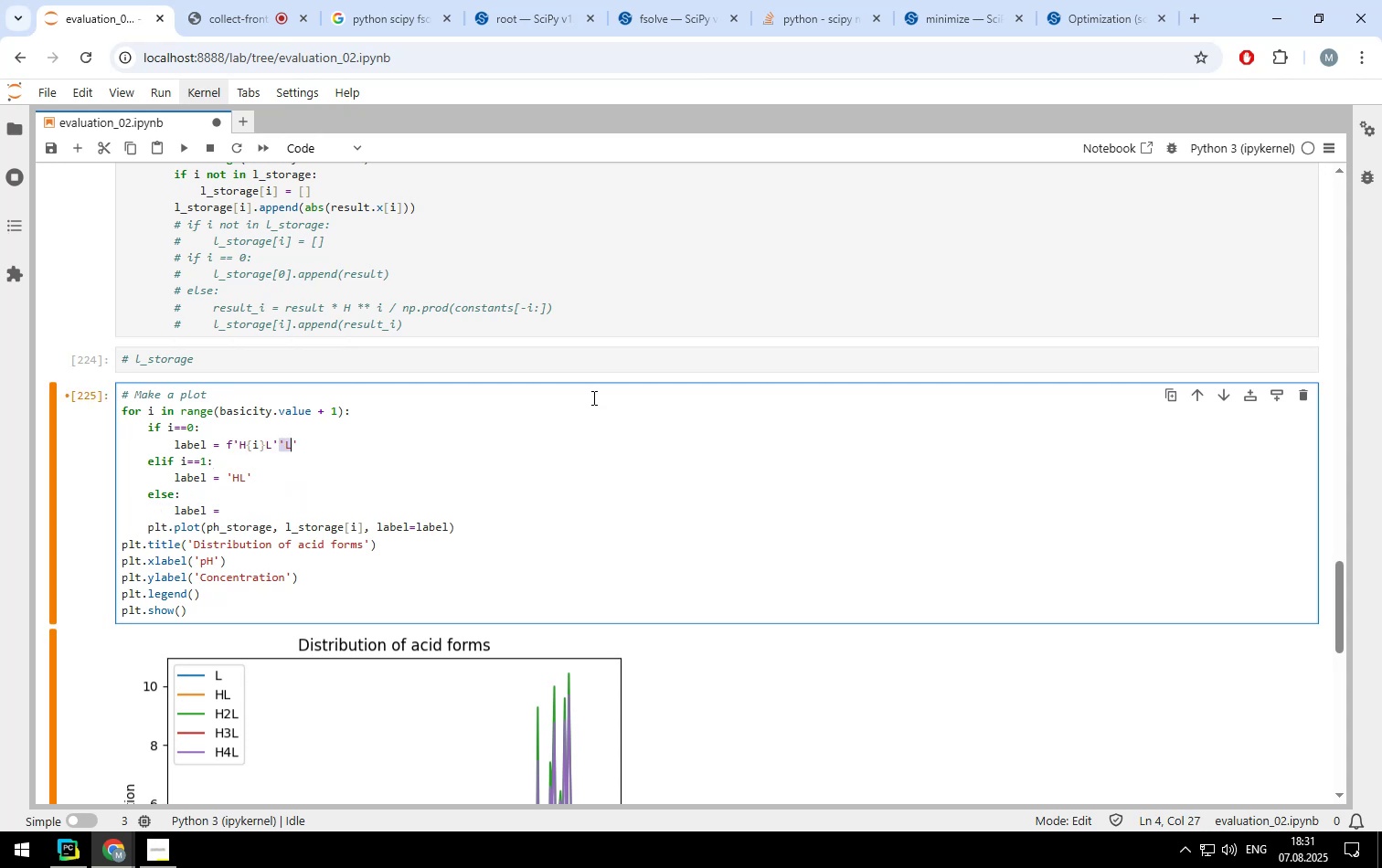 
key(Shift+ArrowRight)
 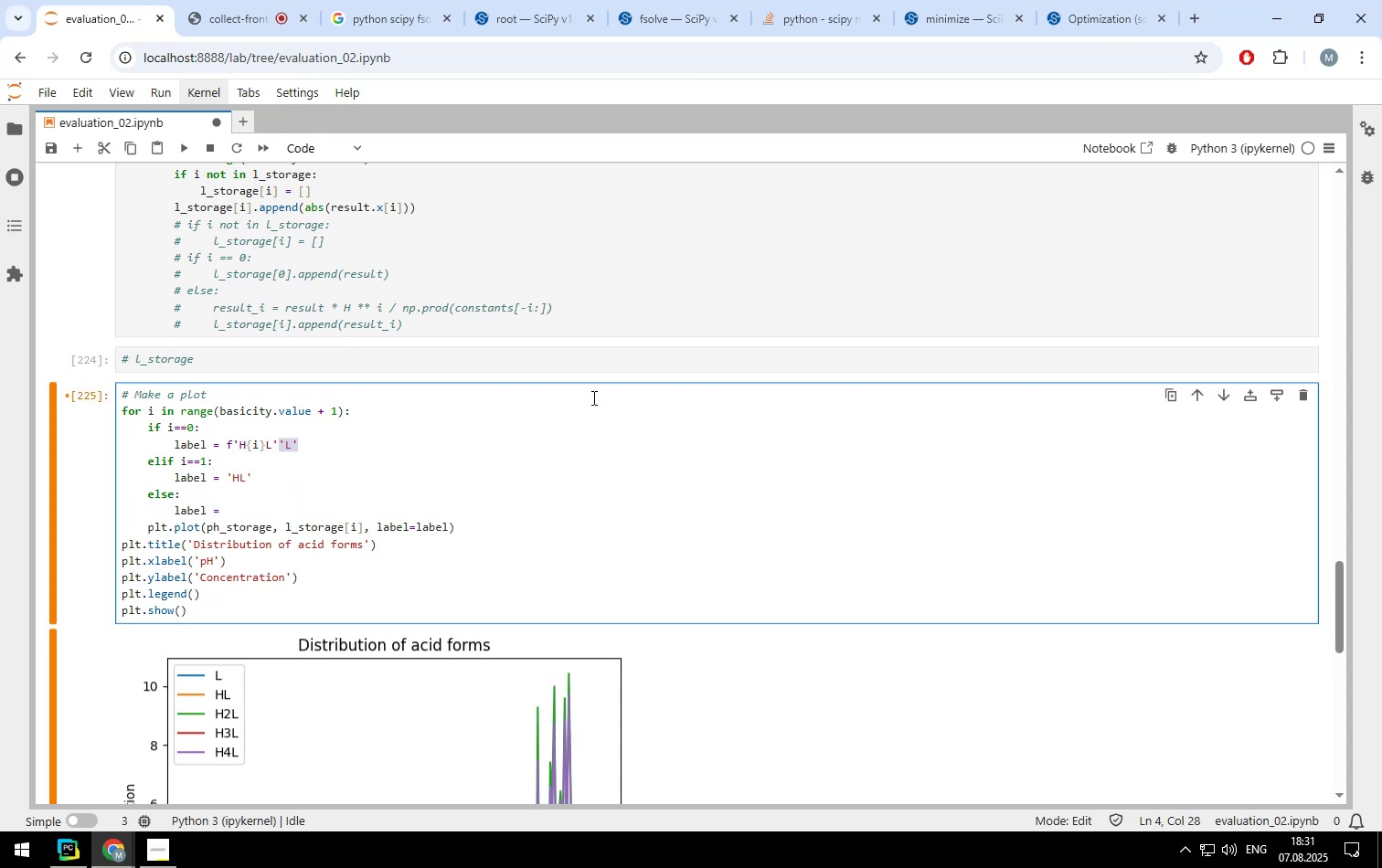 
key(Control+X)
 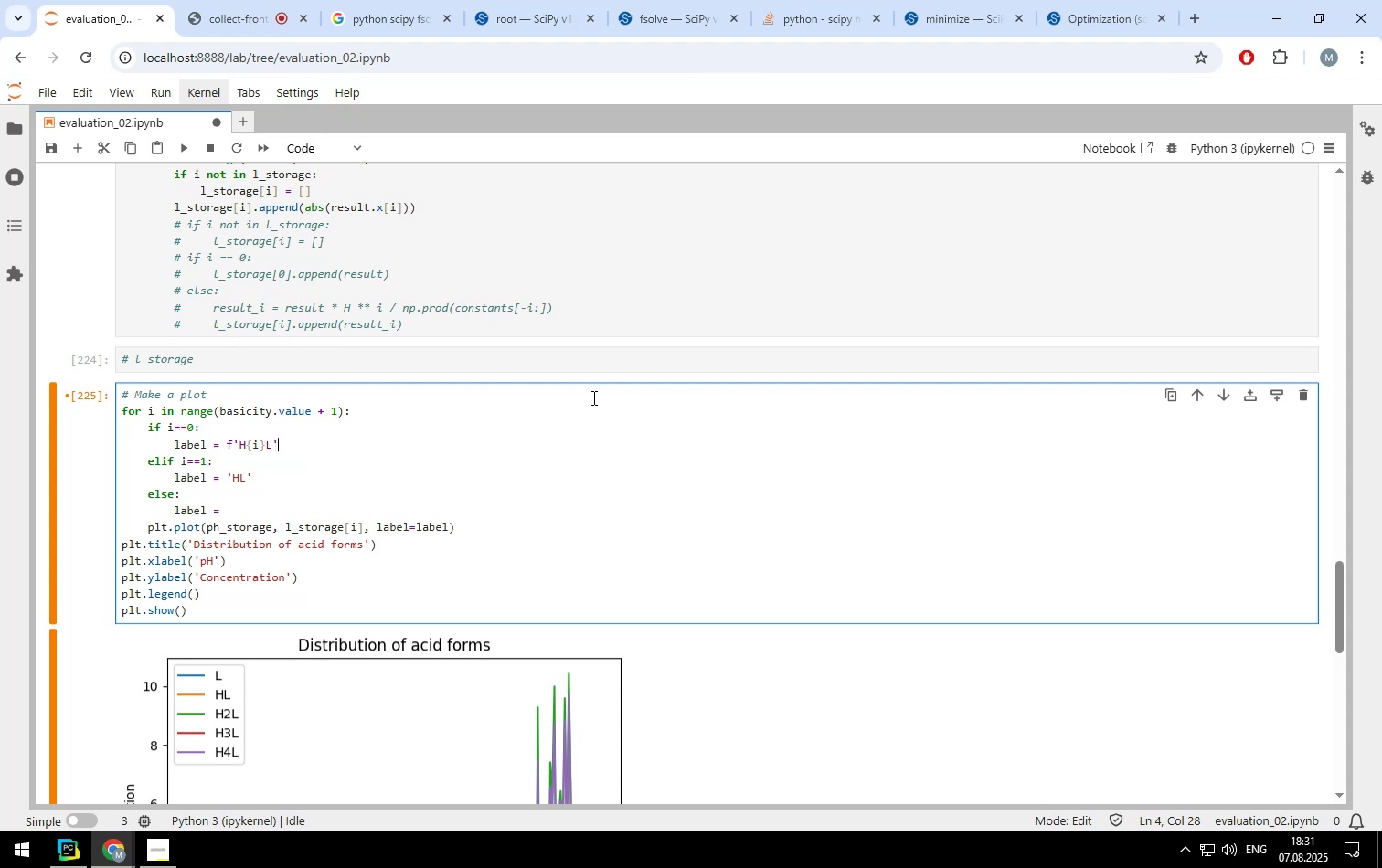 
key(ArrowDown)
 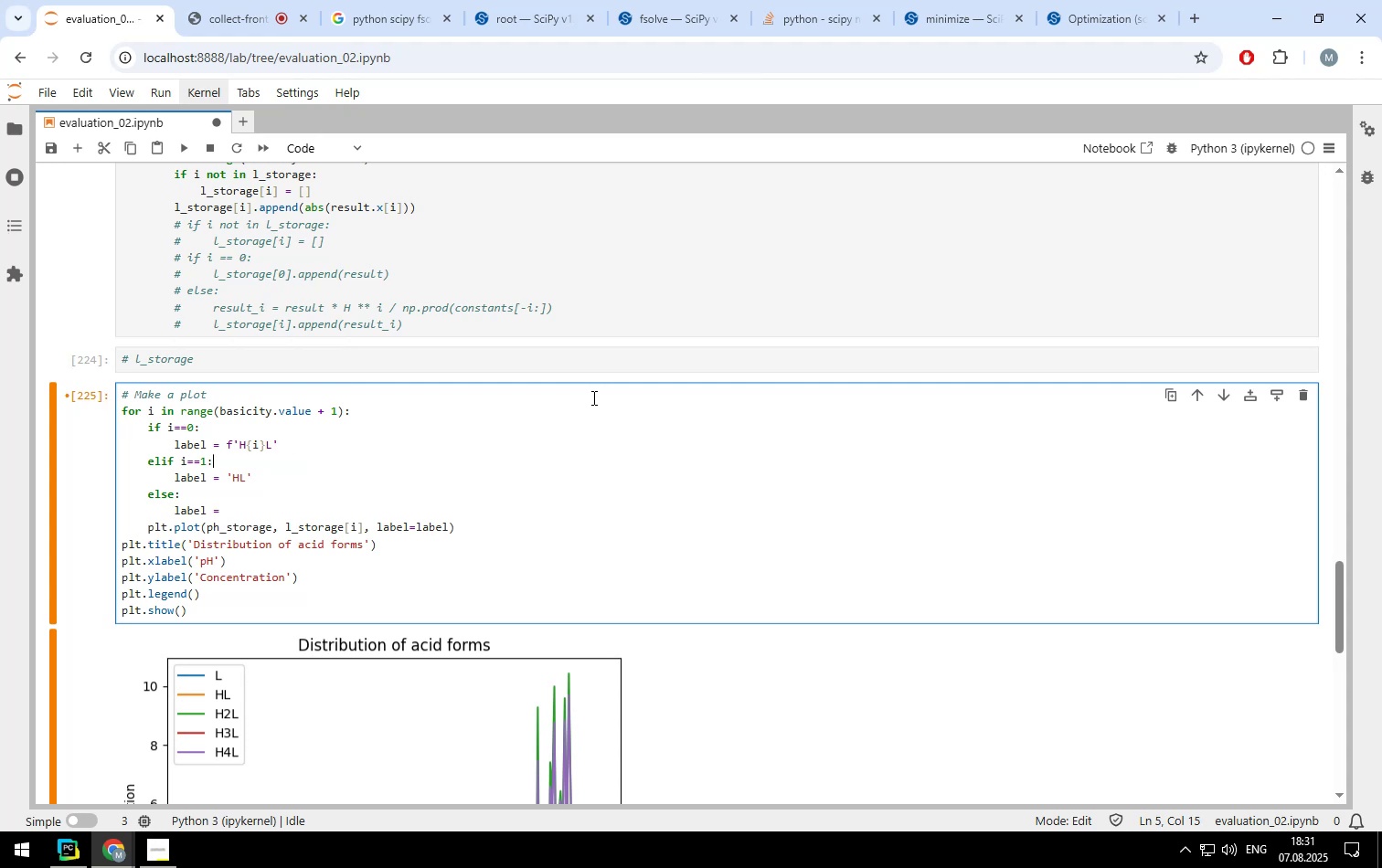 
key(ArrowDown)
 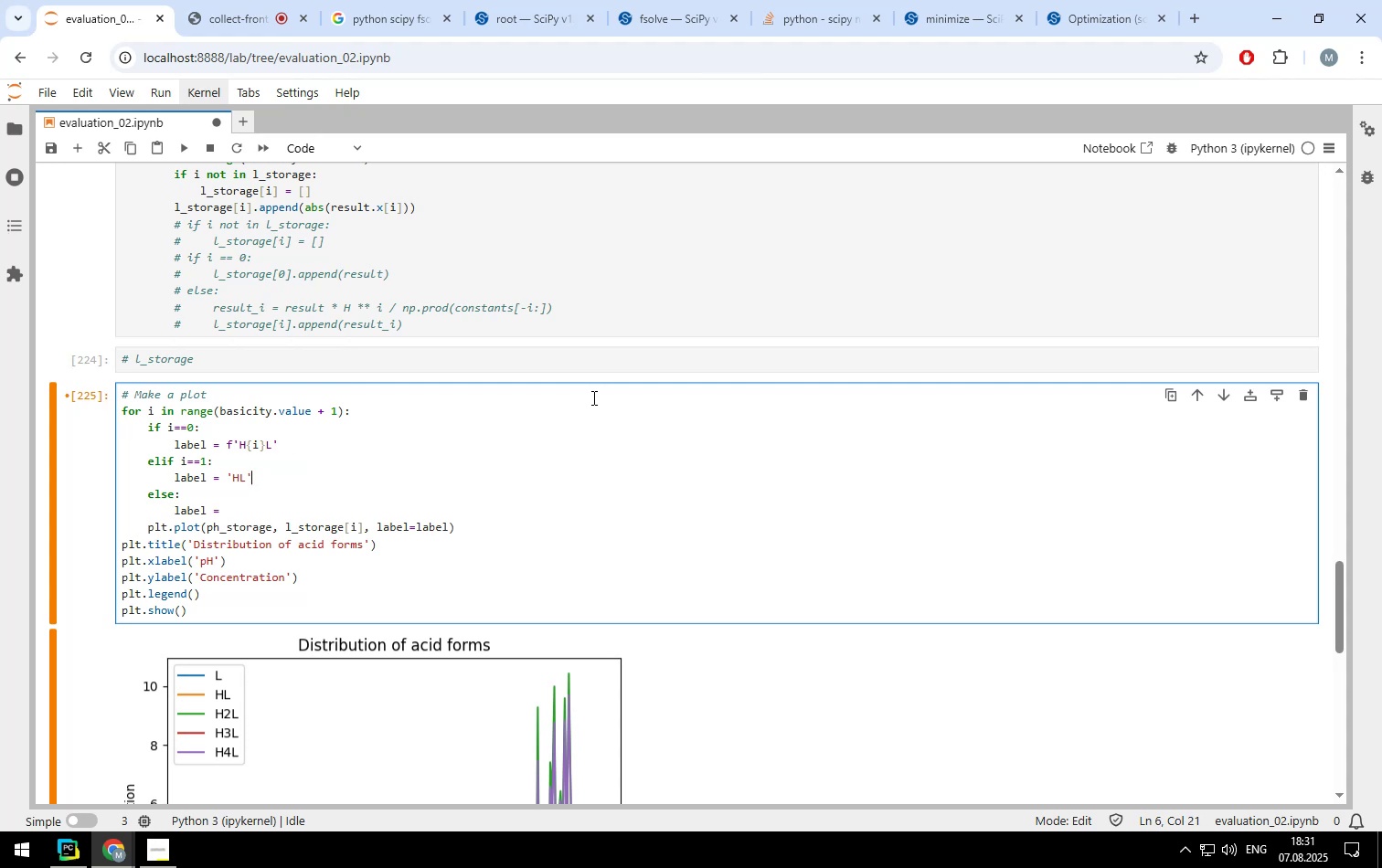 
key(ArrowDown)
 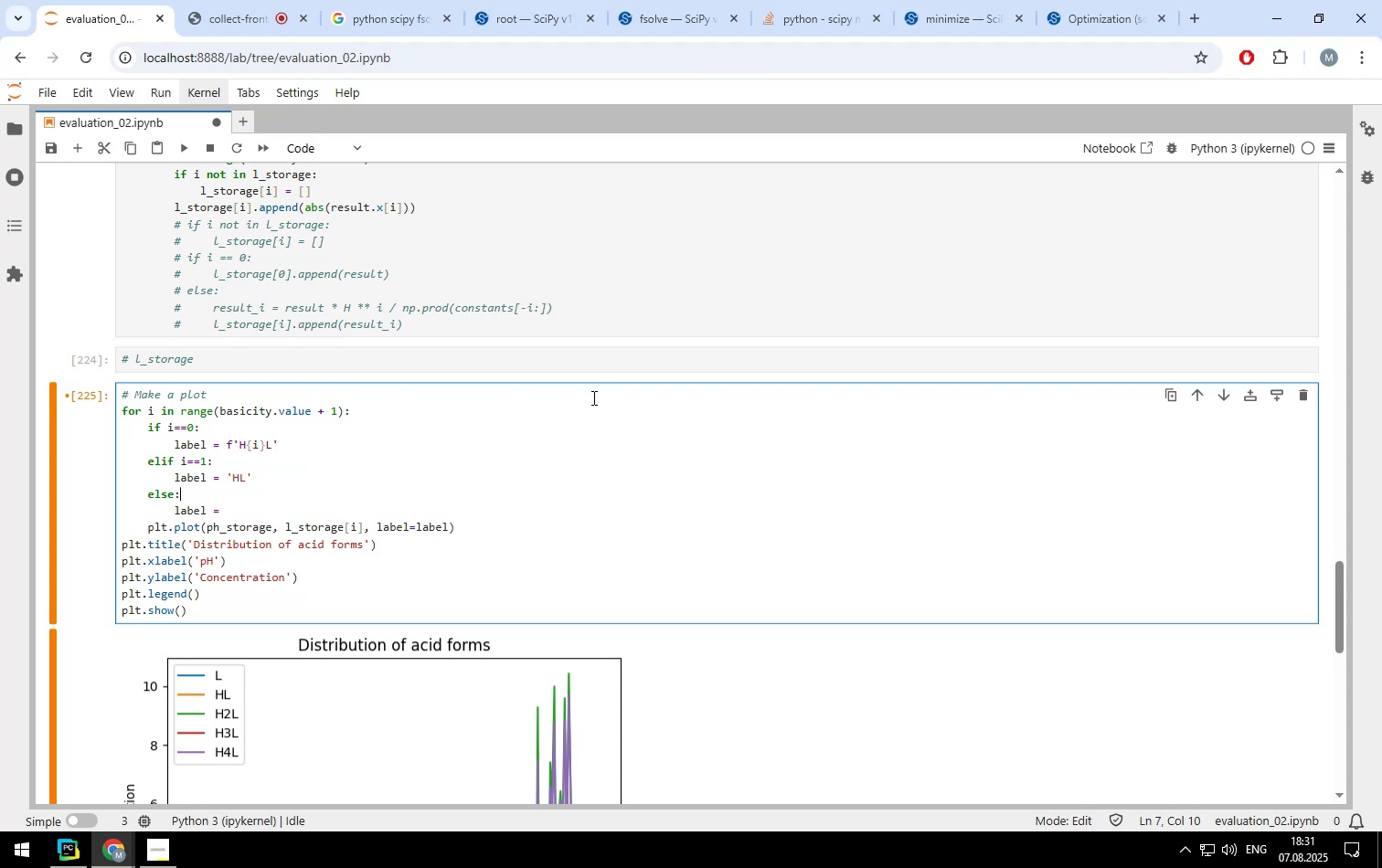 
key(ArrowDown)
 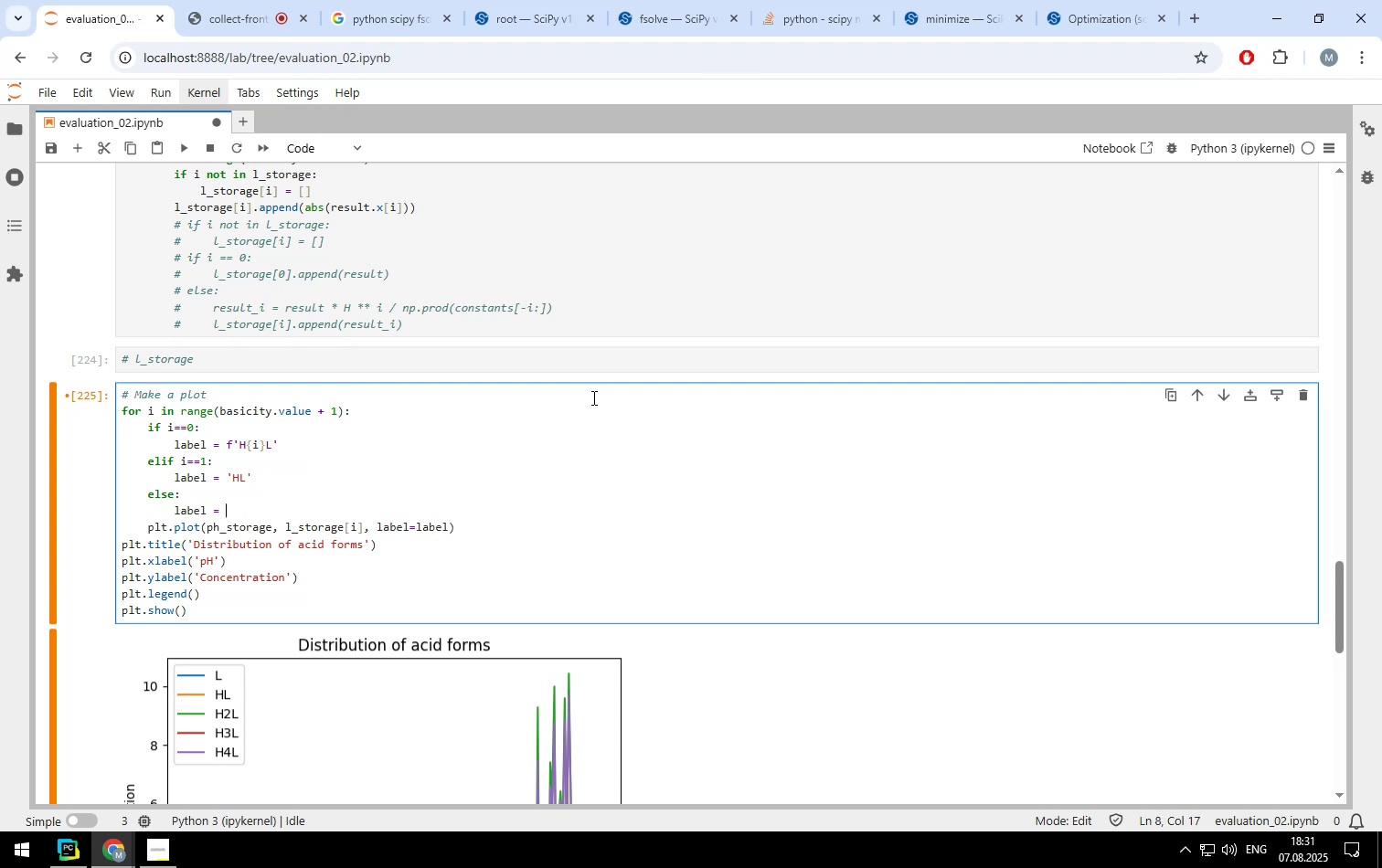 
key(Control+V)
 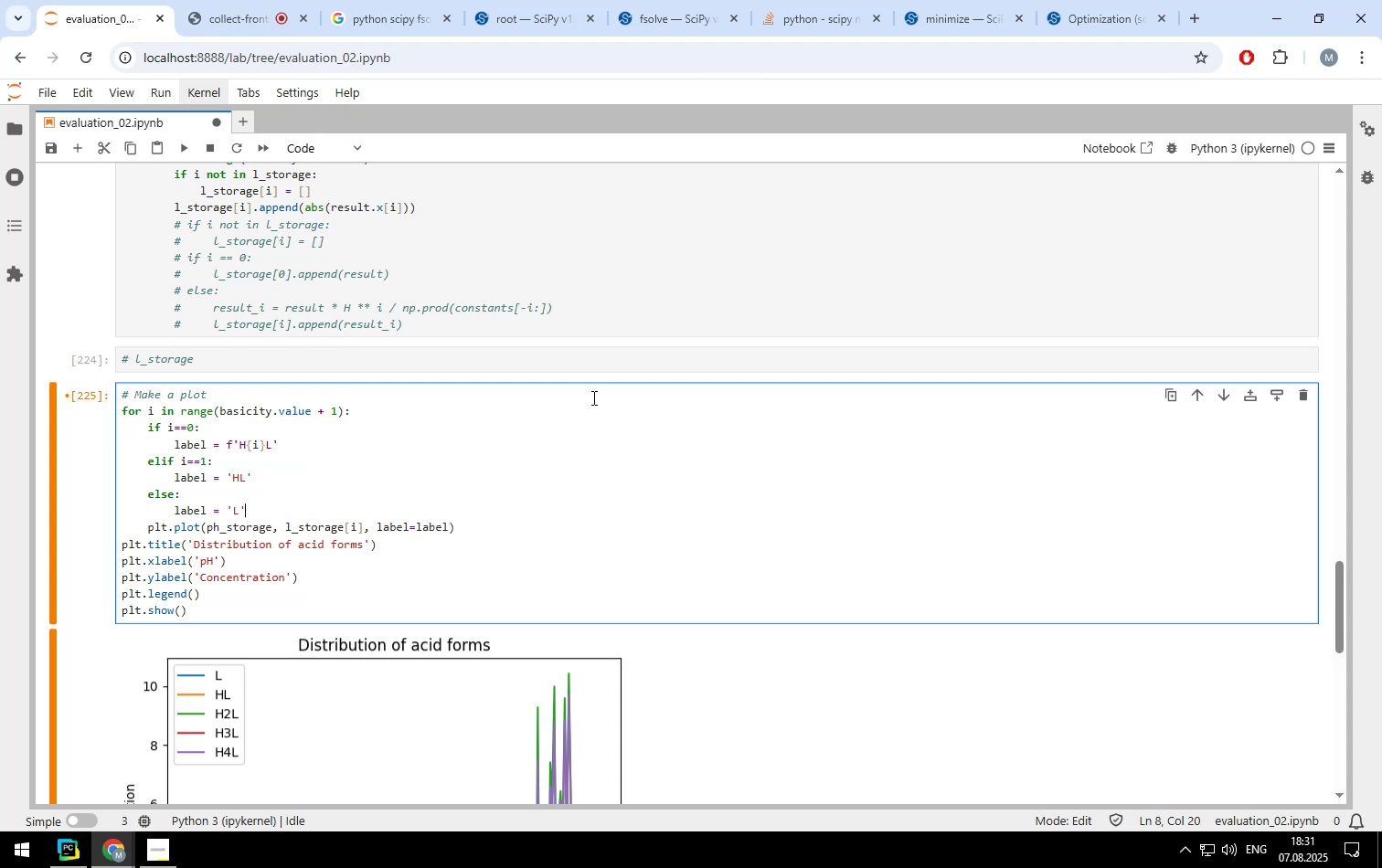 
key(ArrowUp)
 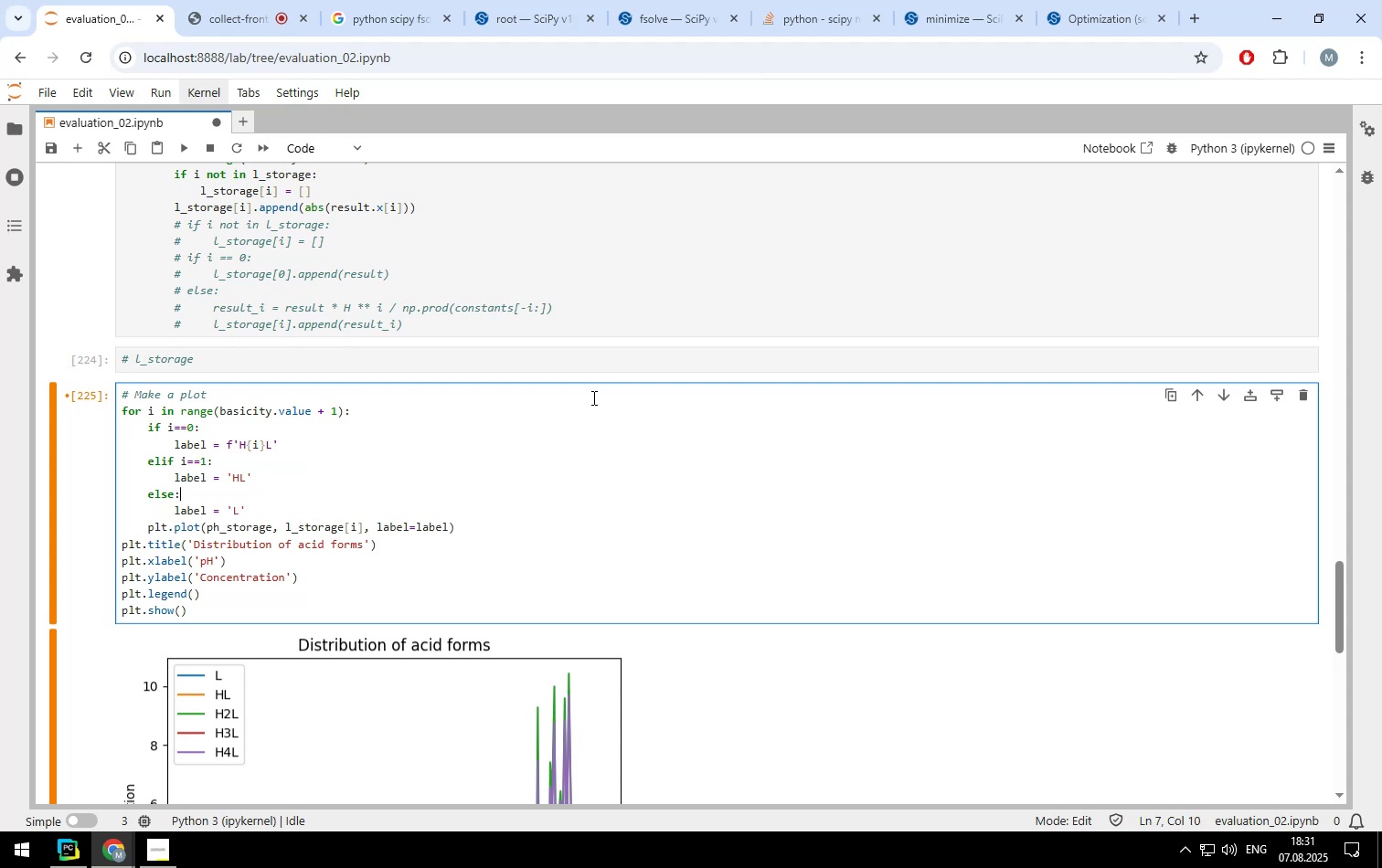 
key(ArrowUp)
 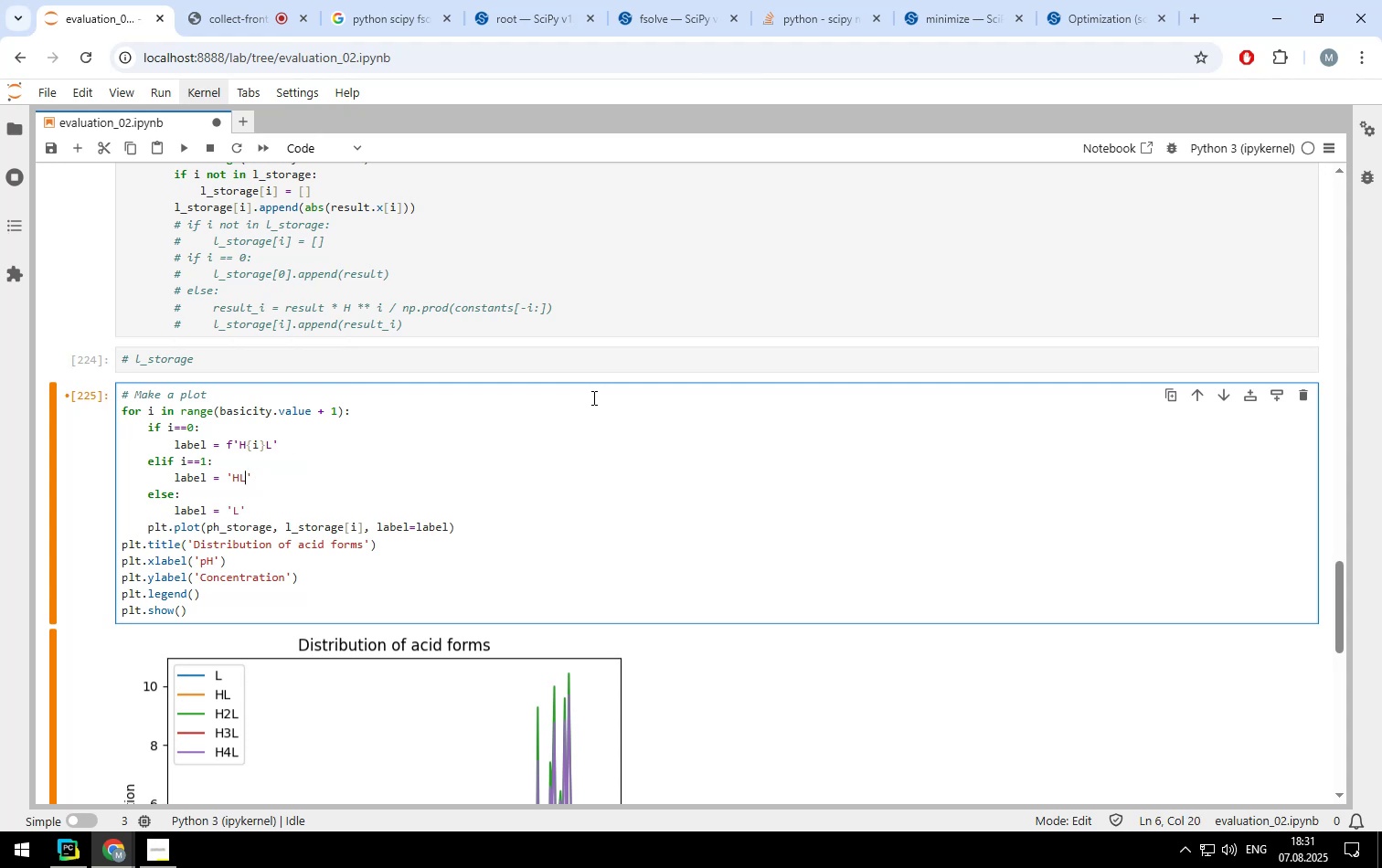 
key(ArrowUp)
 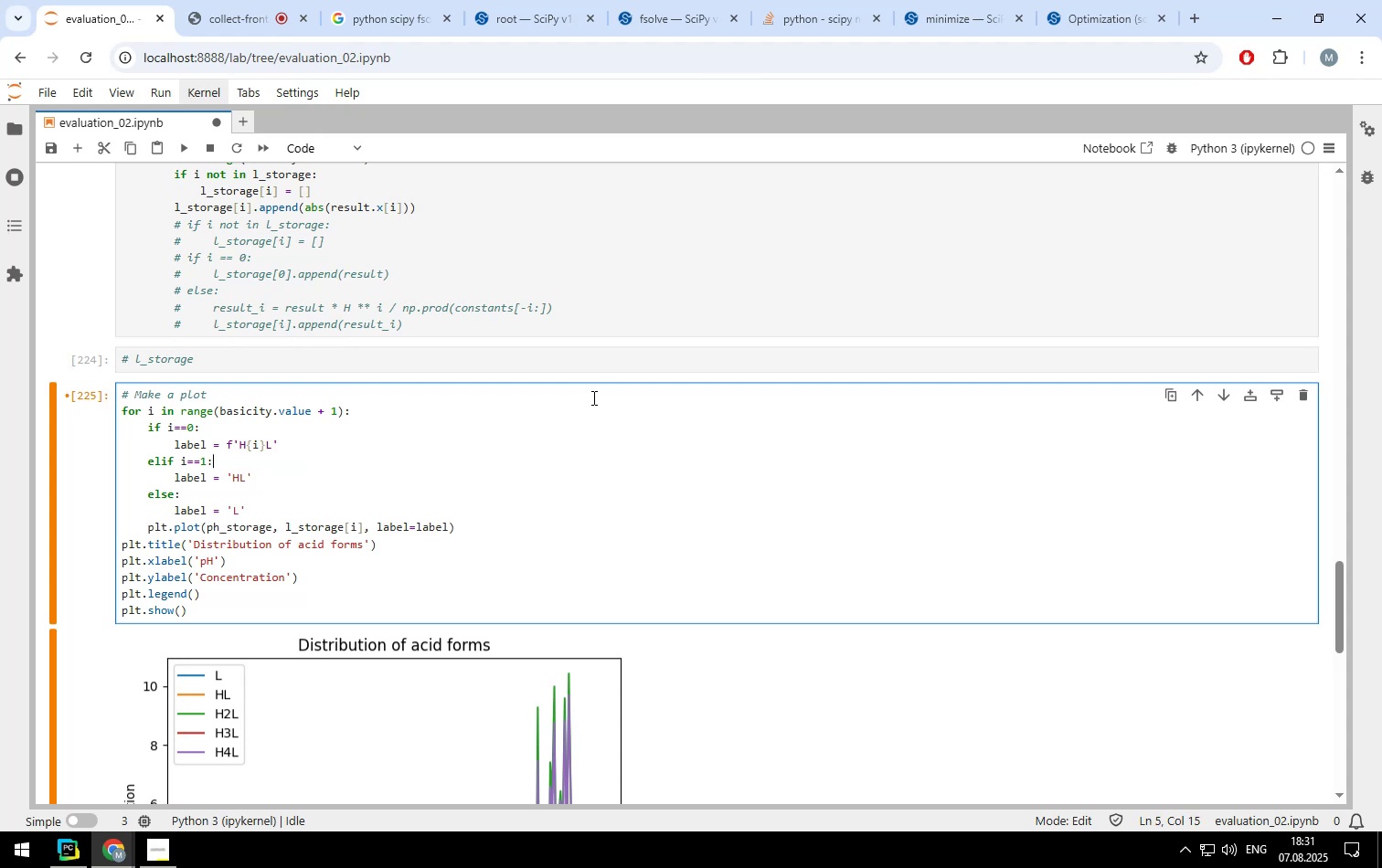 
key(ArrowUp)
 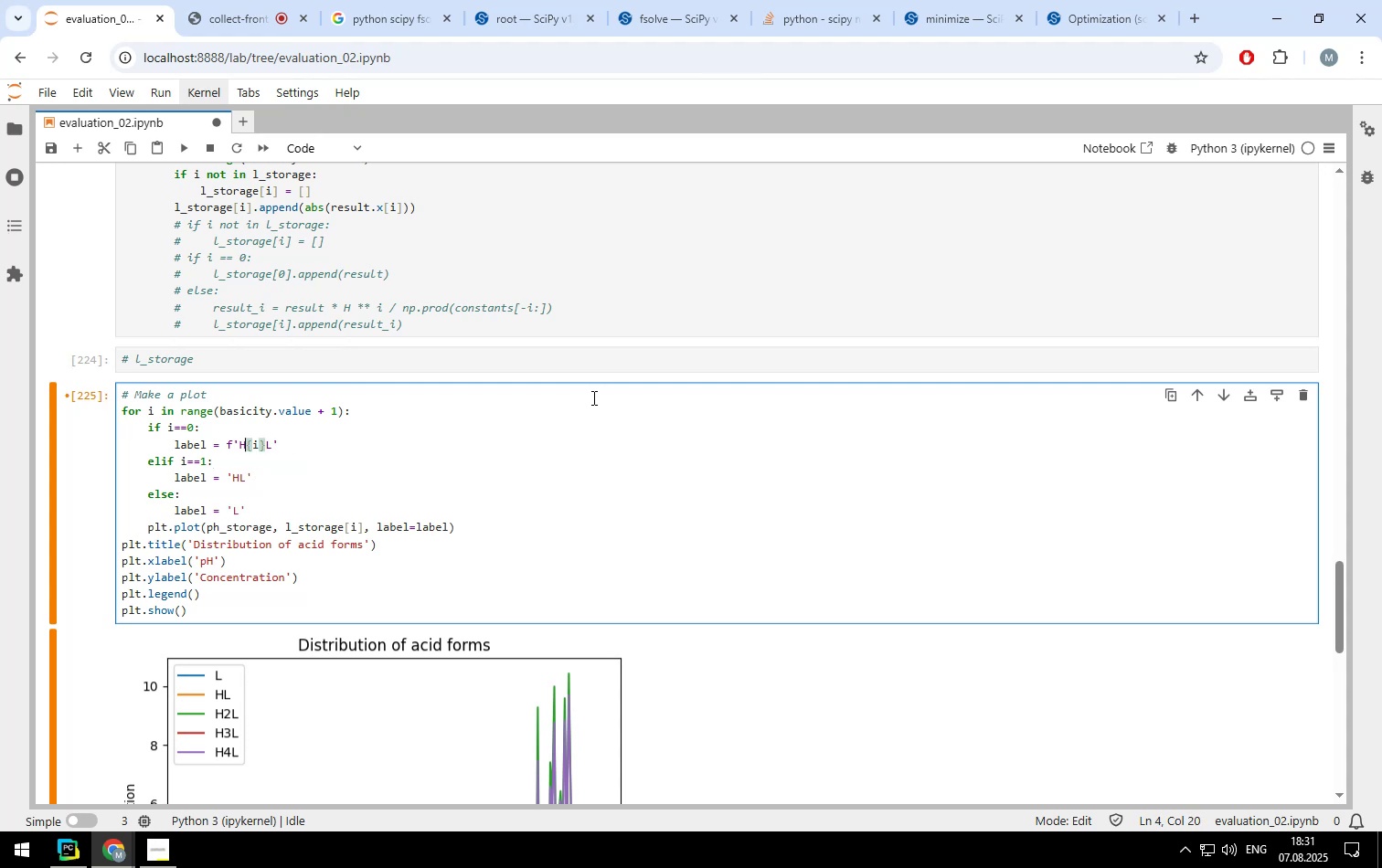 
key(ArrowDown)
 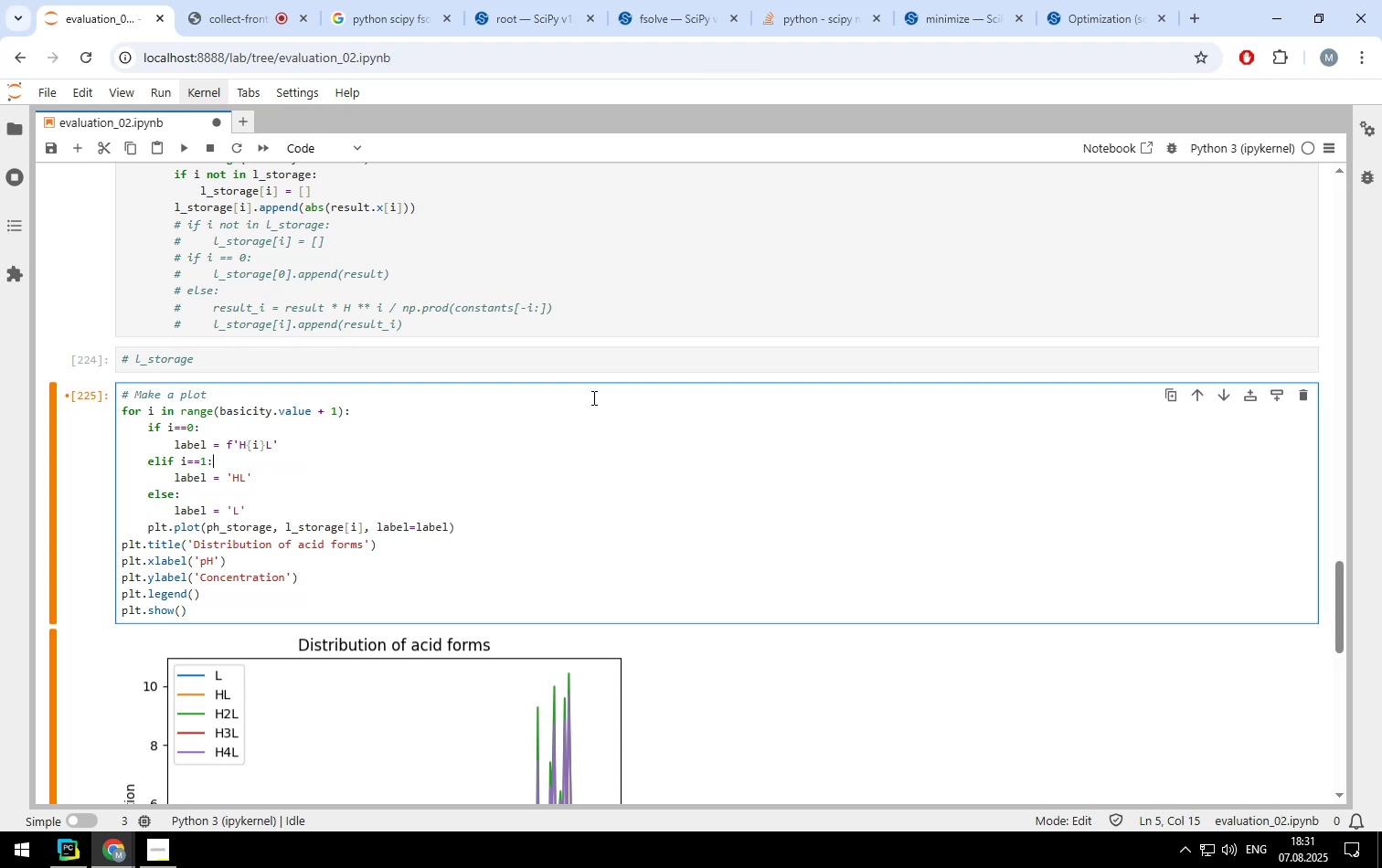 
key(ArrowLeft)
 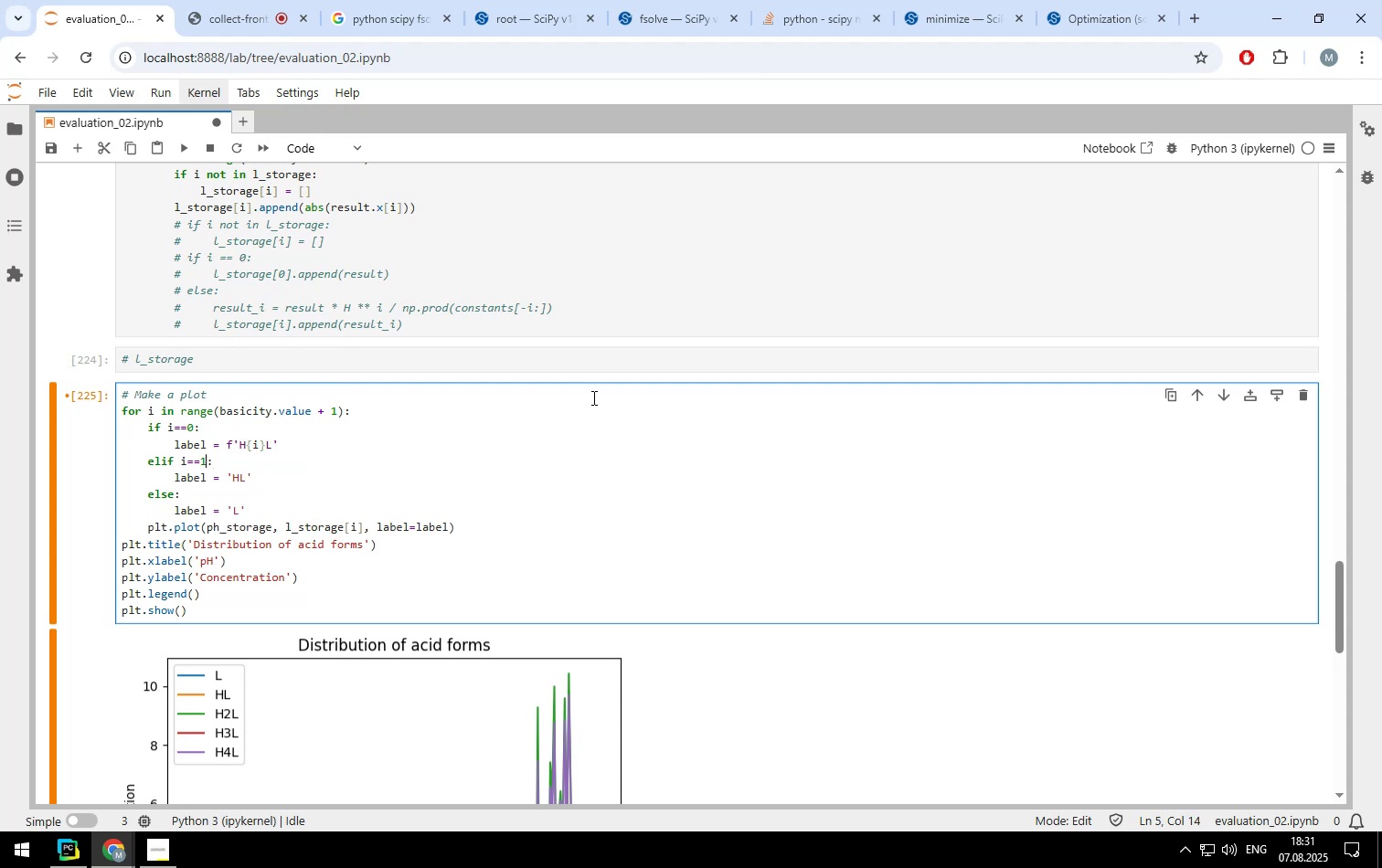 
key(Backspace)
type(basicity.value)
 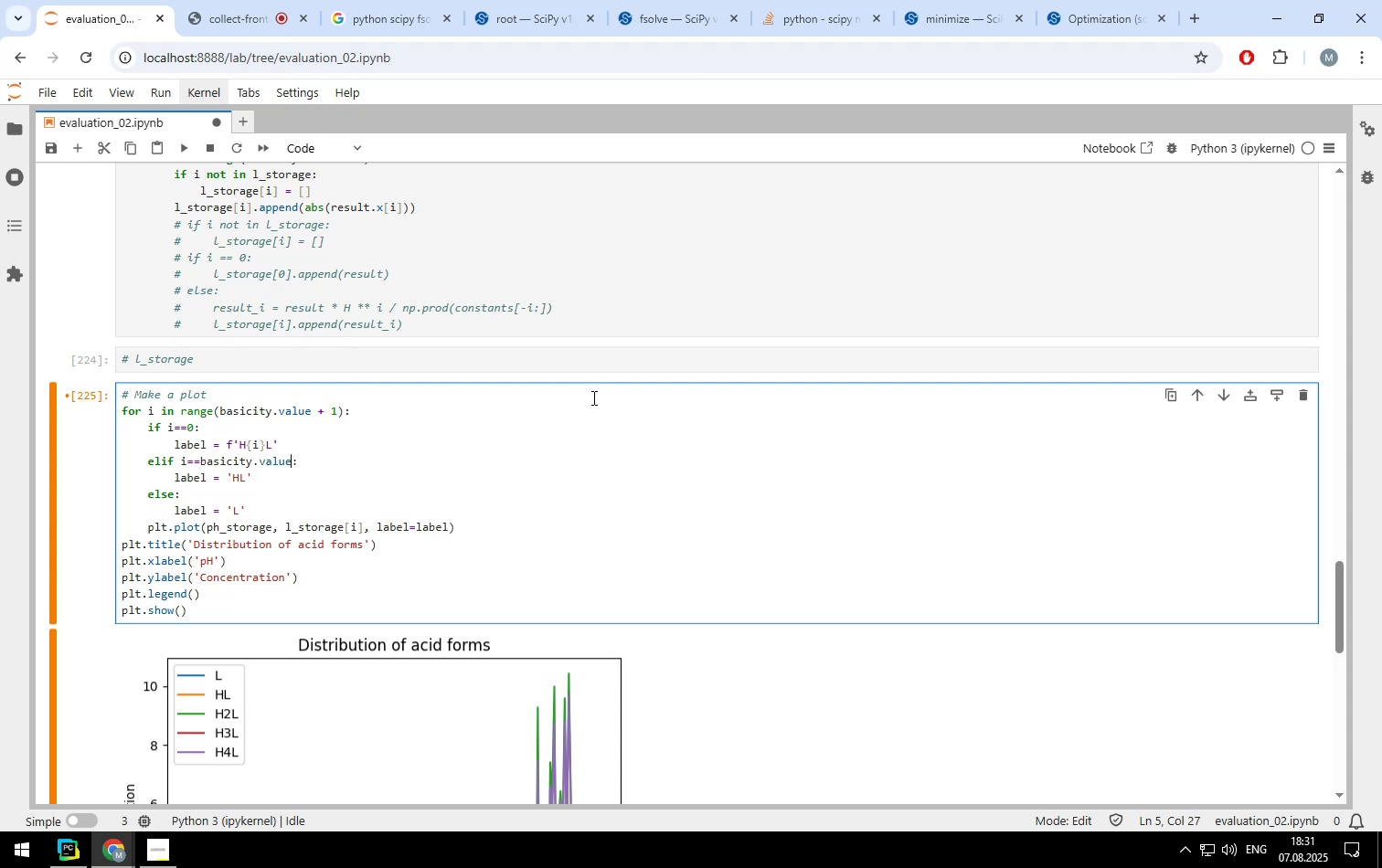 
key(Shift+Enter)
 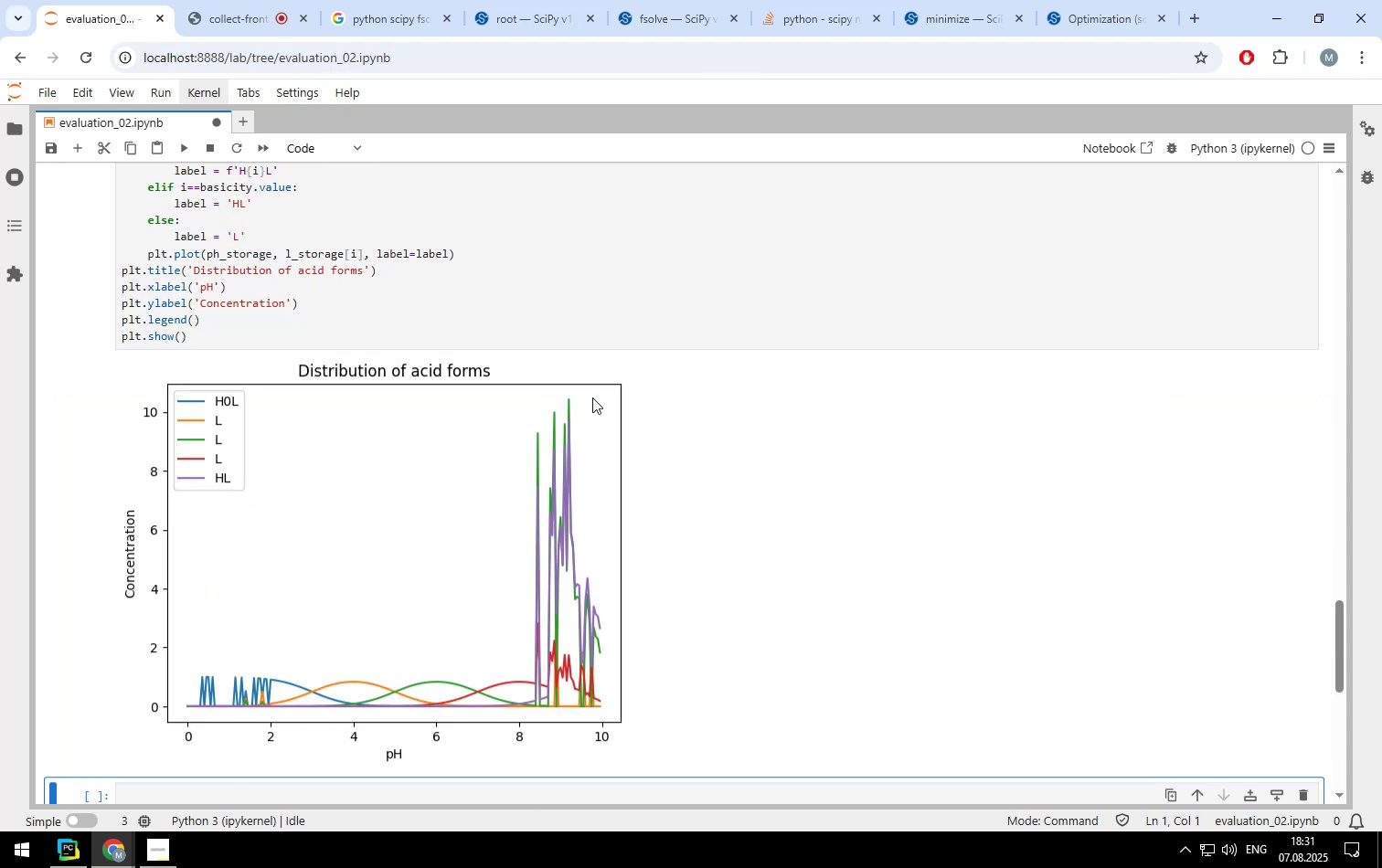 
scroll: coordinate [437, 304], scroll_direction: up, amount: 2.0
 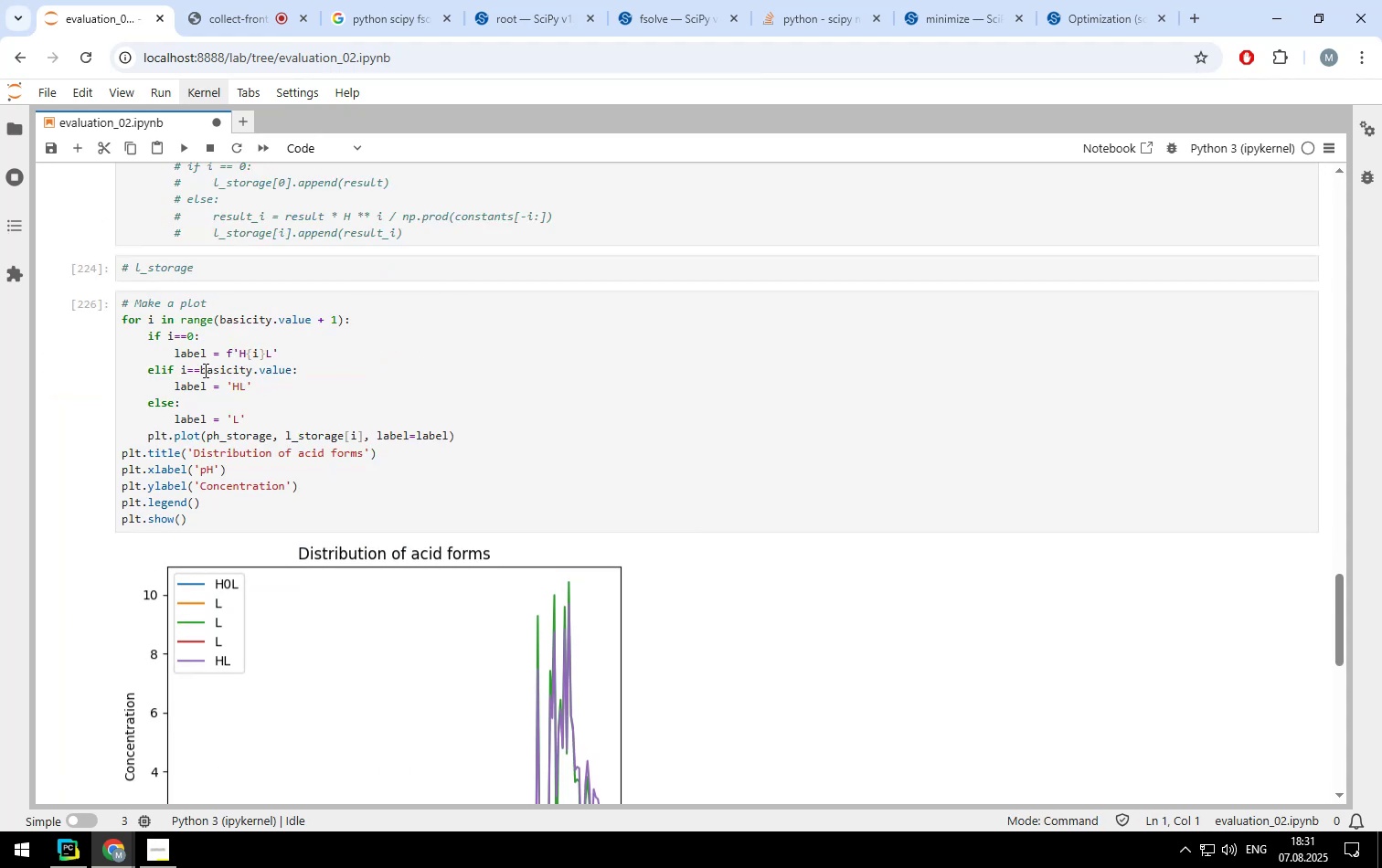 
left_click([199, 369])
 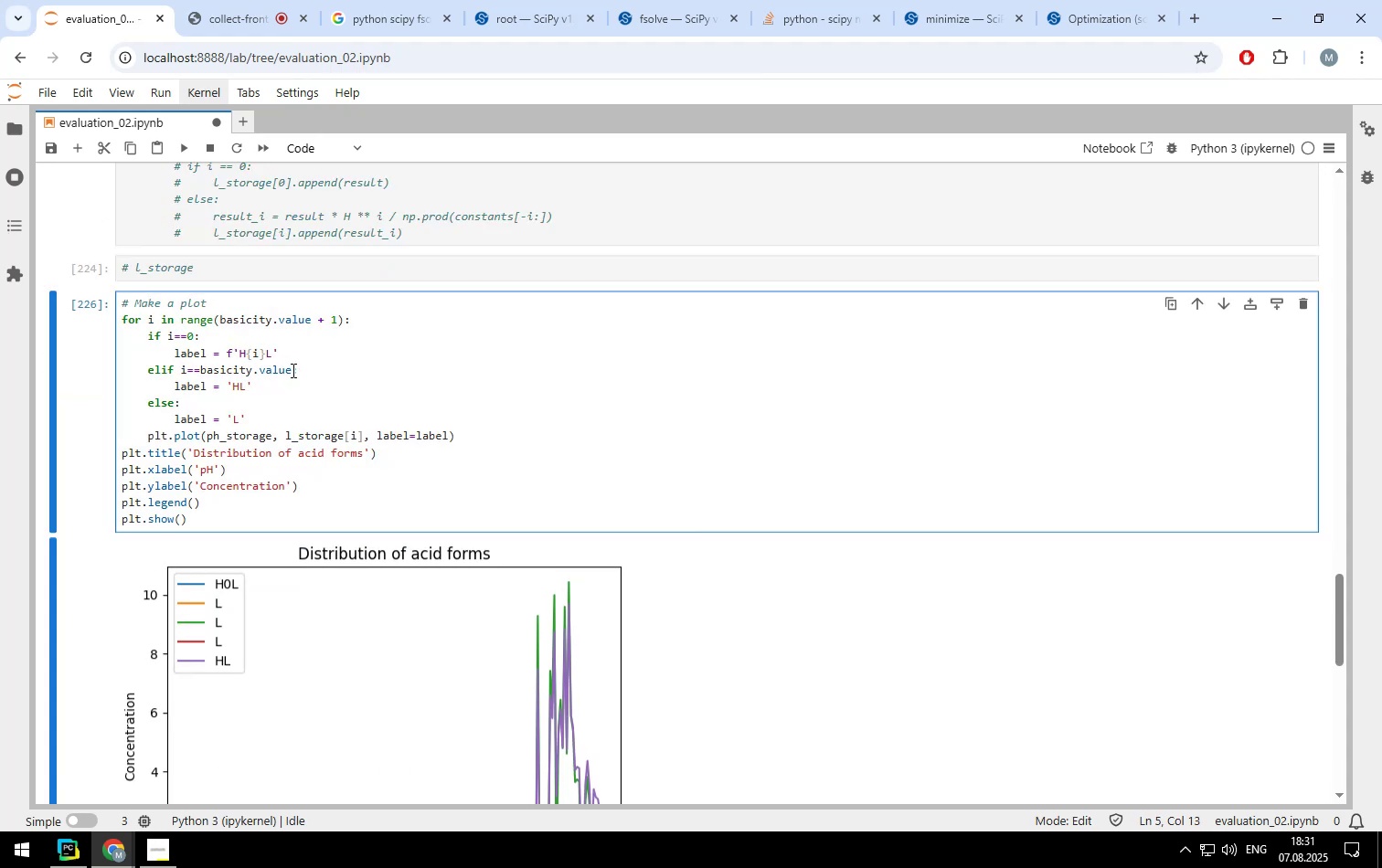 
left_click([292, 370])
 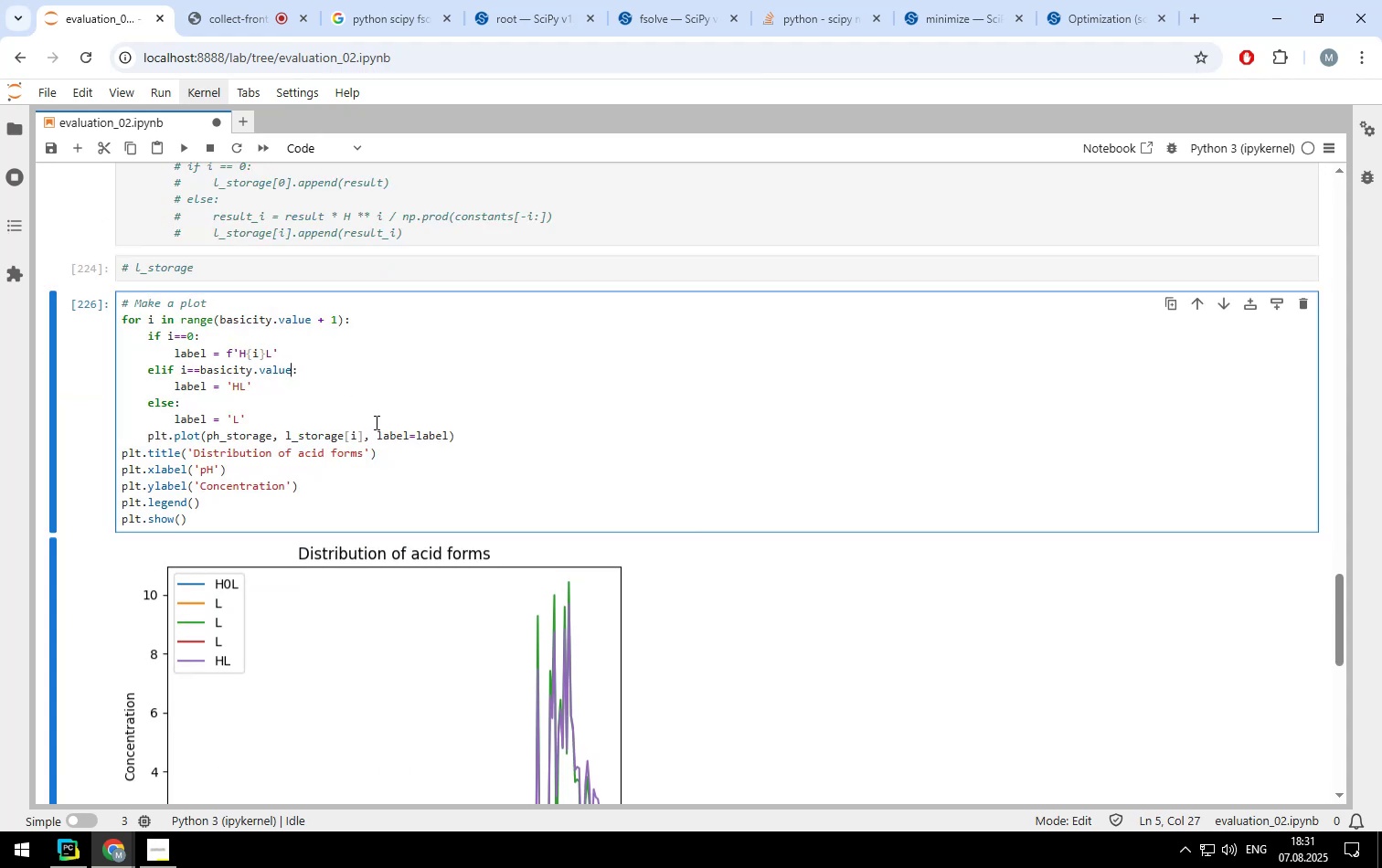 
scroll: coordinate [375, 422], scroll_direction: up, amount: 1.0
 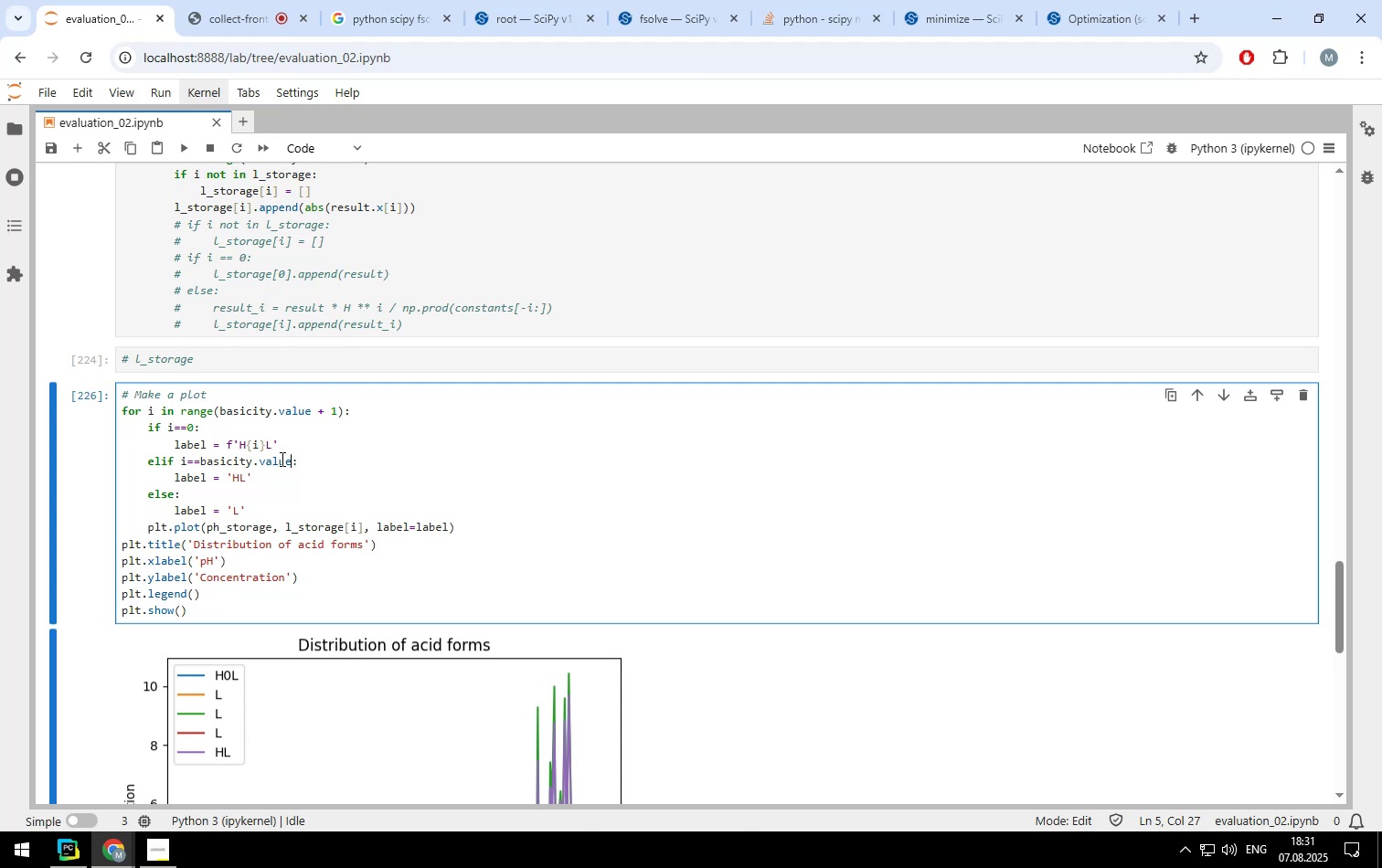 
scroll: coordinate [379, 460], scroll_direction: down, amount: 1.0
 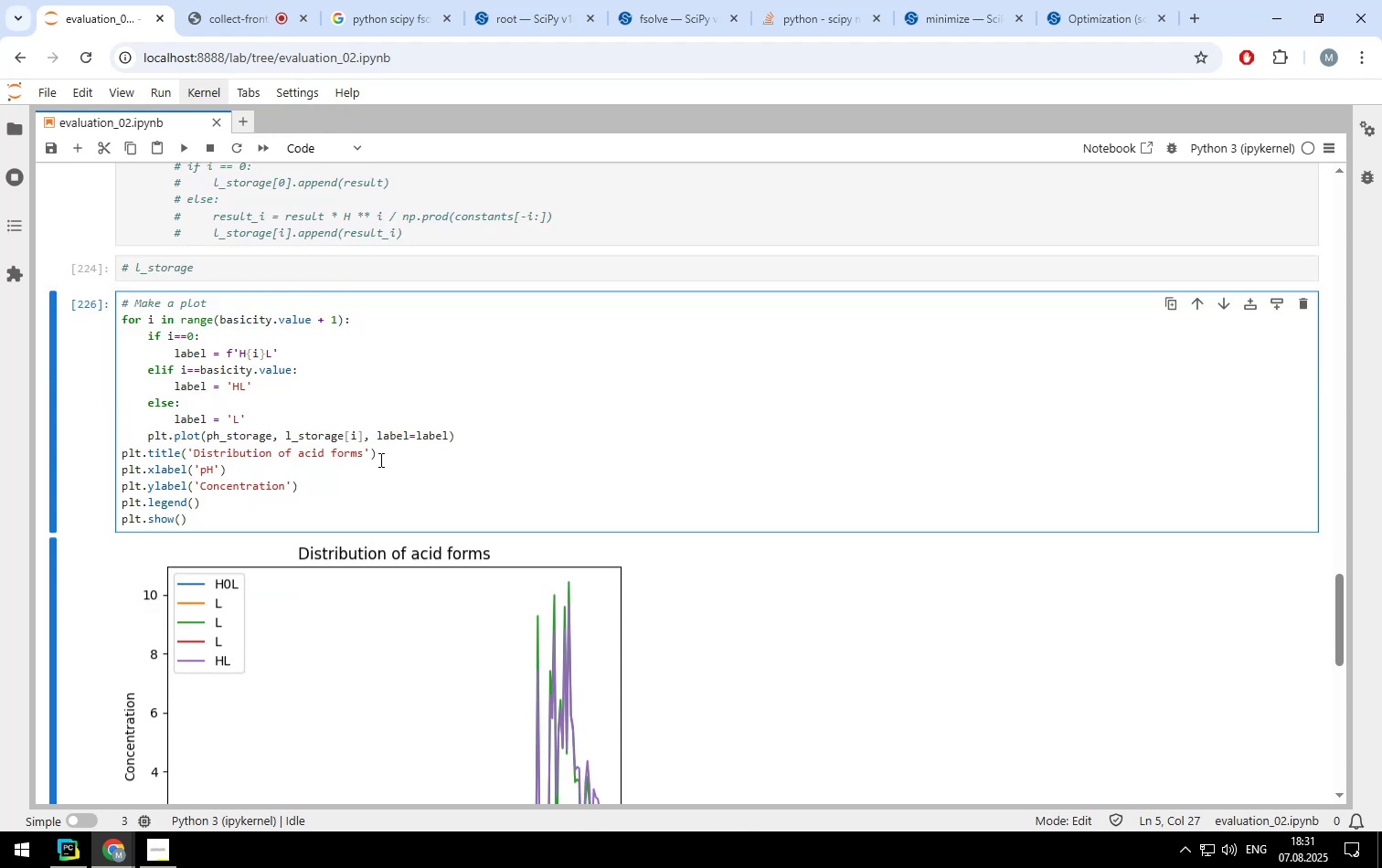 
scroll: coordinate [379, 460], scroll_direction: up, amount: 1.0
 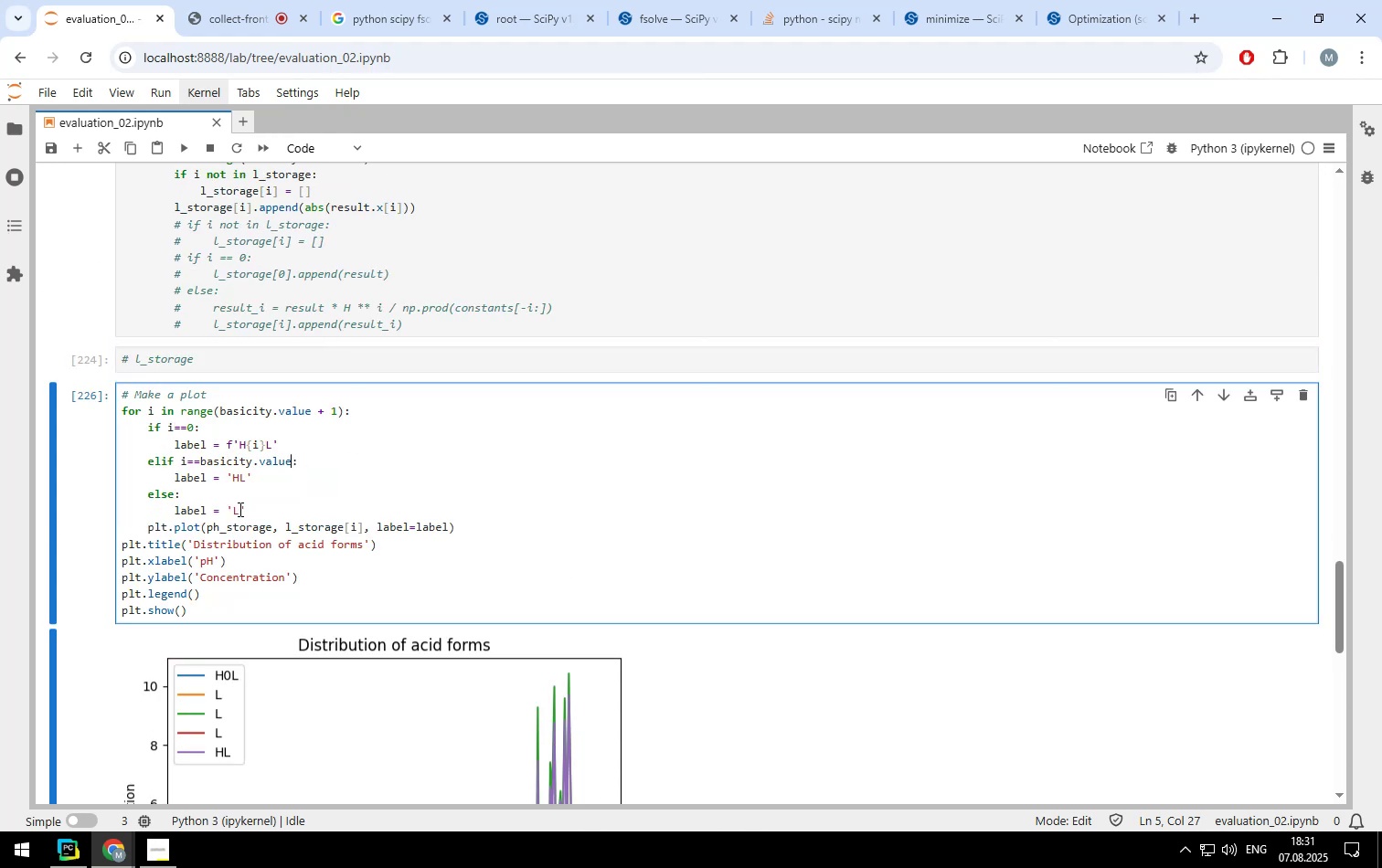 
wait(5.33)
 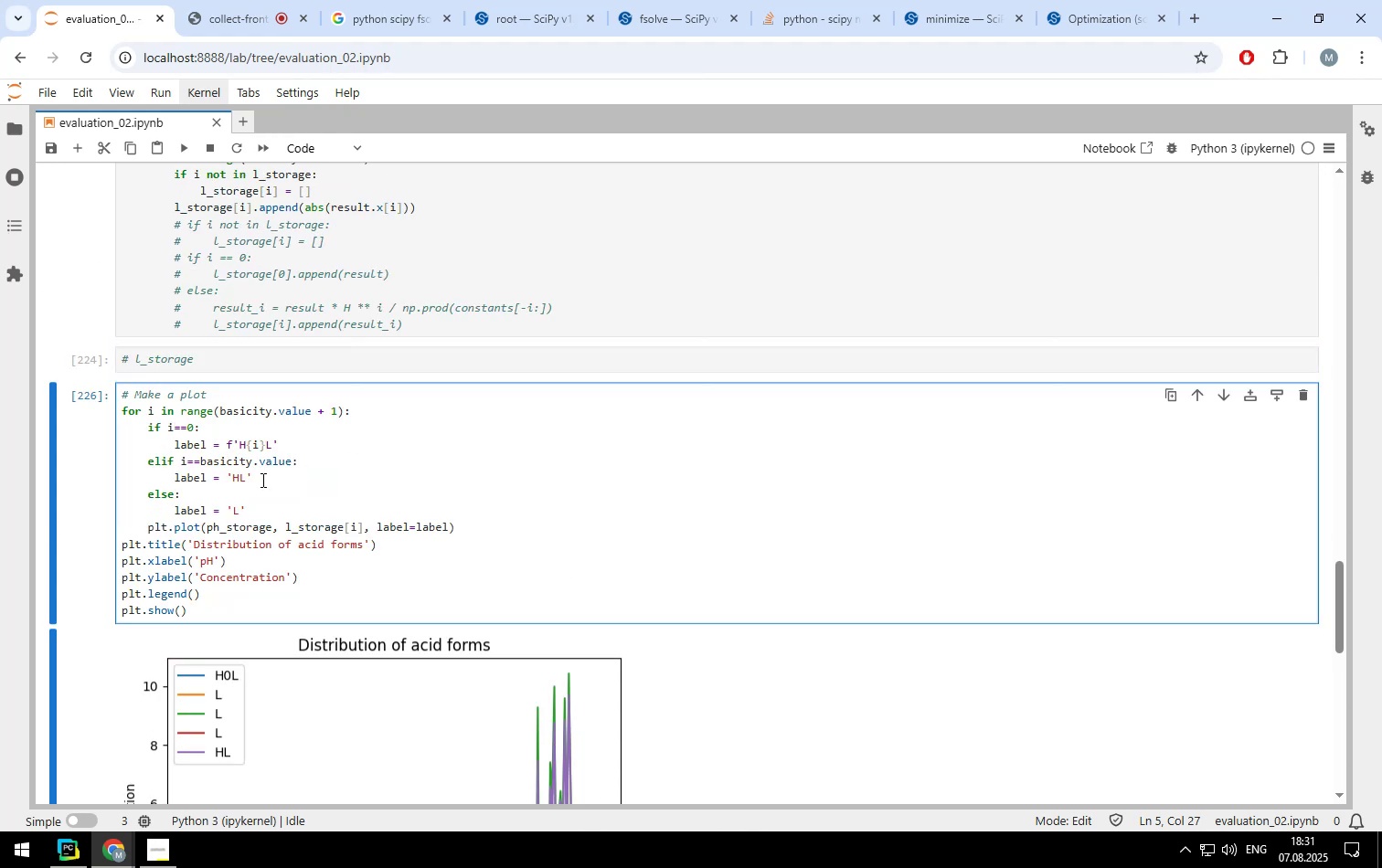 
left_click([193, 426])
 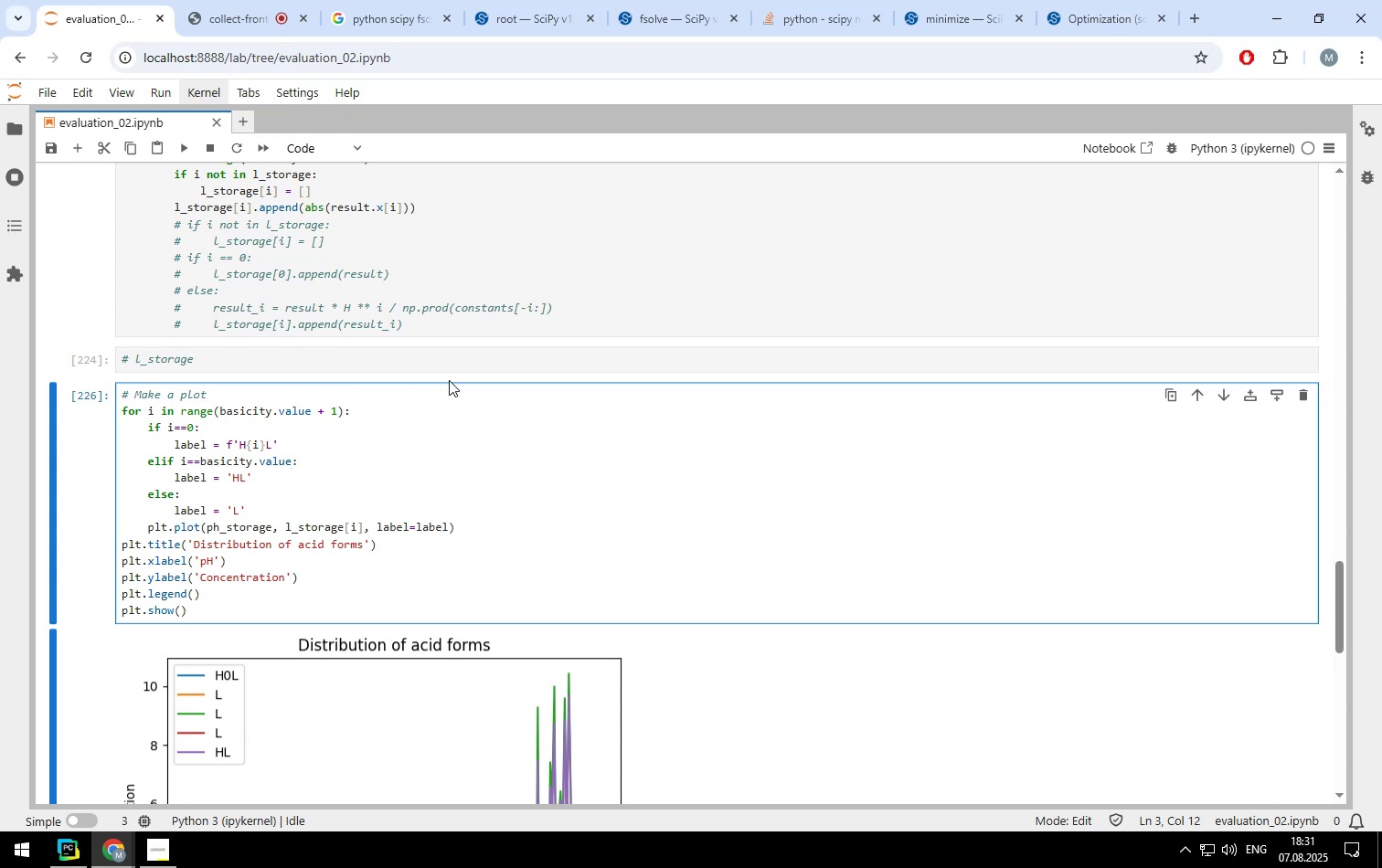 
key(ArrowLeft)
 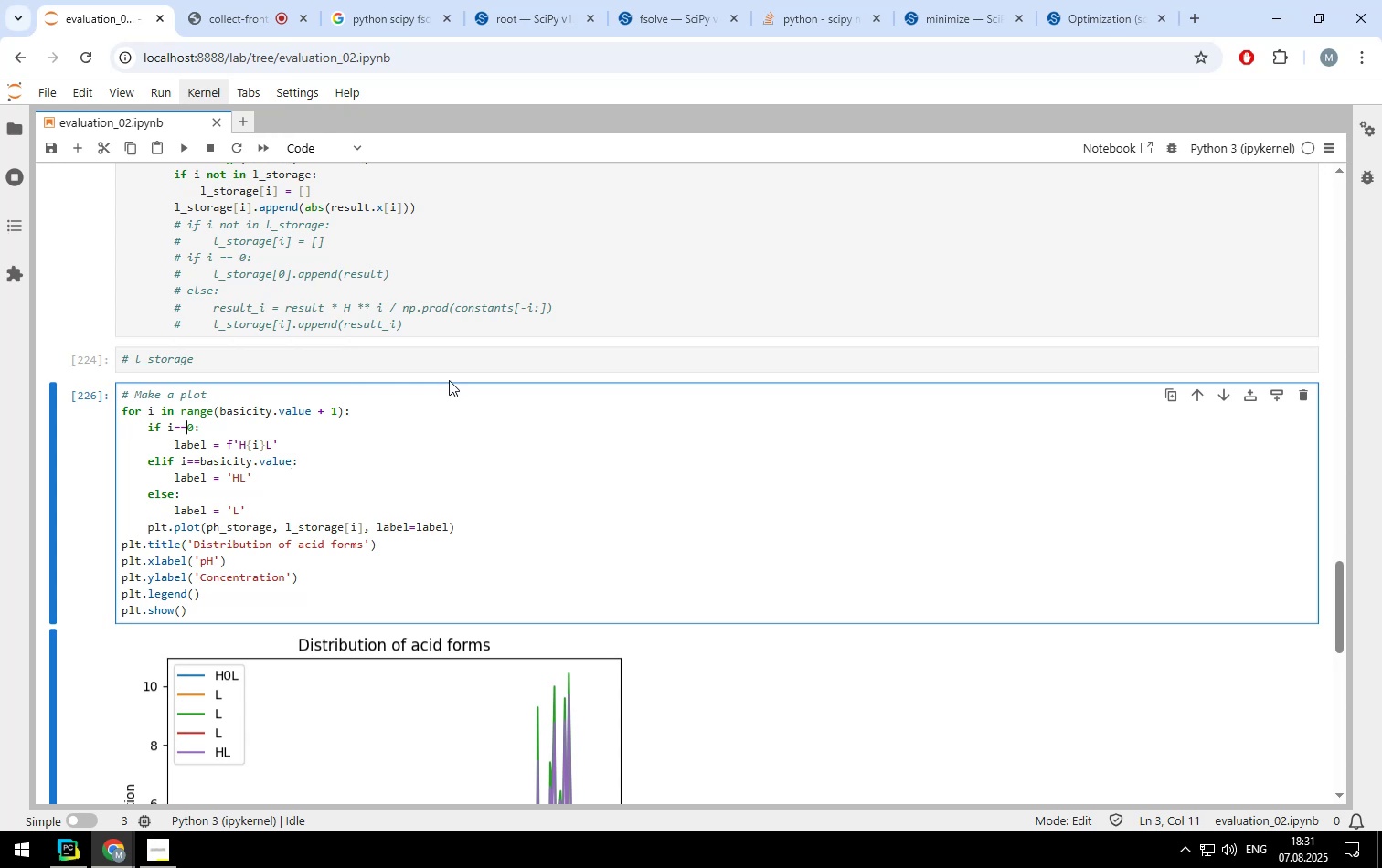 
key(Backspace)
 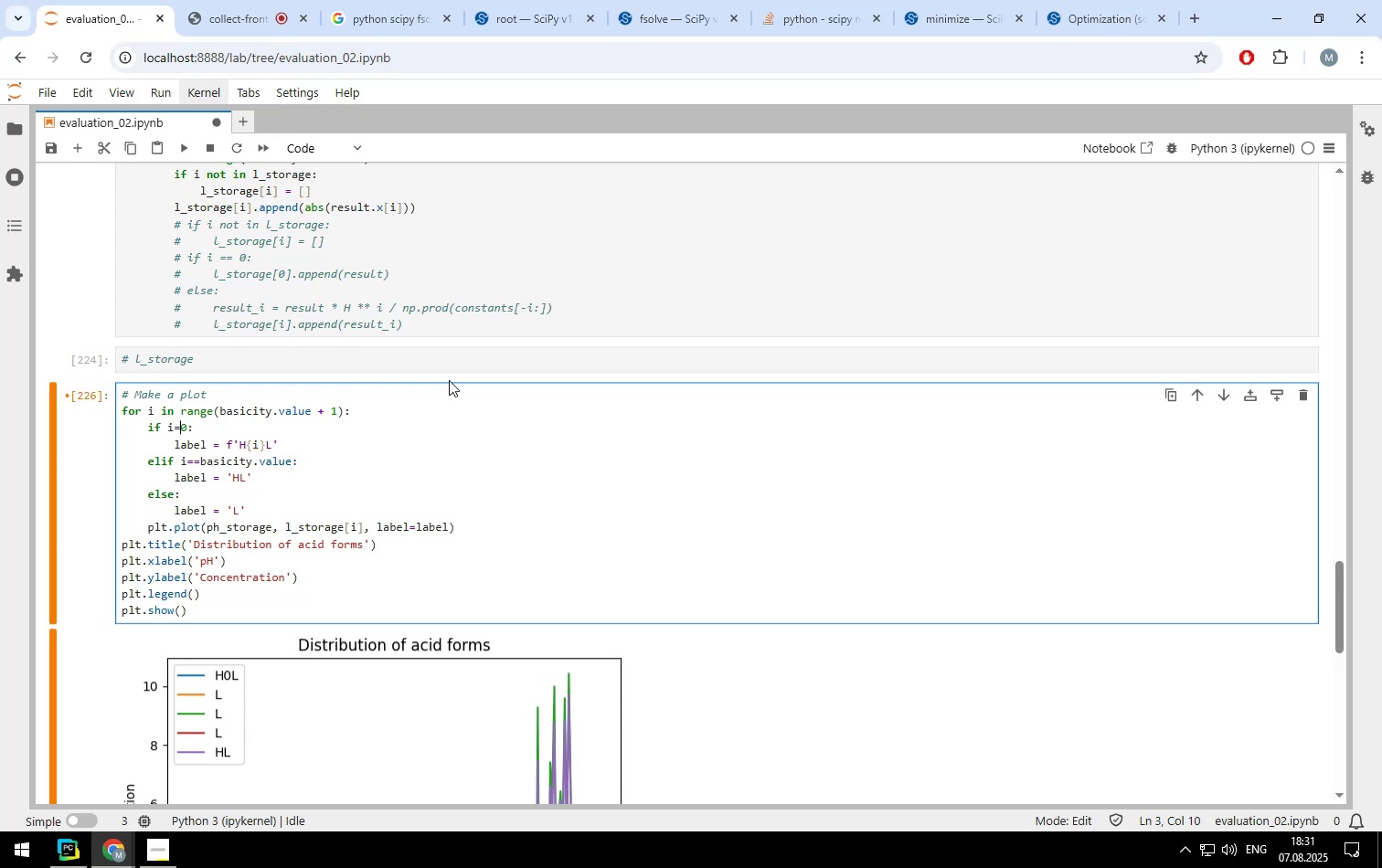 
key(Backspace)
 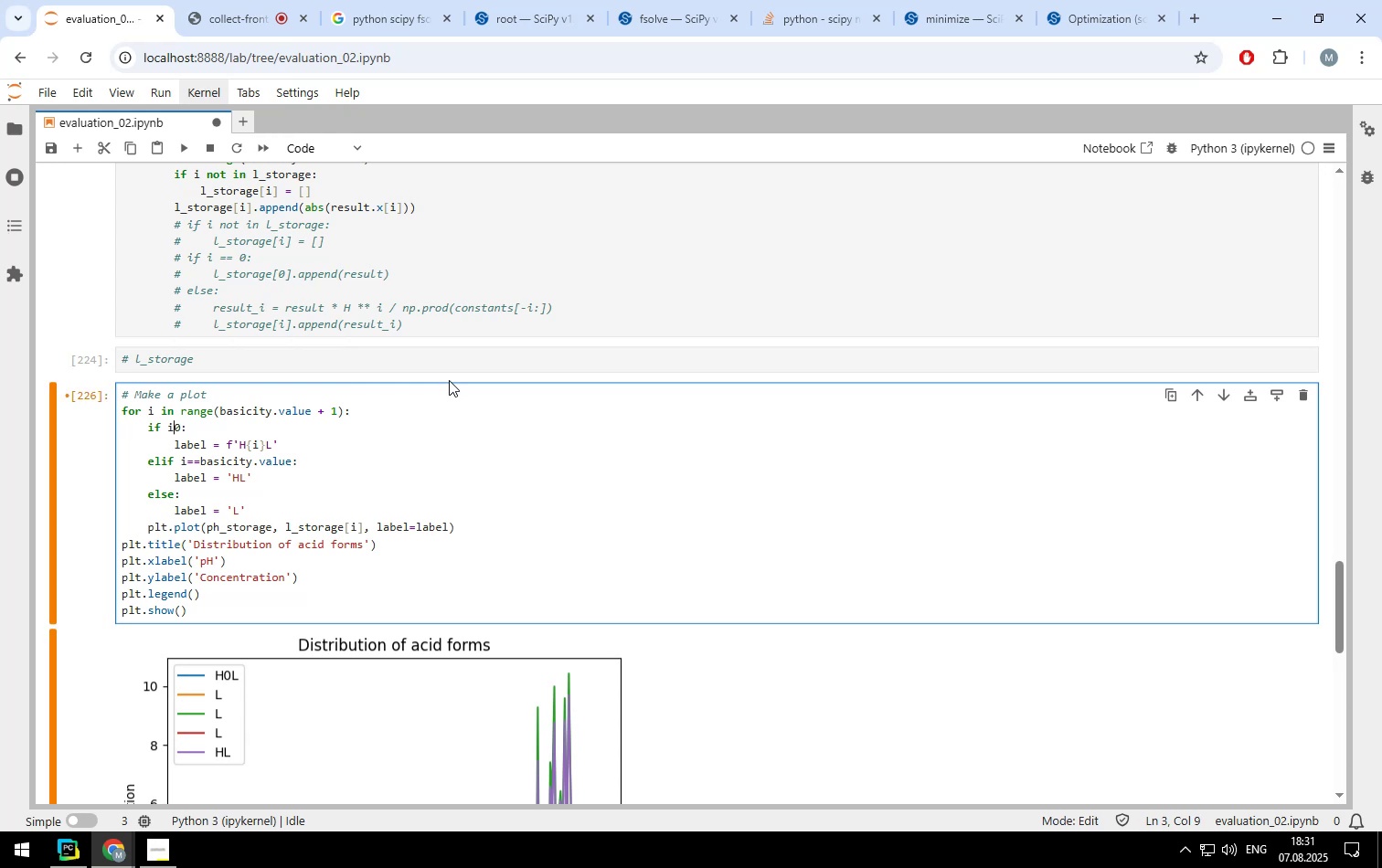 
key(Shift+Period)
 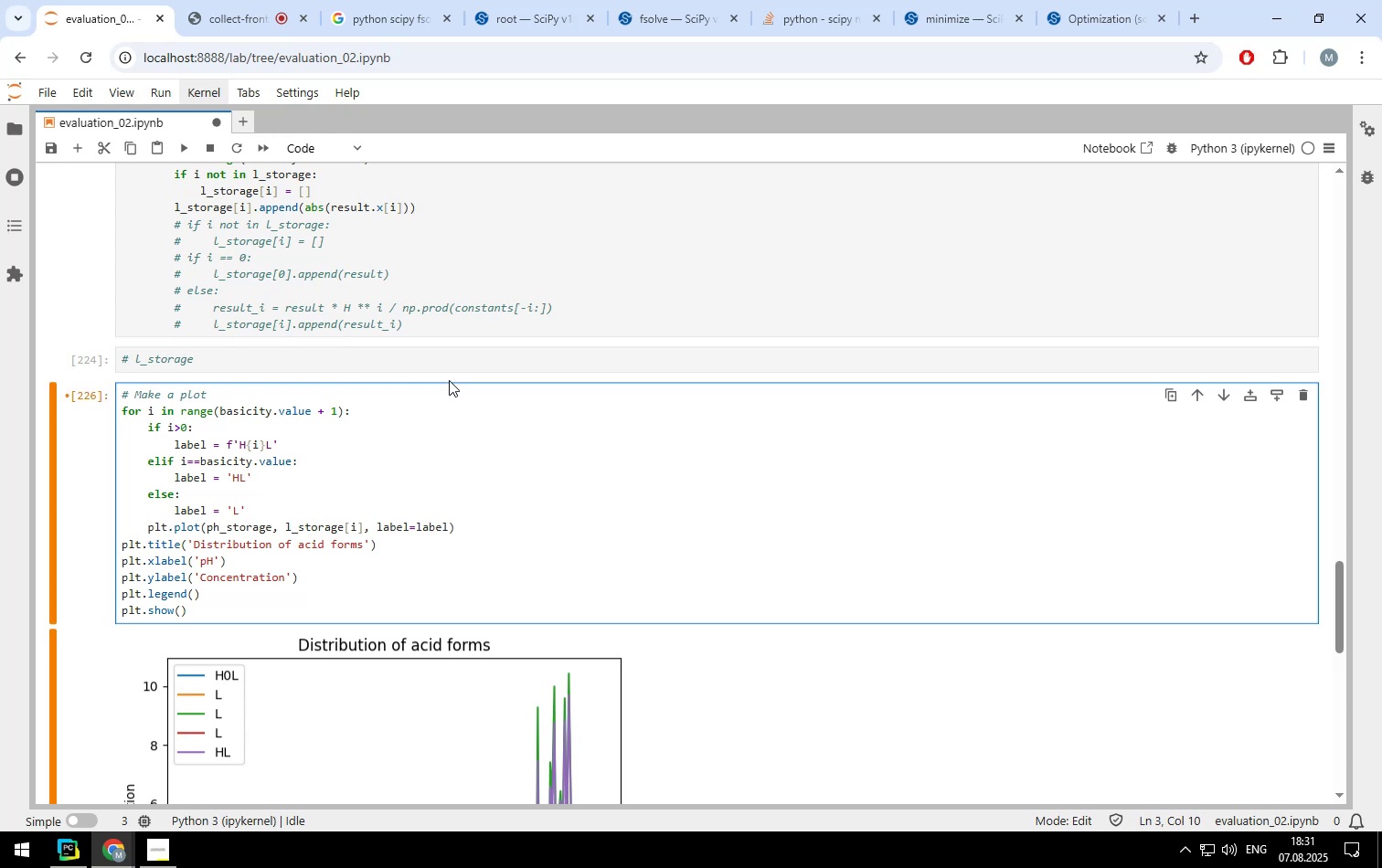 
key(ArrowRight)
 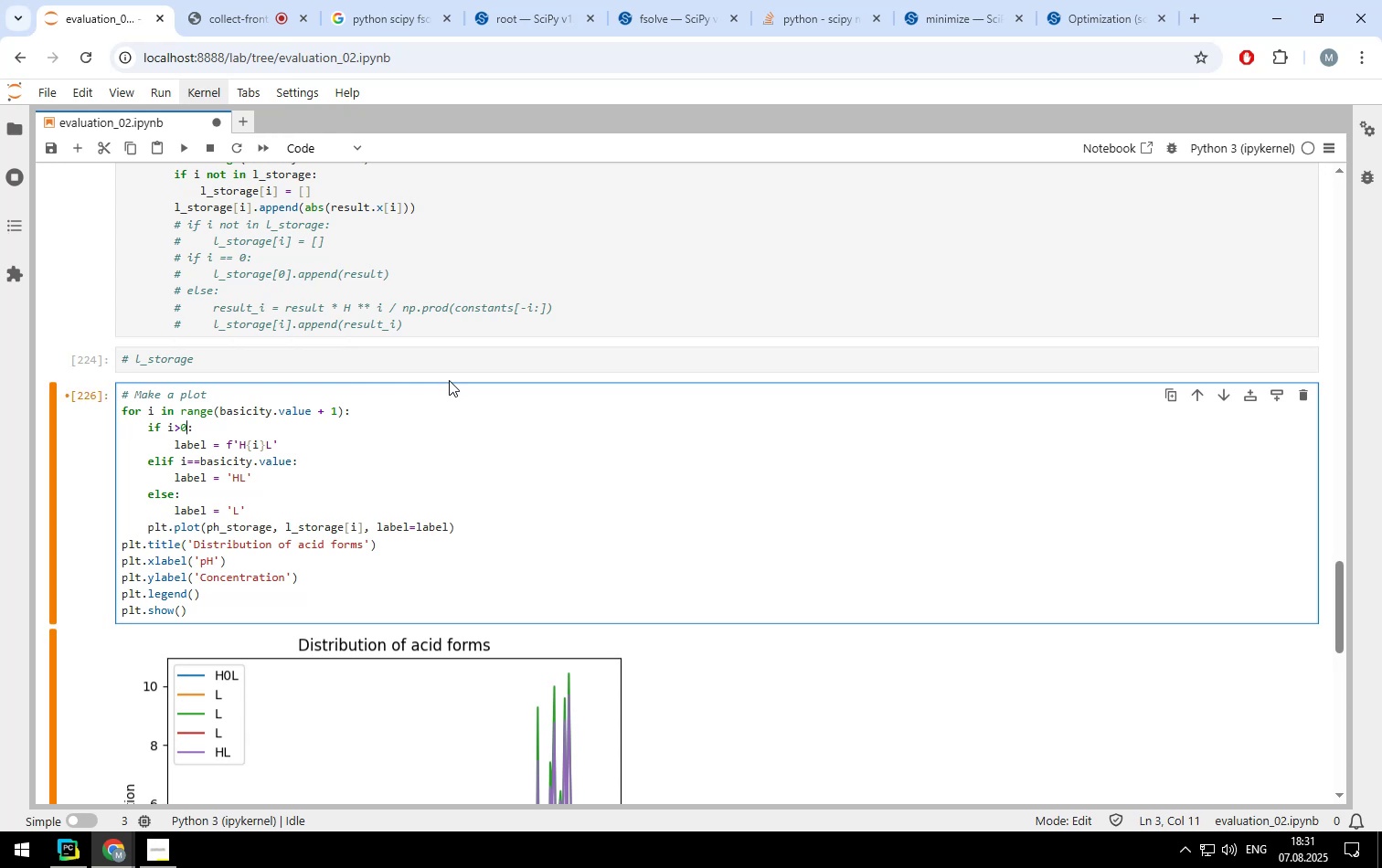 
key(Backspace)
type(basicity.value)
 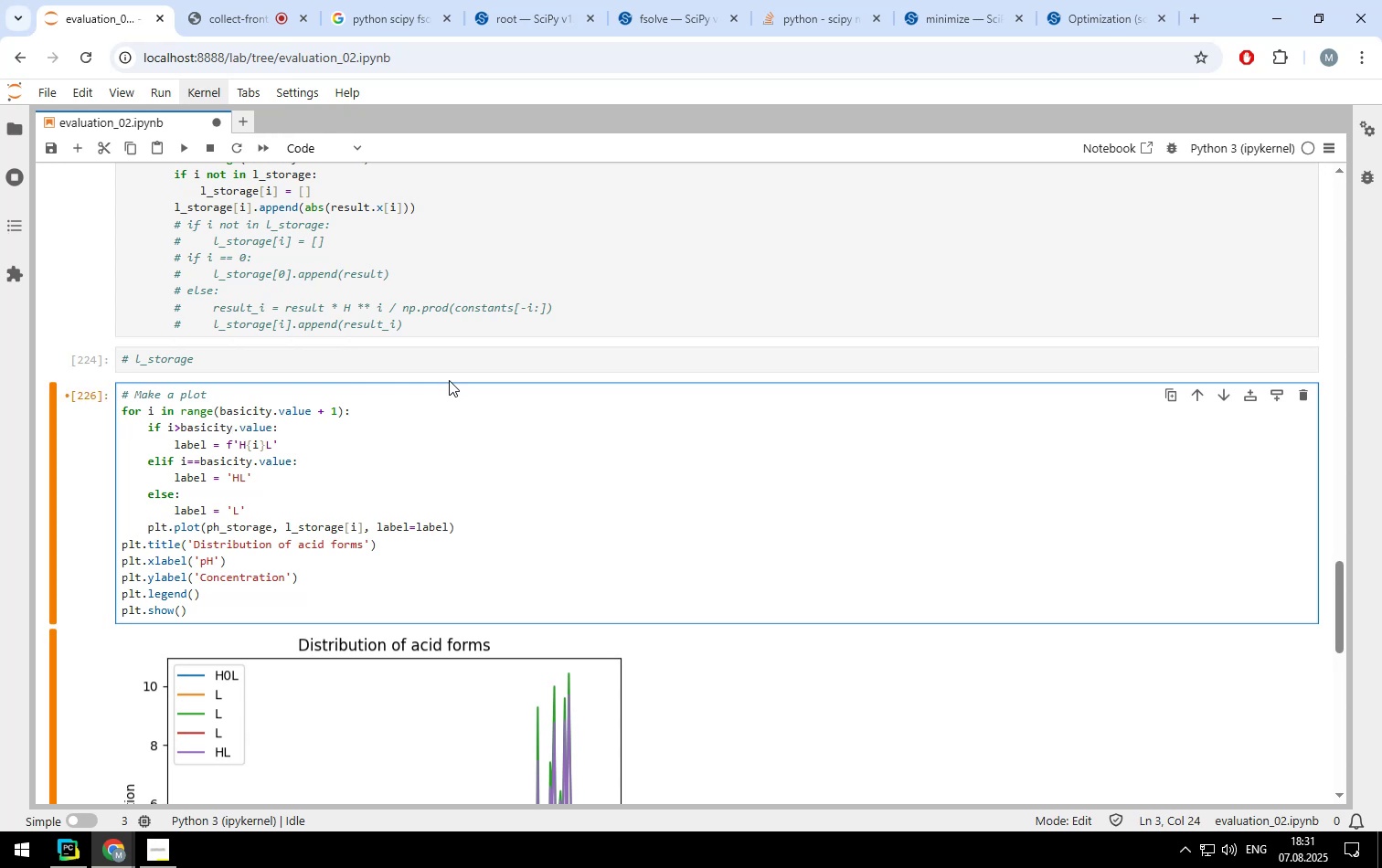 
hold_key(key=ArrowLeft, duration=1.32)
 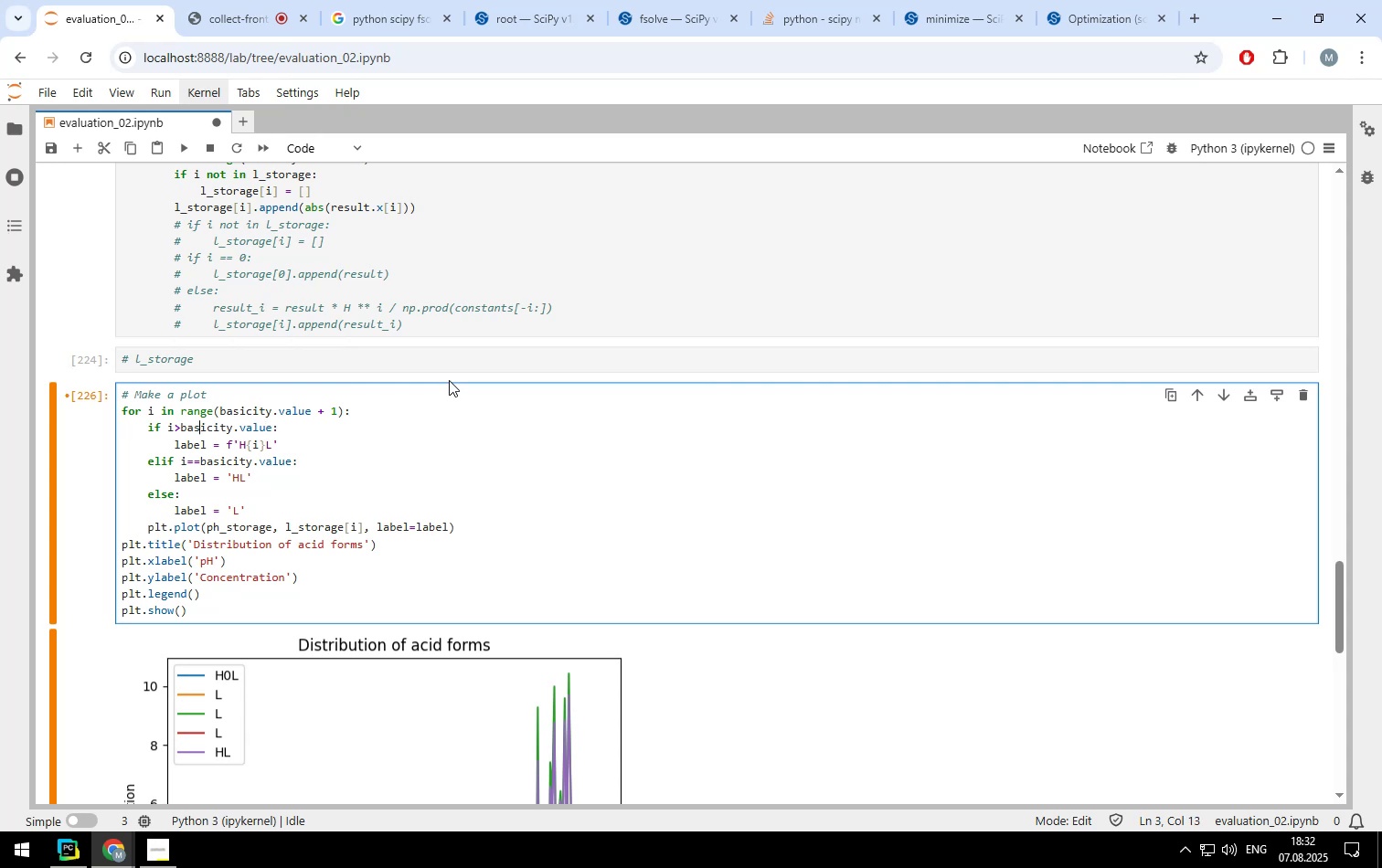 
key(ArrowDown)
 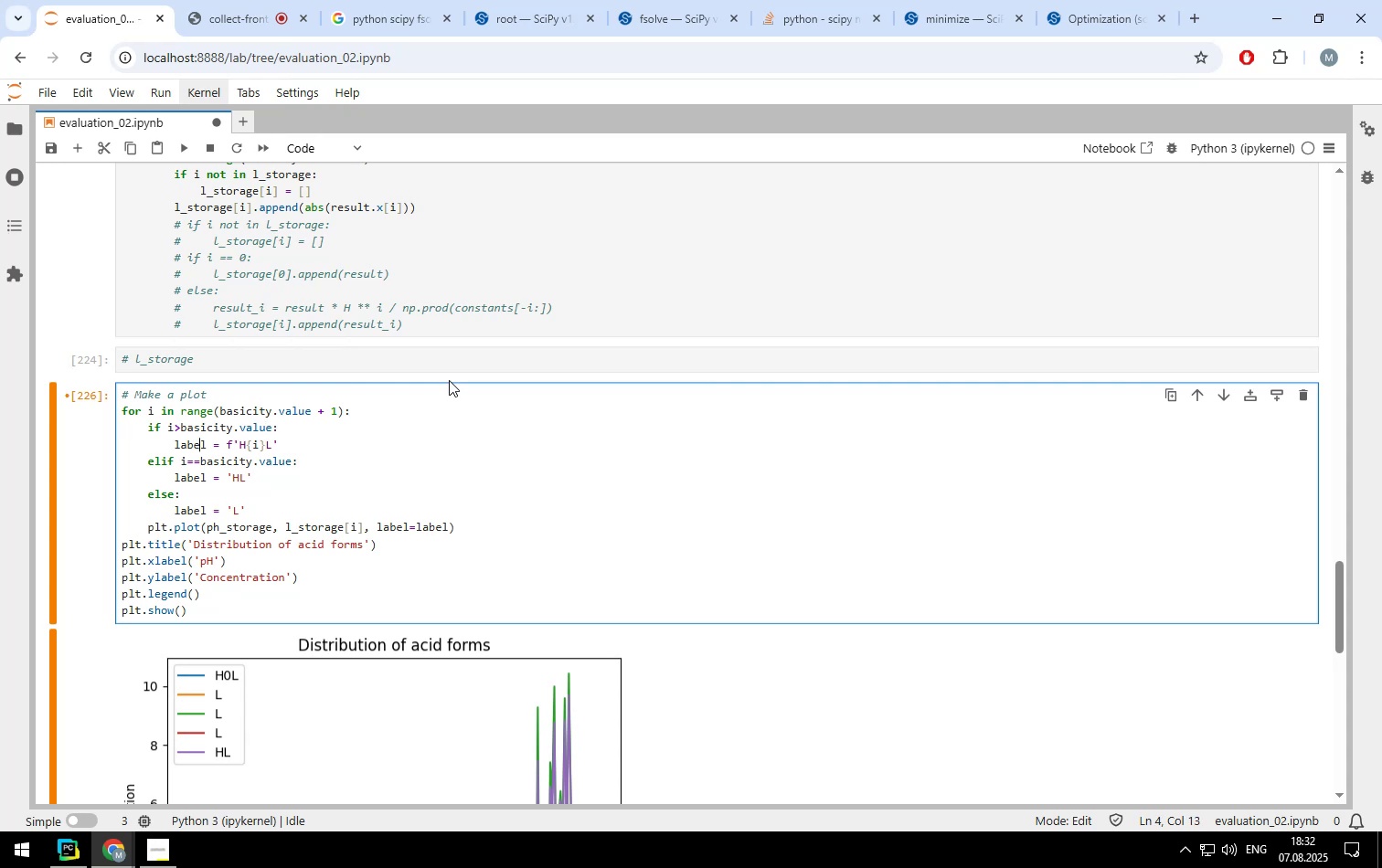 
key(ArrowDown)
 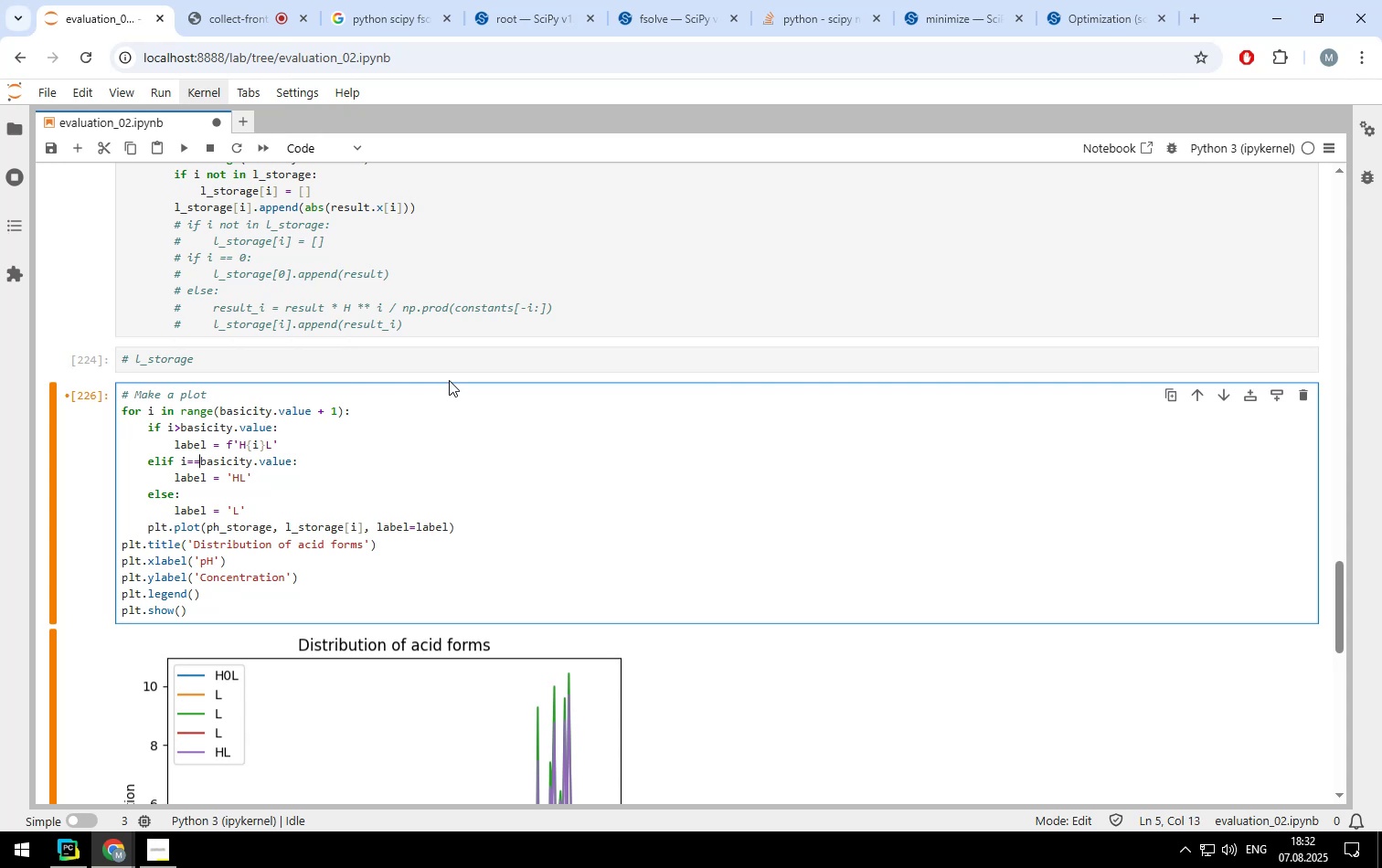 
hold_key(key=ArrowRight, duration=1.5)
 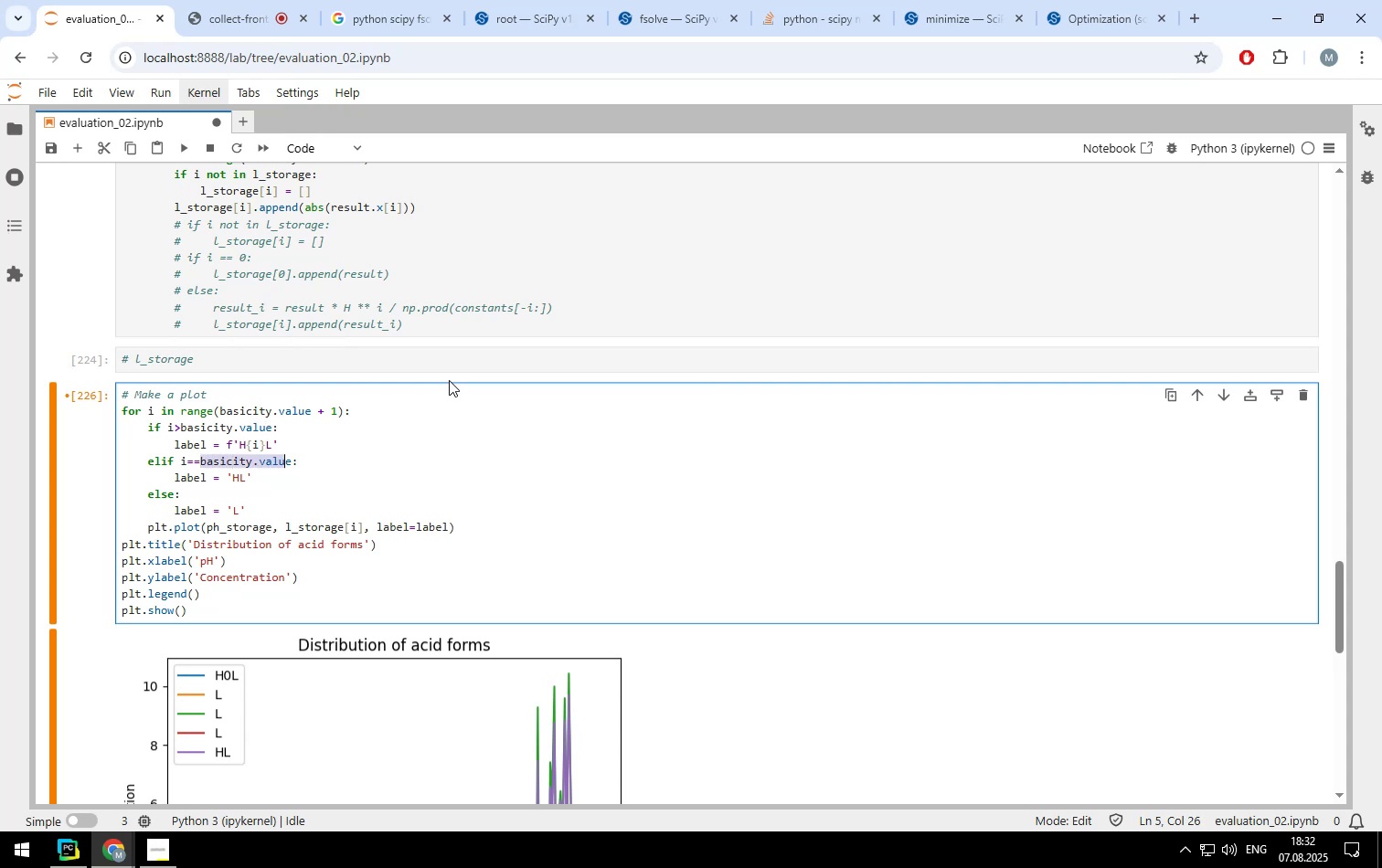 
key(Shift+ArrowRight)
 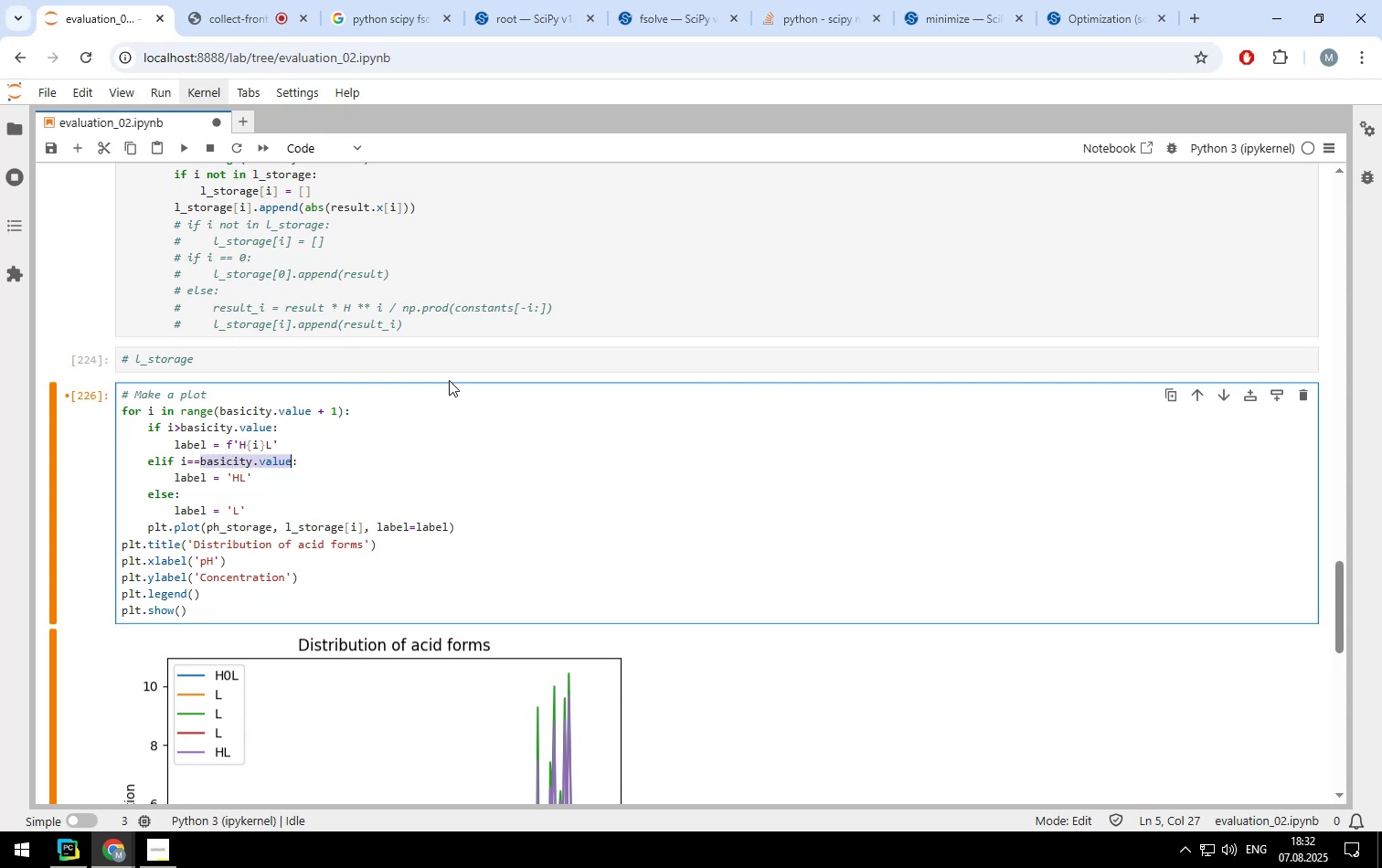 
key(1)
 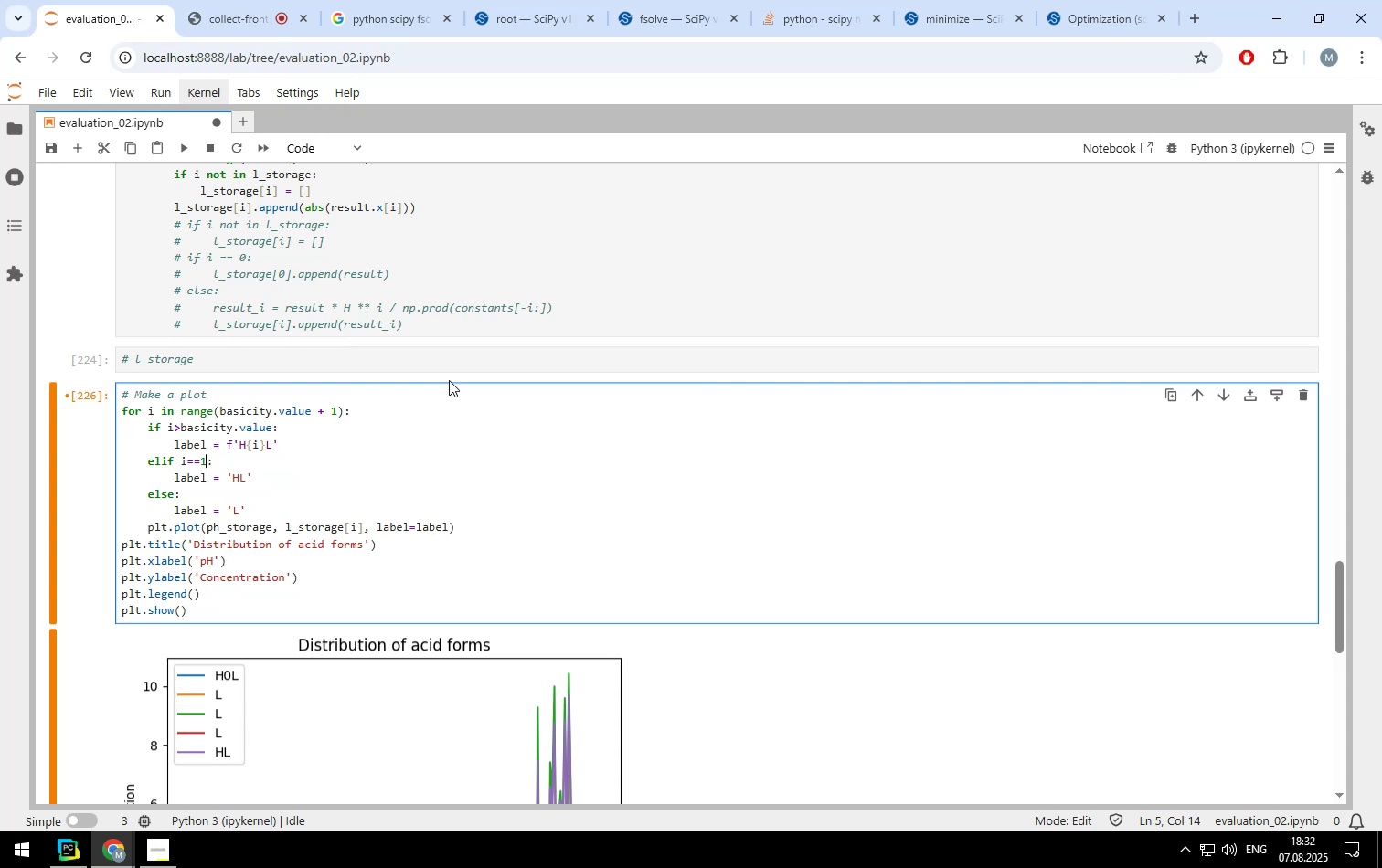 
key(ArrowUp)
 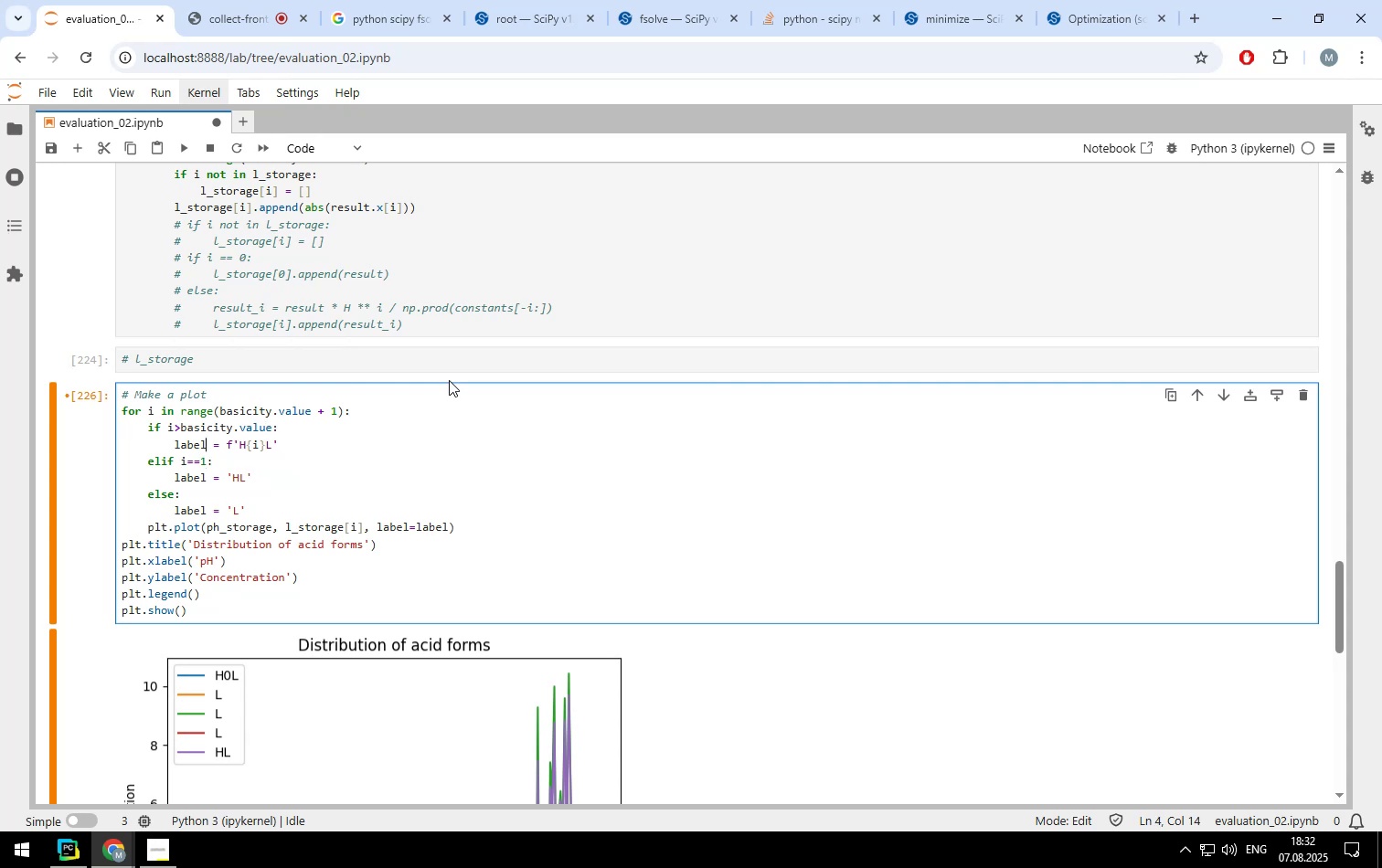 
key(ArrowUp)
 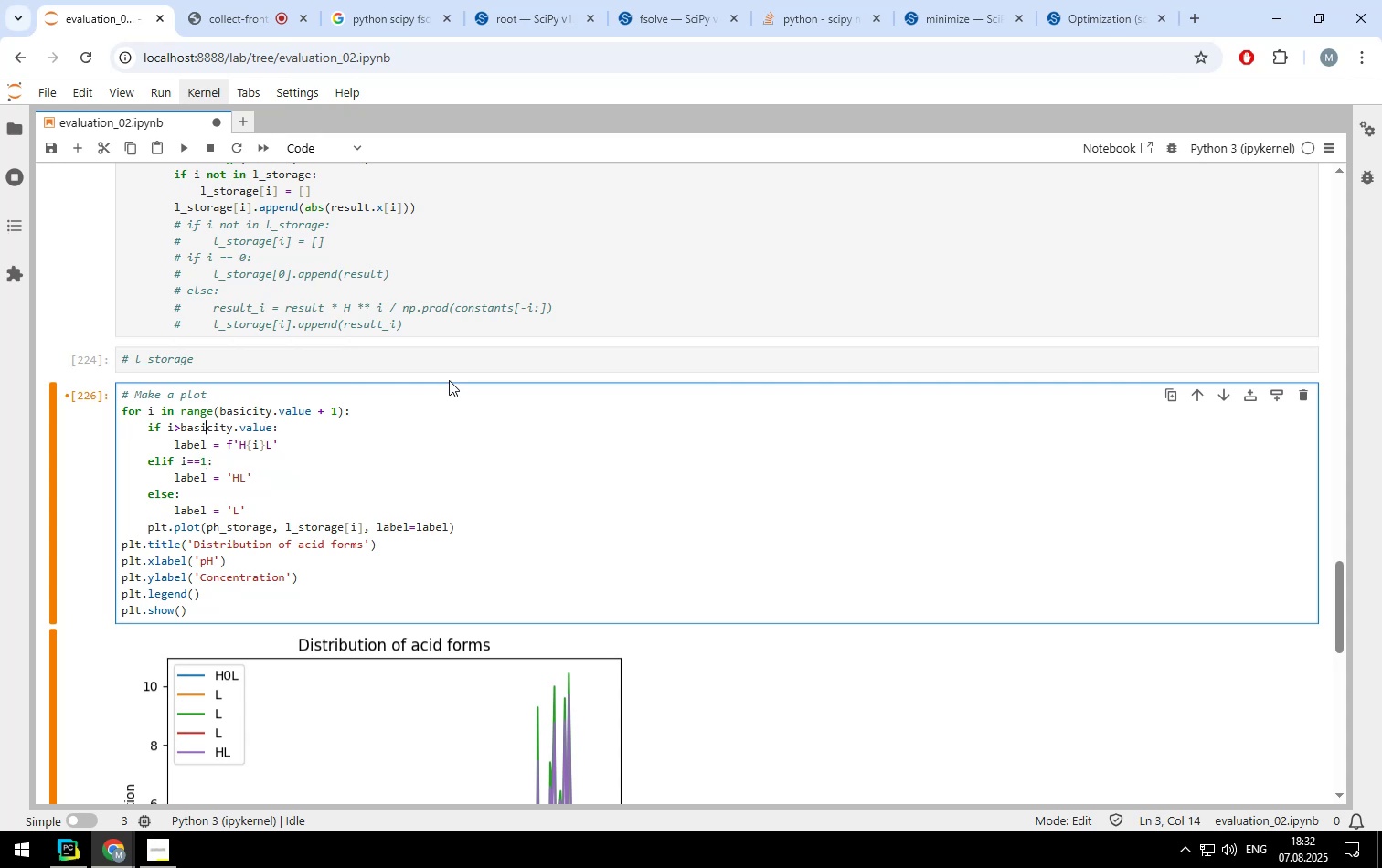 
key(ArrowLeft)
 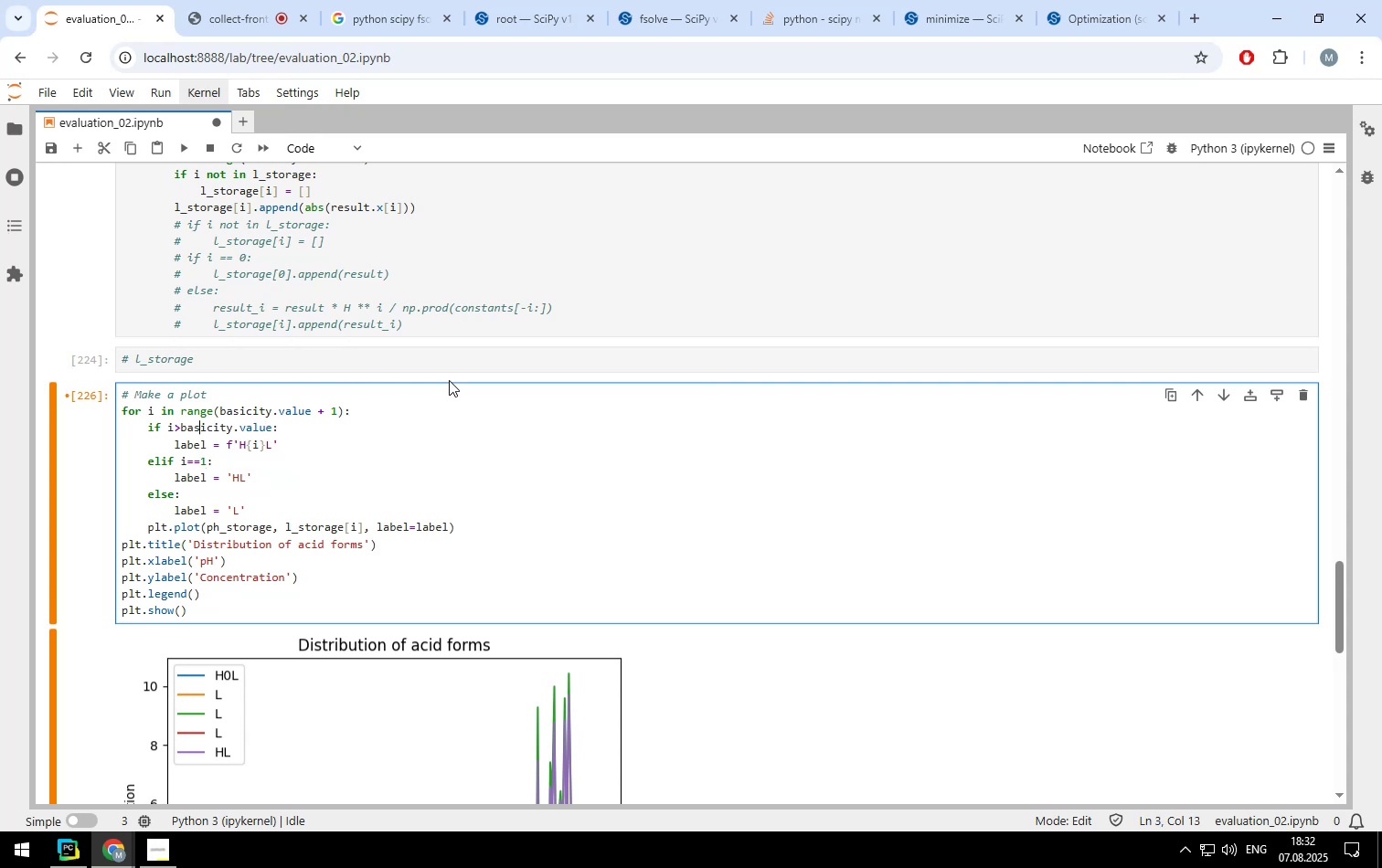 
key(ArrowLeft)
 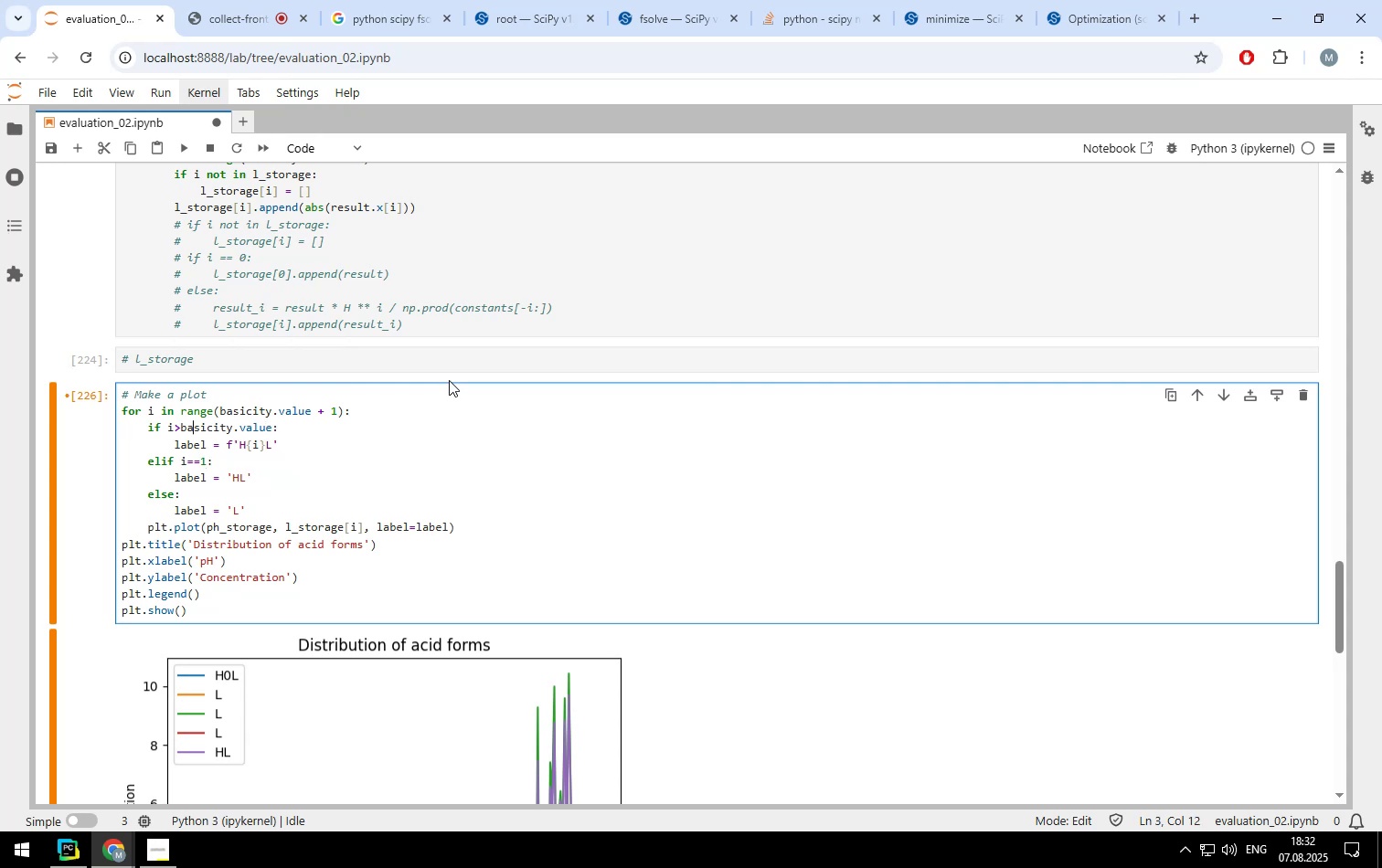 
key(ArrowLeft)
 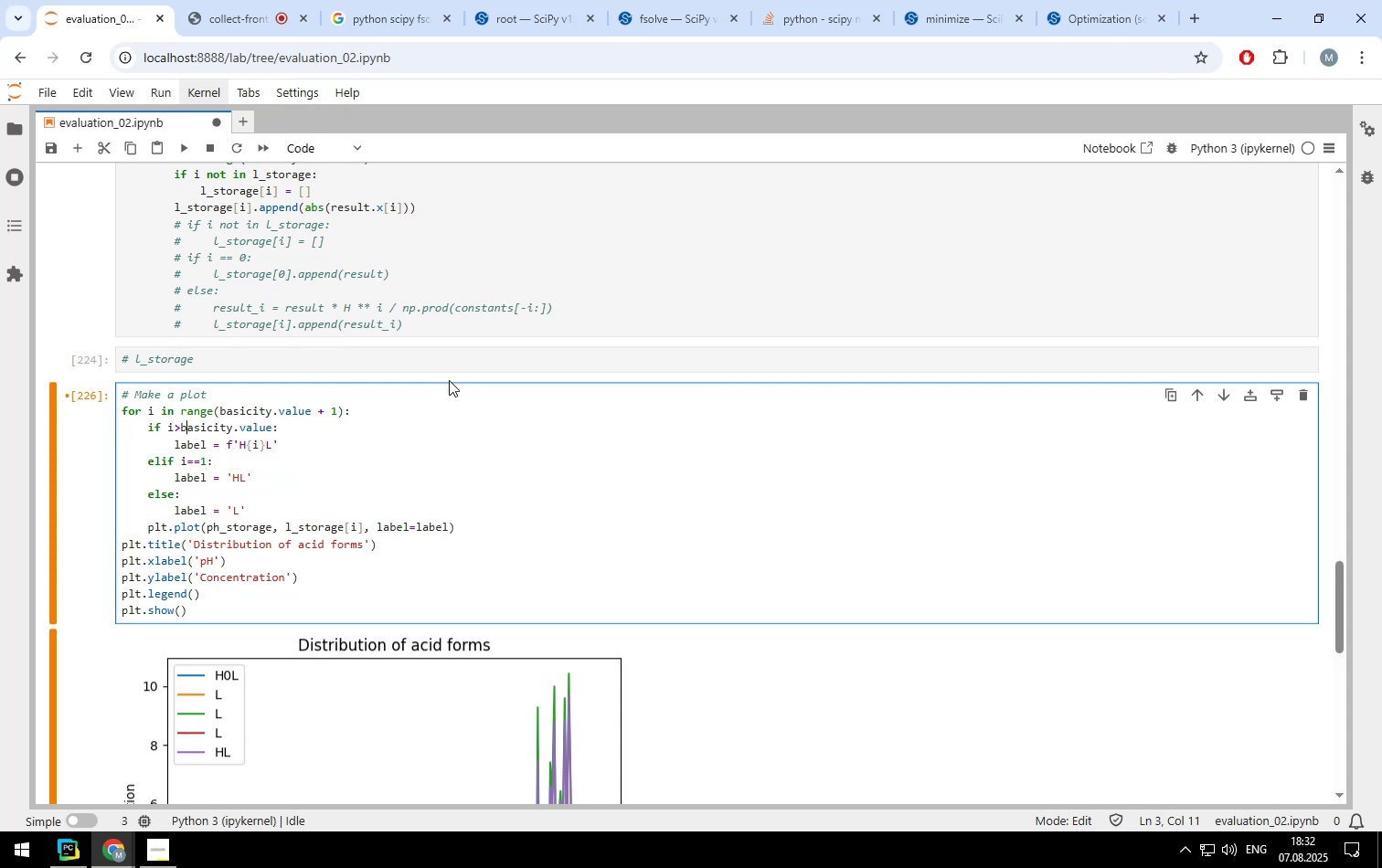 
key(ArrowLeft)
 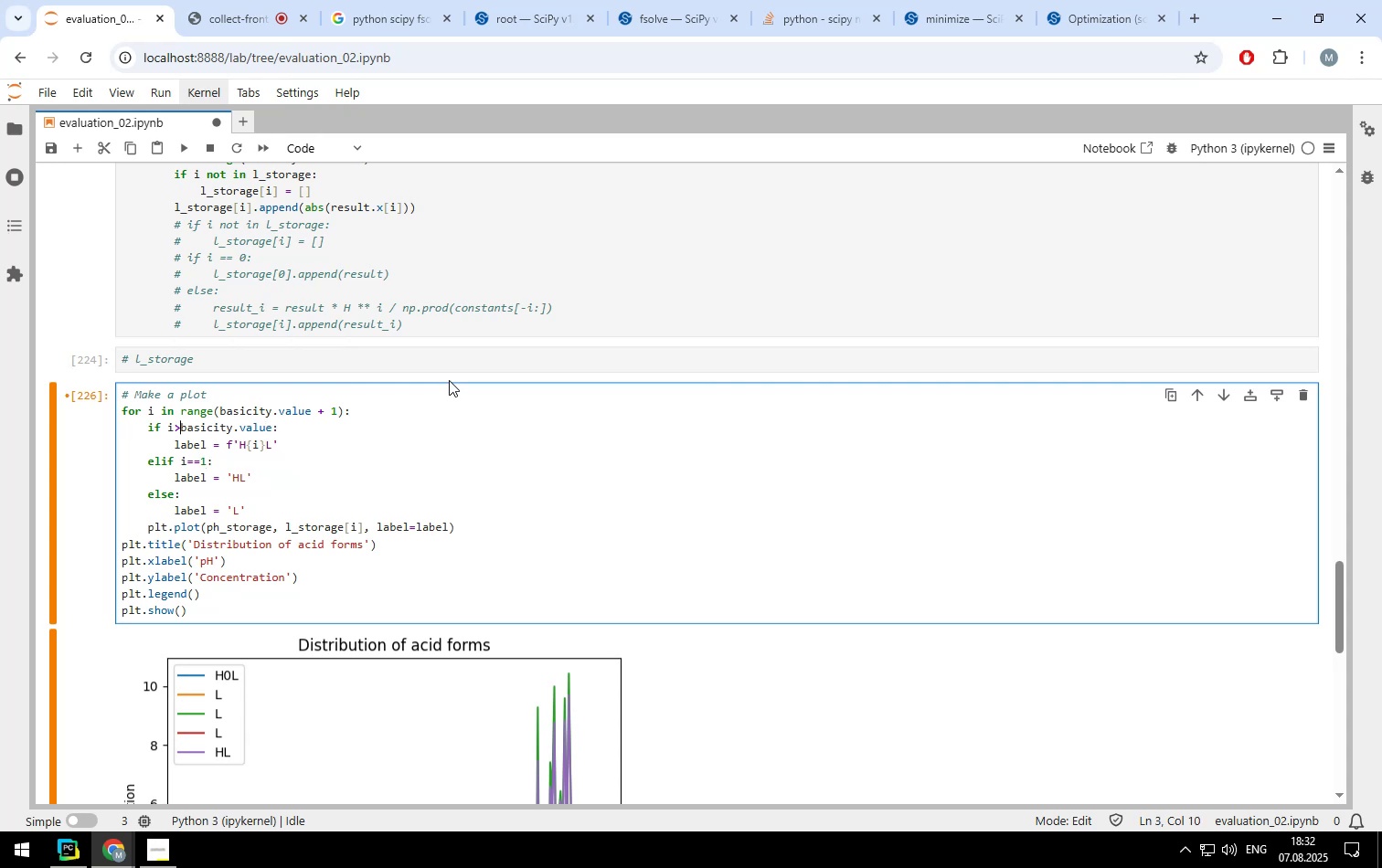 
hold_key(key=ArrowRight, duration=1.43)
 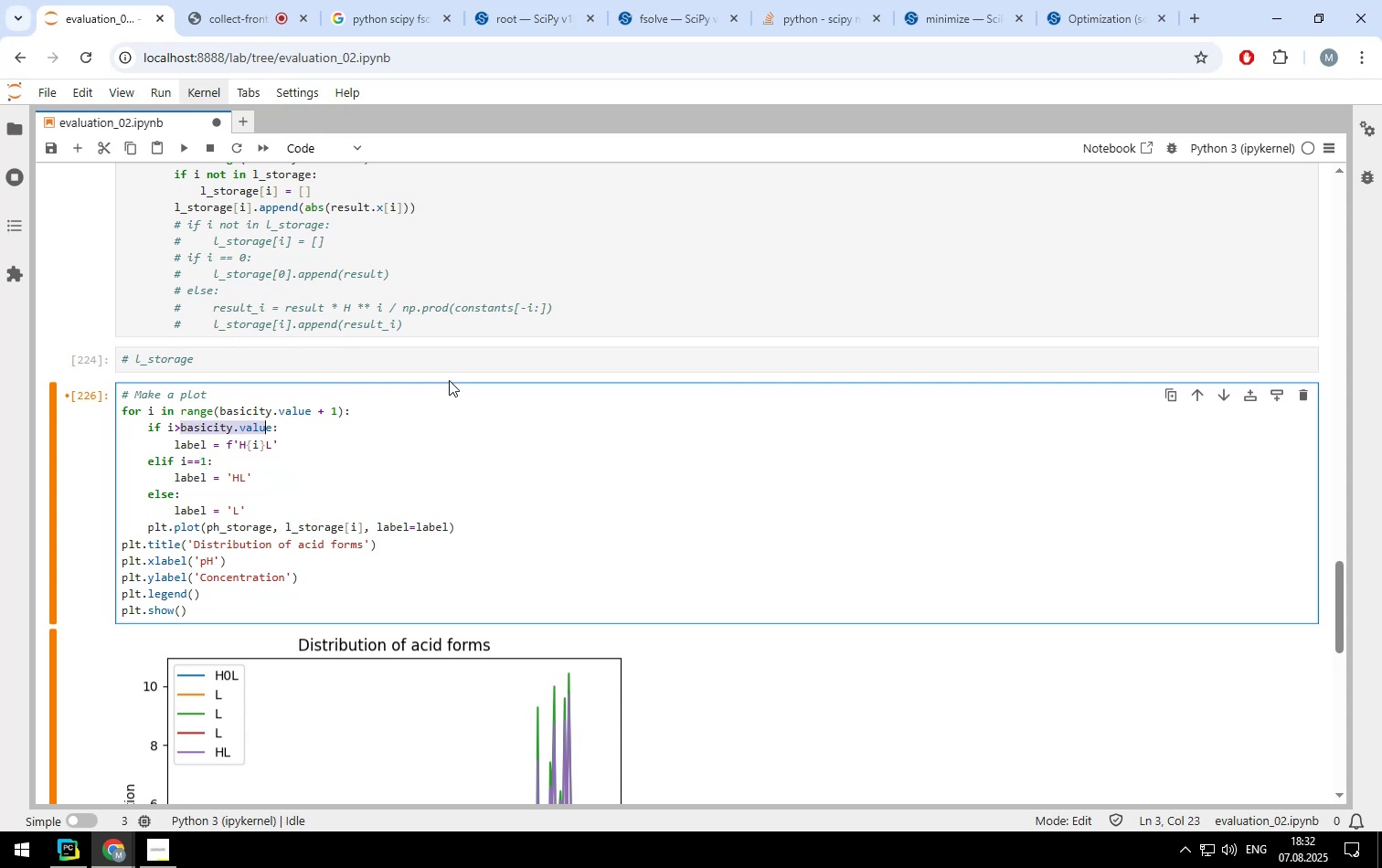 
key(Shift+ArrowRight)
 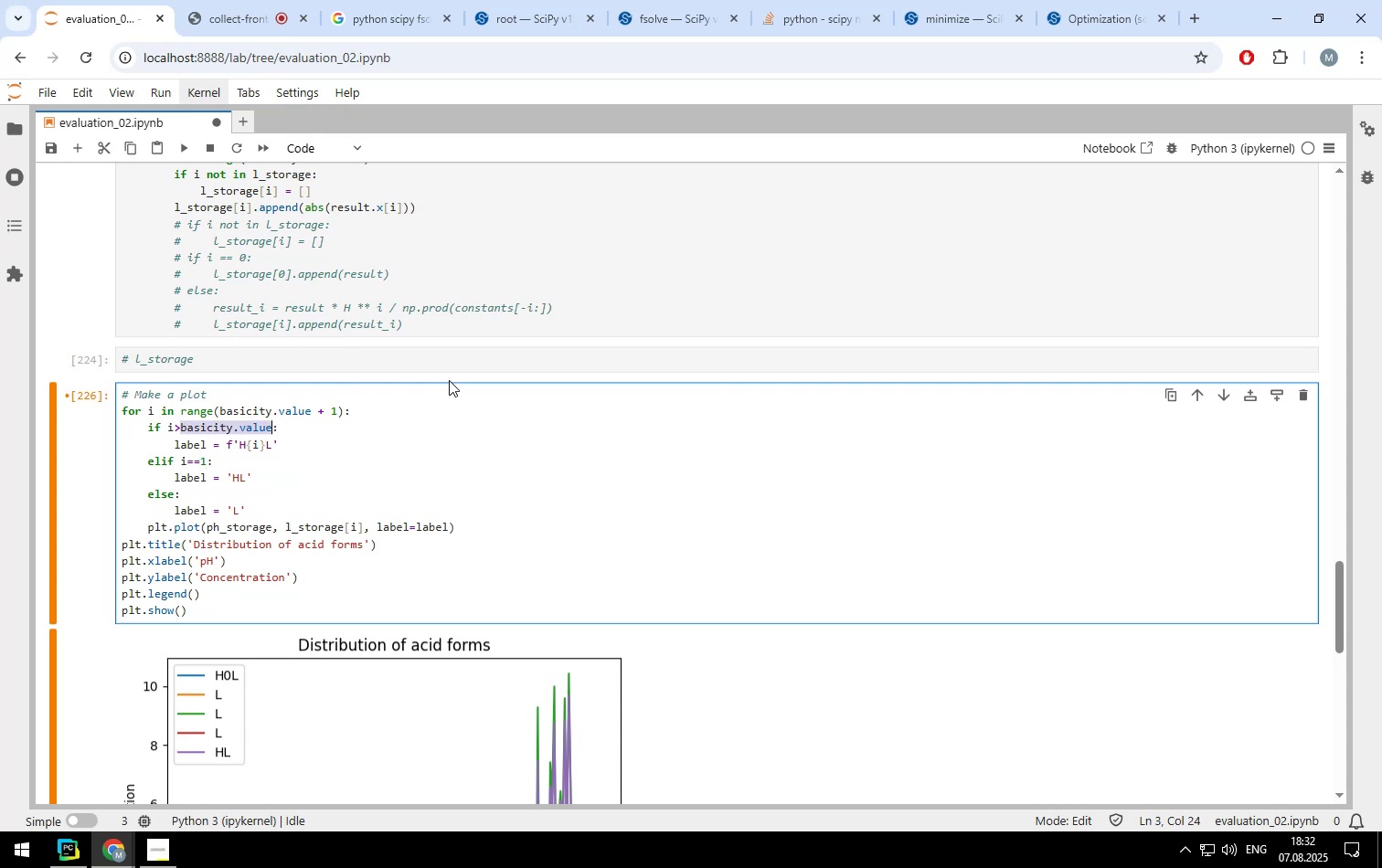 
key(1)
 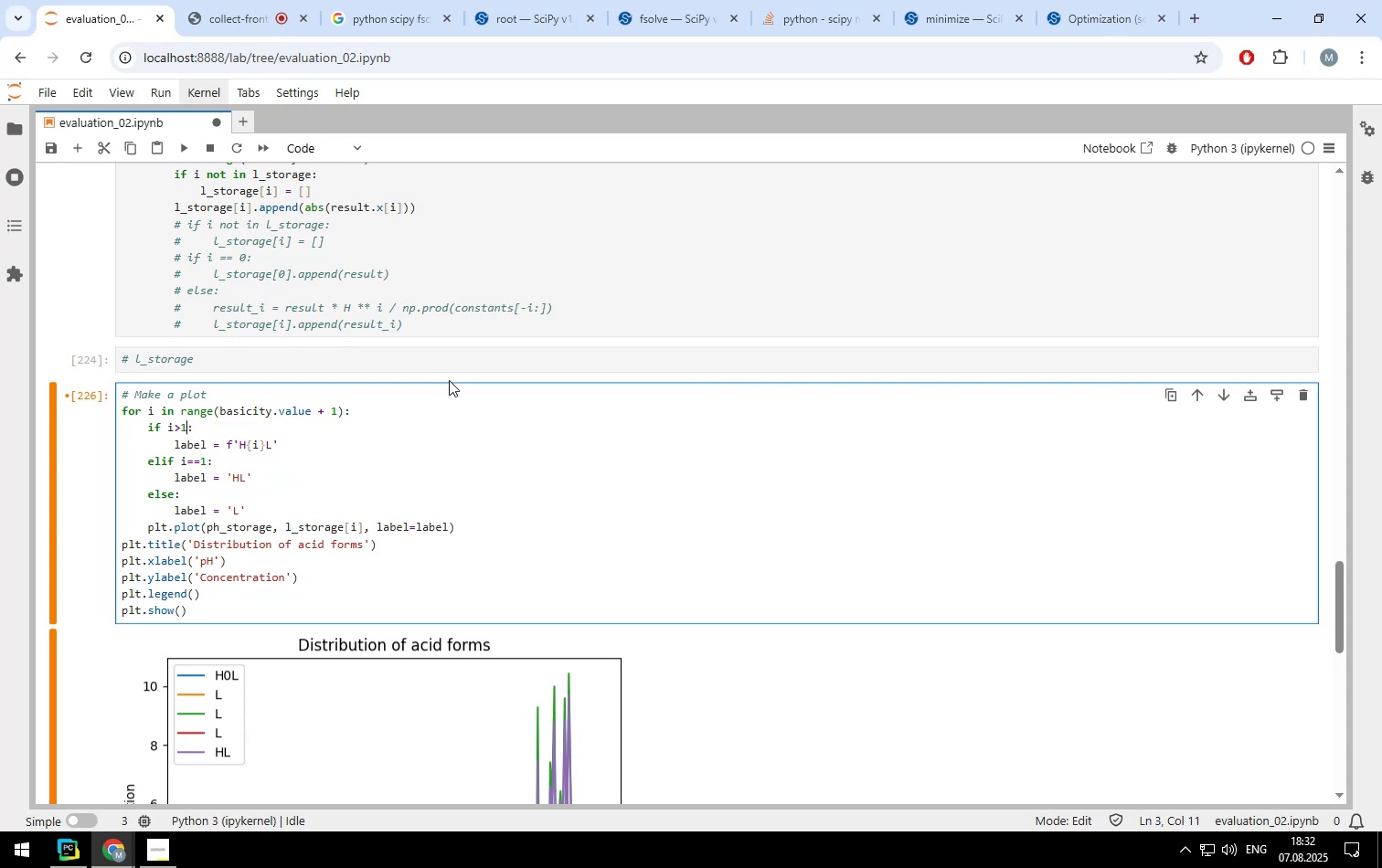 
key(Shift+ShiftLeft)
 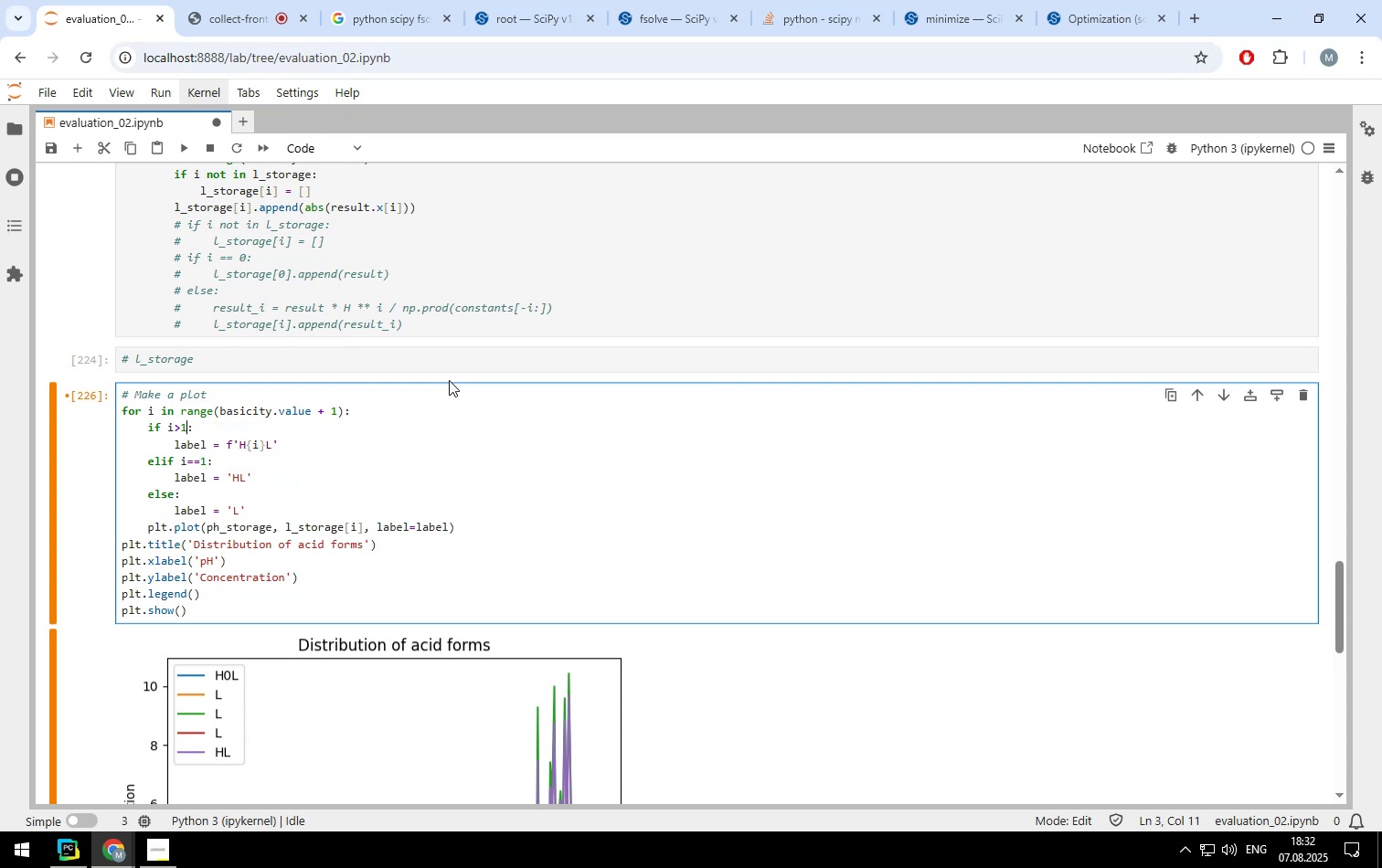 
key(Shift+Enter)
 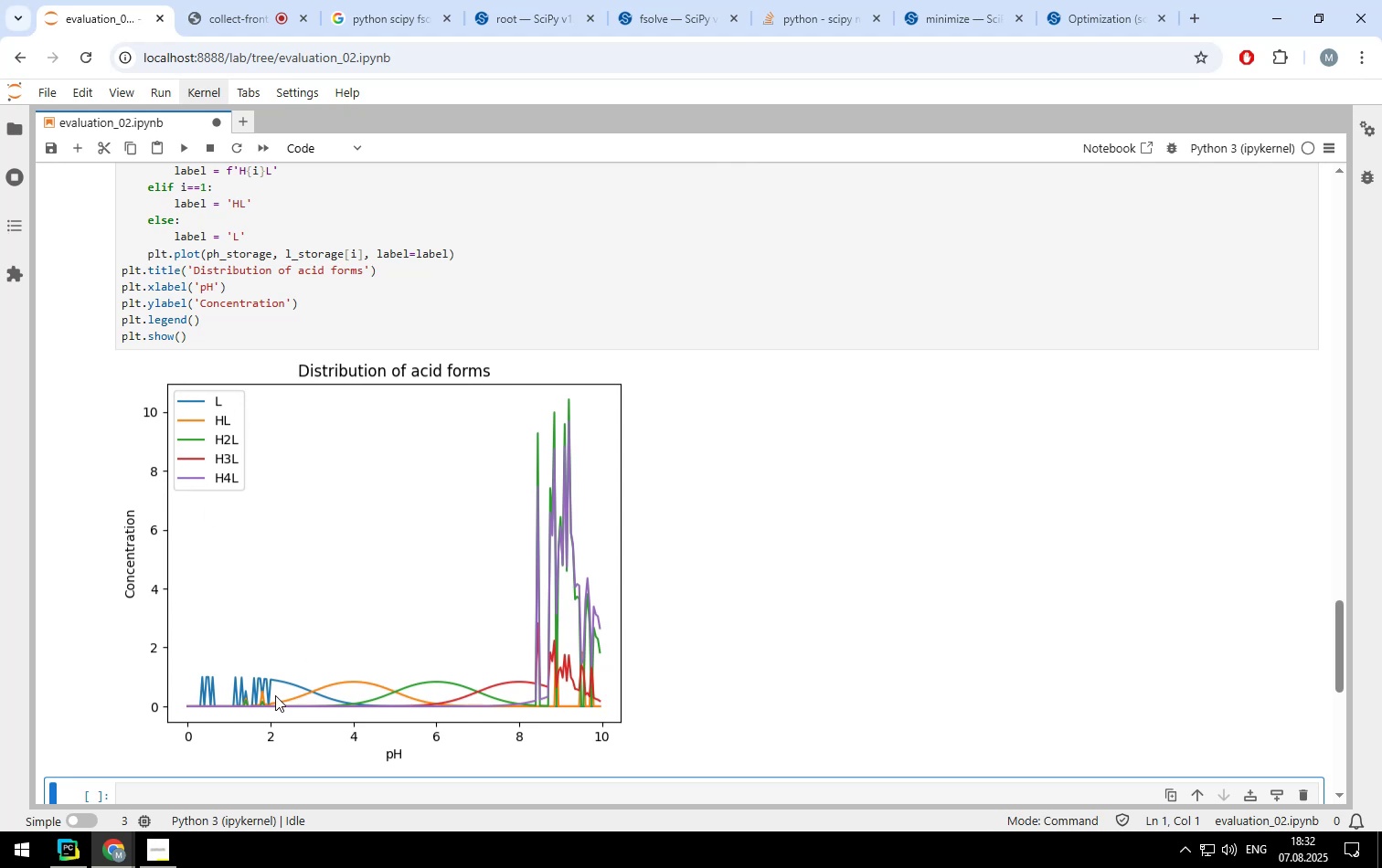 
scroll: coordinate [749, 301], scroll_direction: up, amount: 2.0
 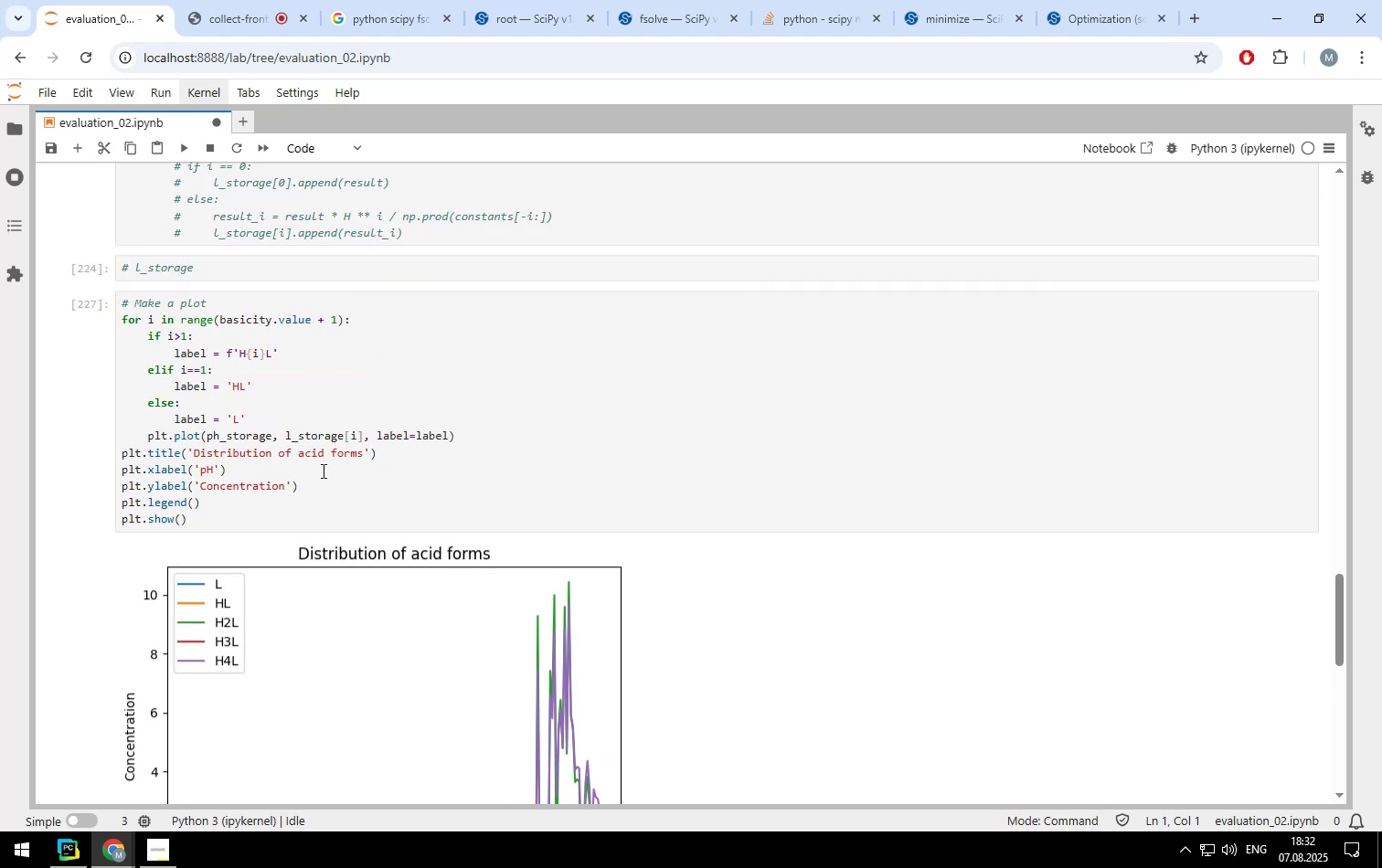 
left_click([317, 473])
 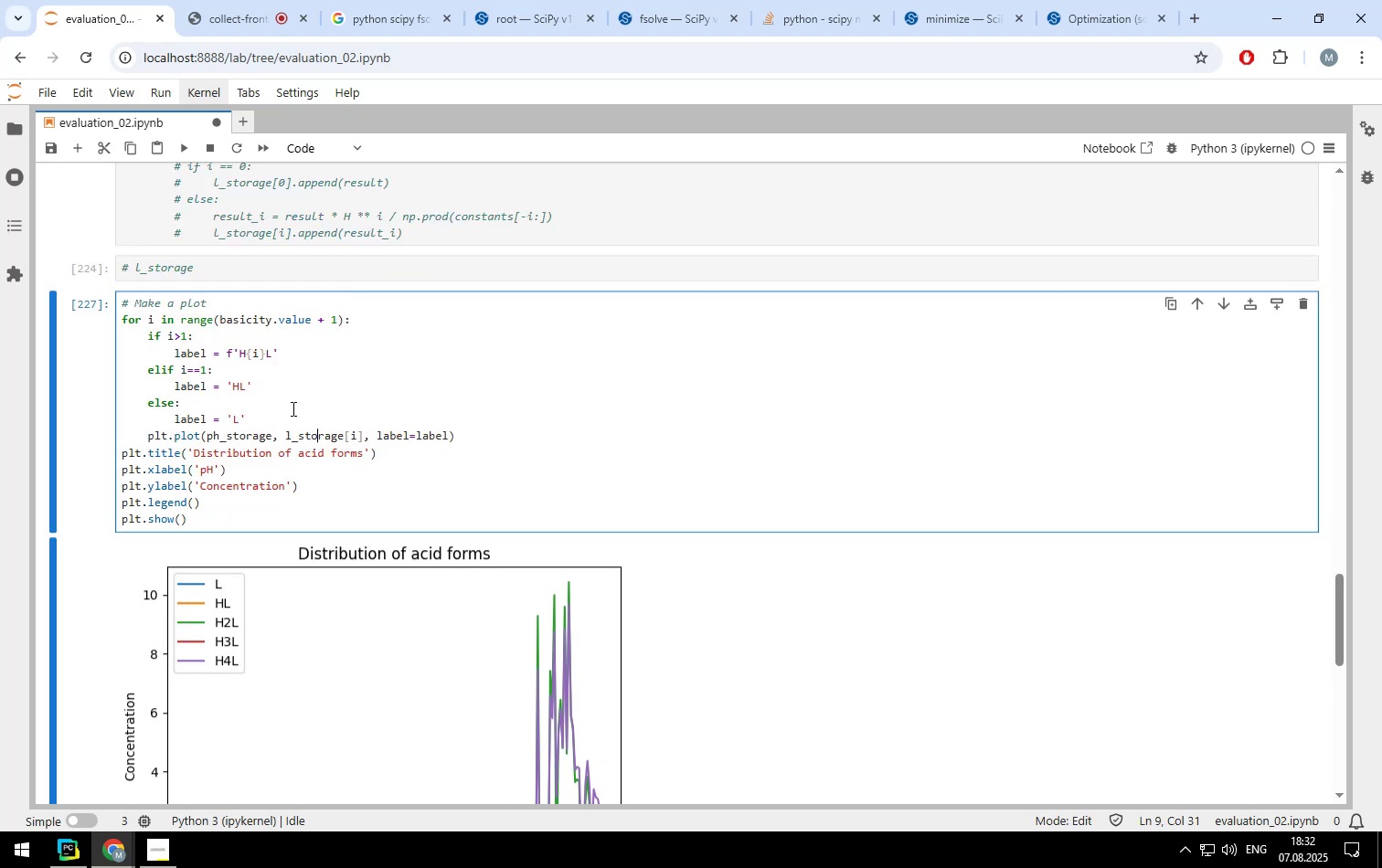 
double_click([267, 389])
 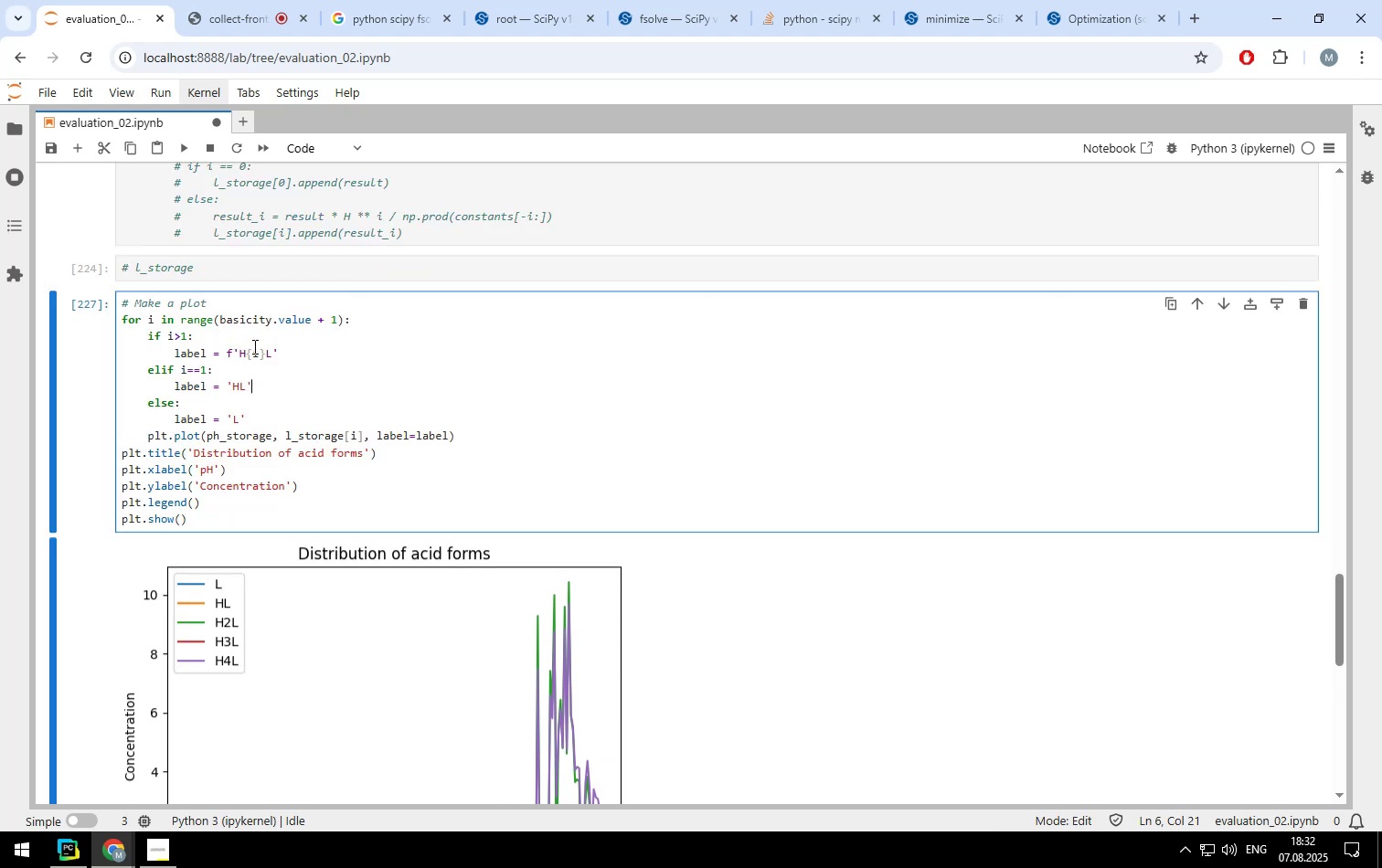 
triple_click([253, 346])
 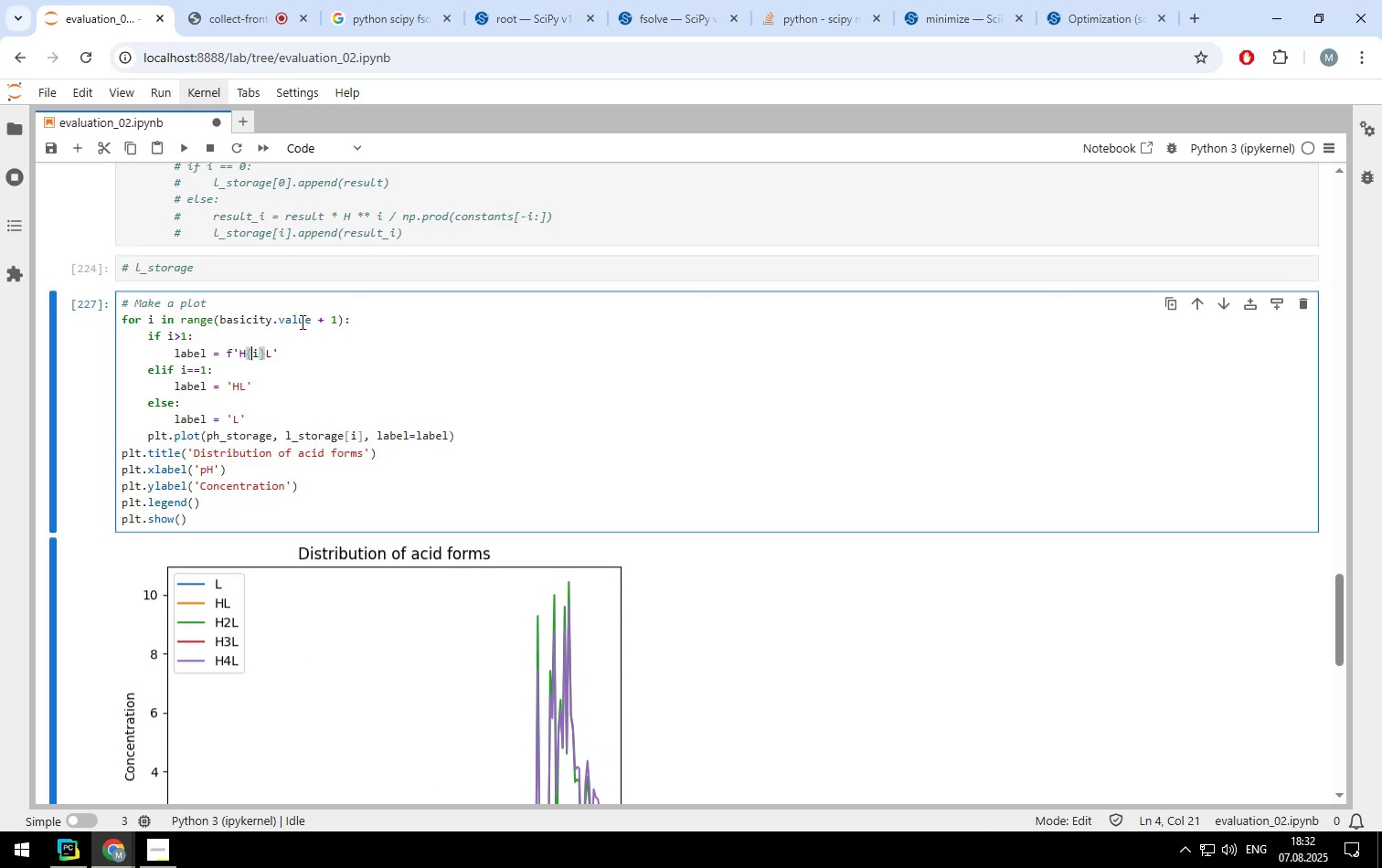 
left_click([301, 322])
 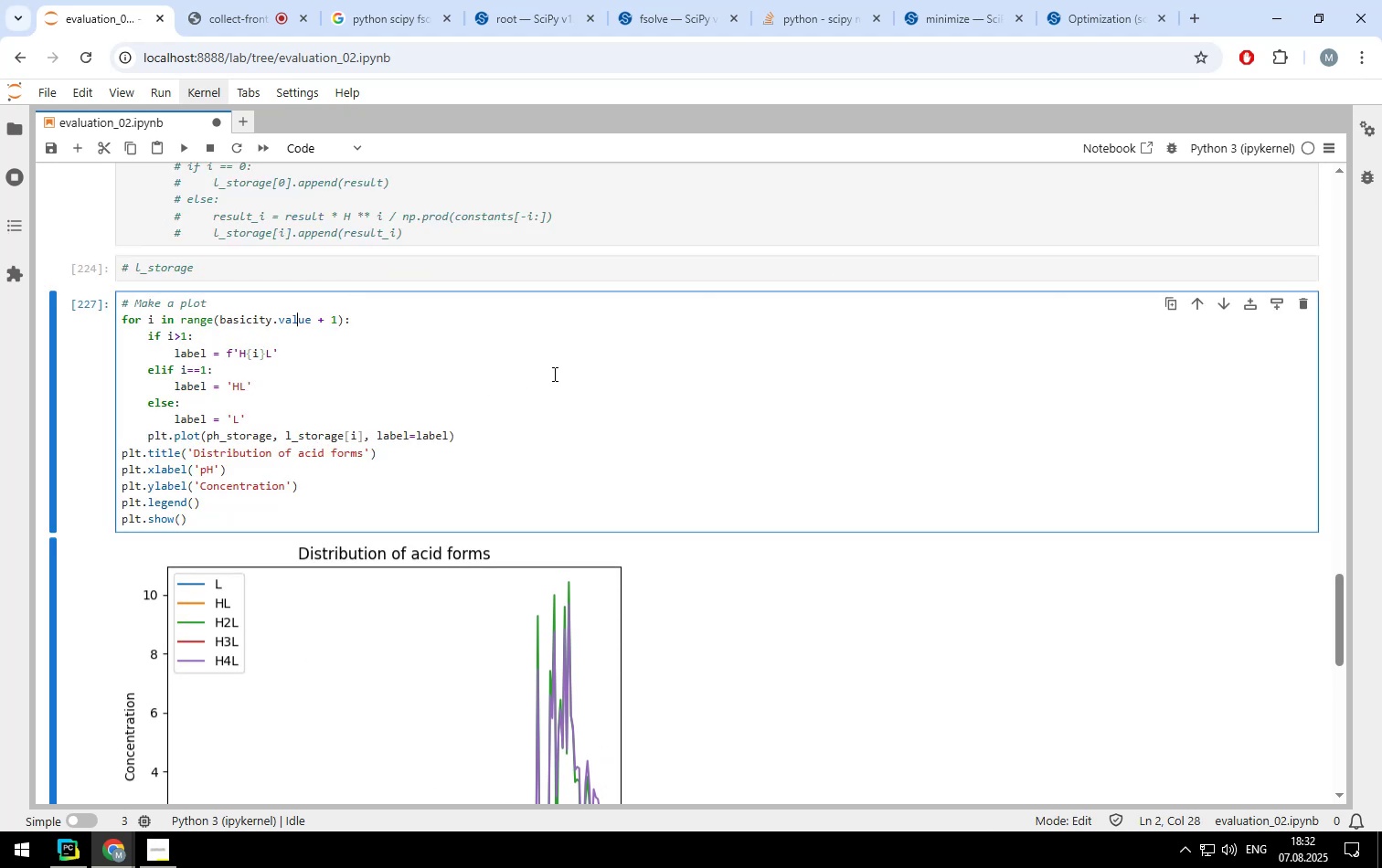 
scroll: coordinate [553, 374], scroll_direction: down, amount: 1.0
 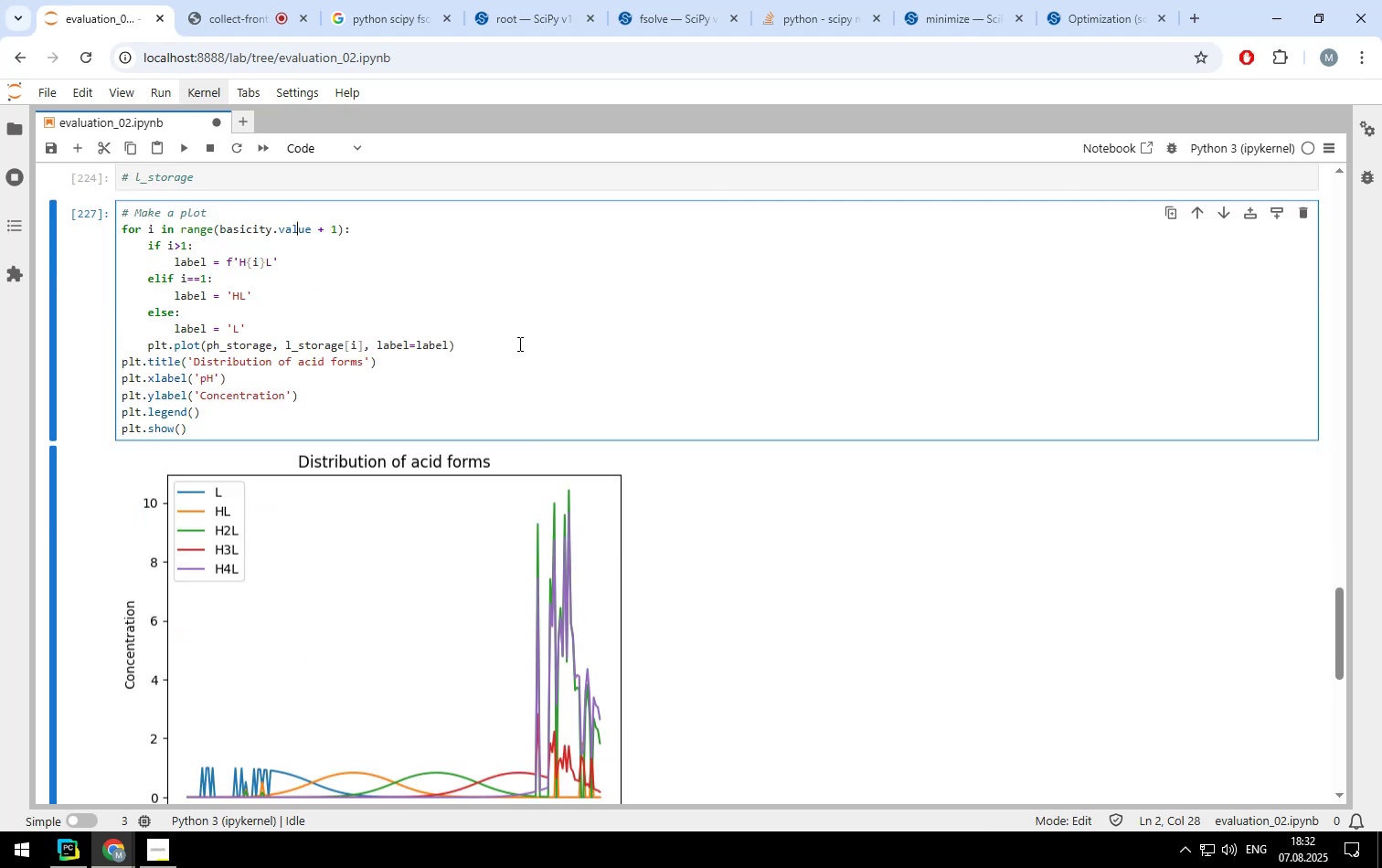 
key(Shift+ShiftLeft)
 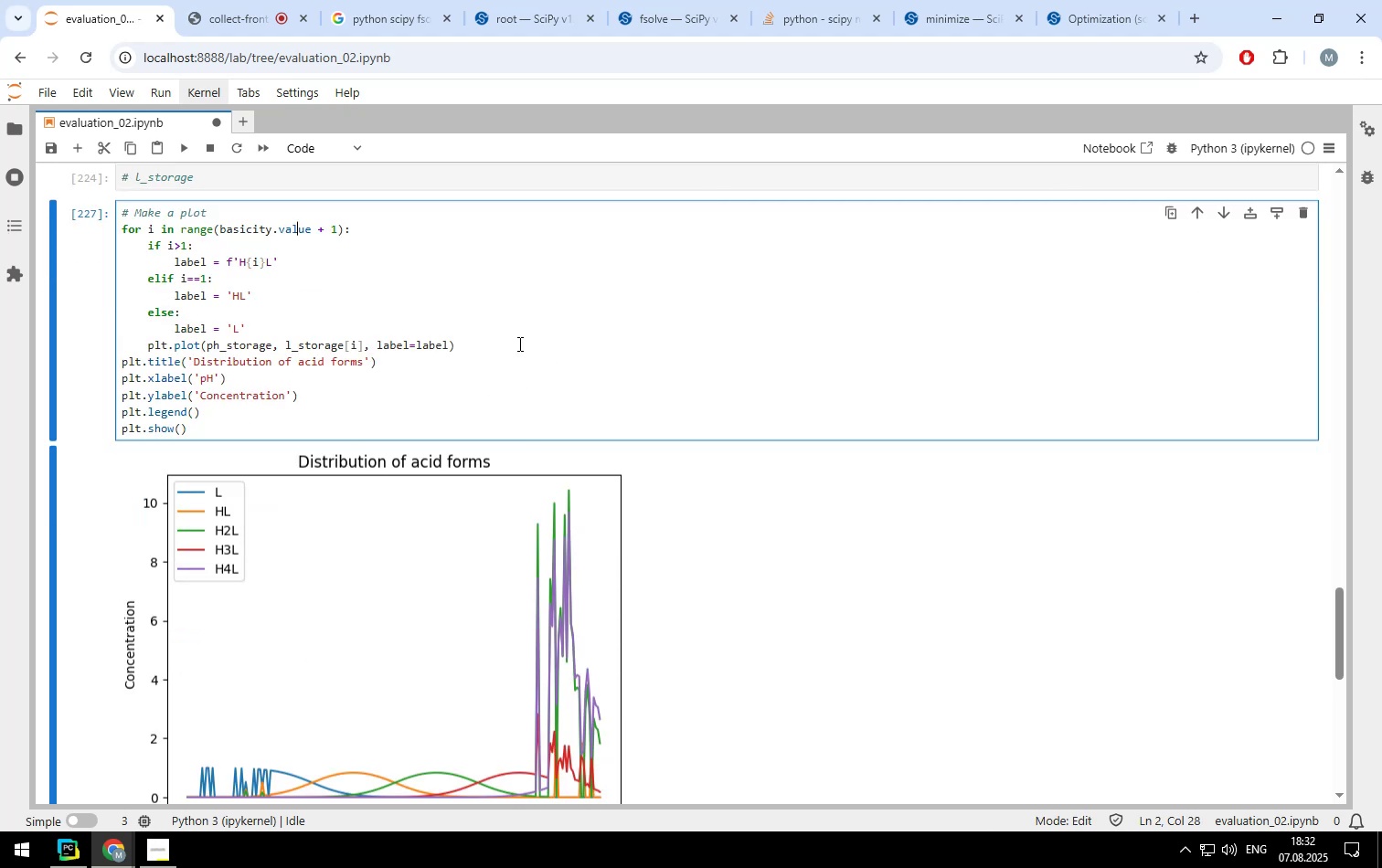 
key(Shift+Enter)
 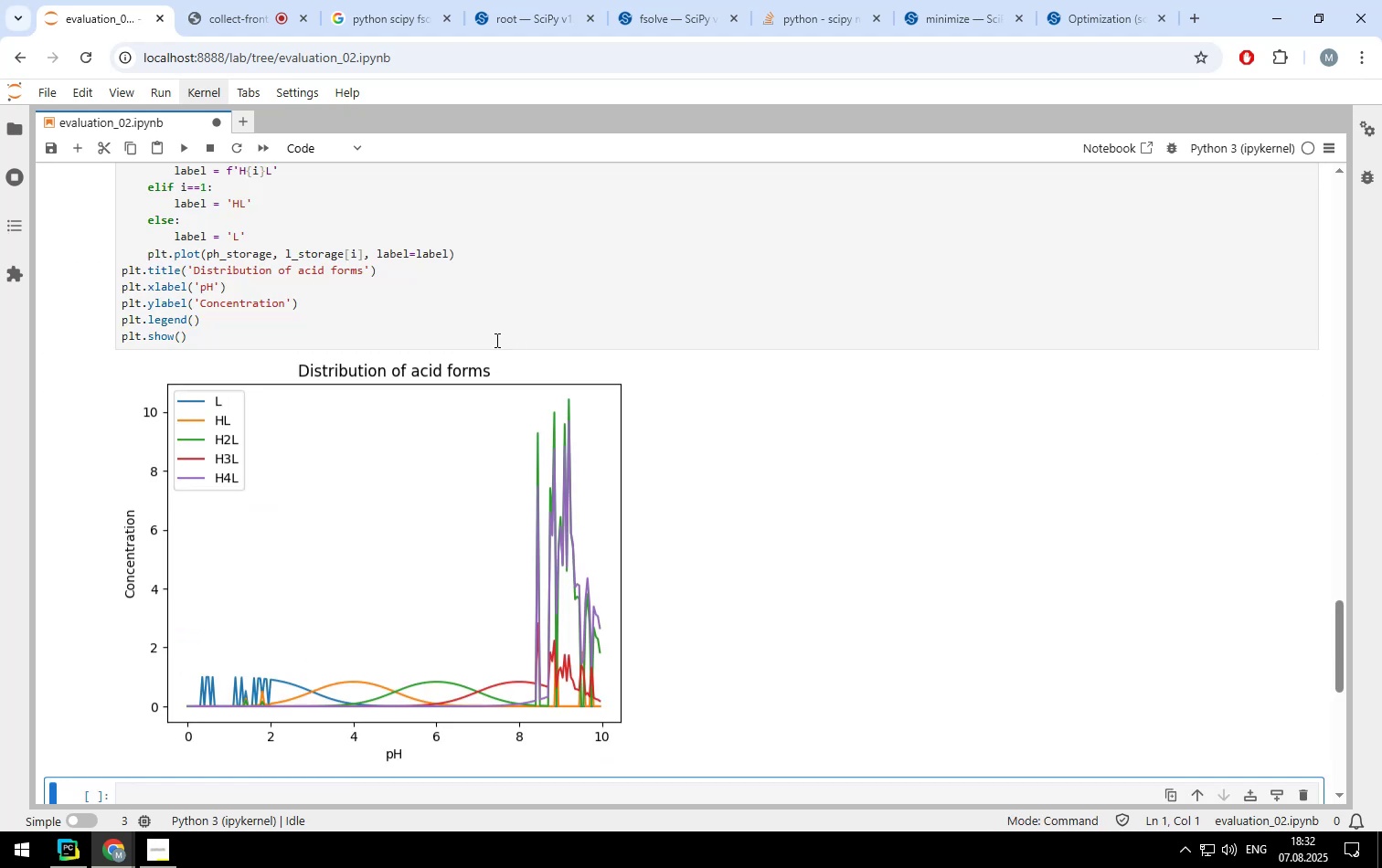 
scroll: coordinate [495, 373], scroll_direction: down, amount: 2.0
 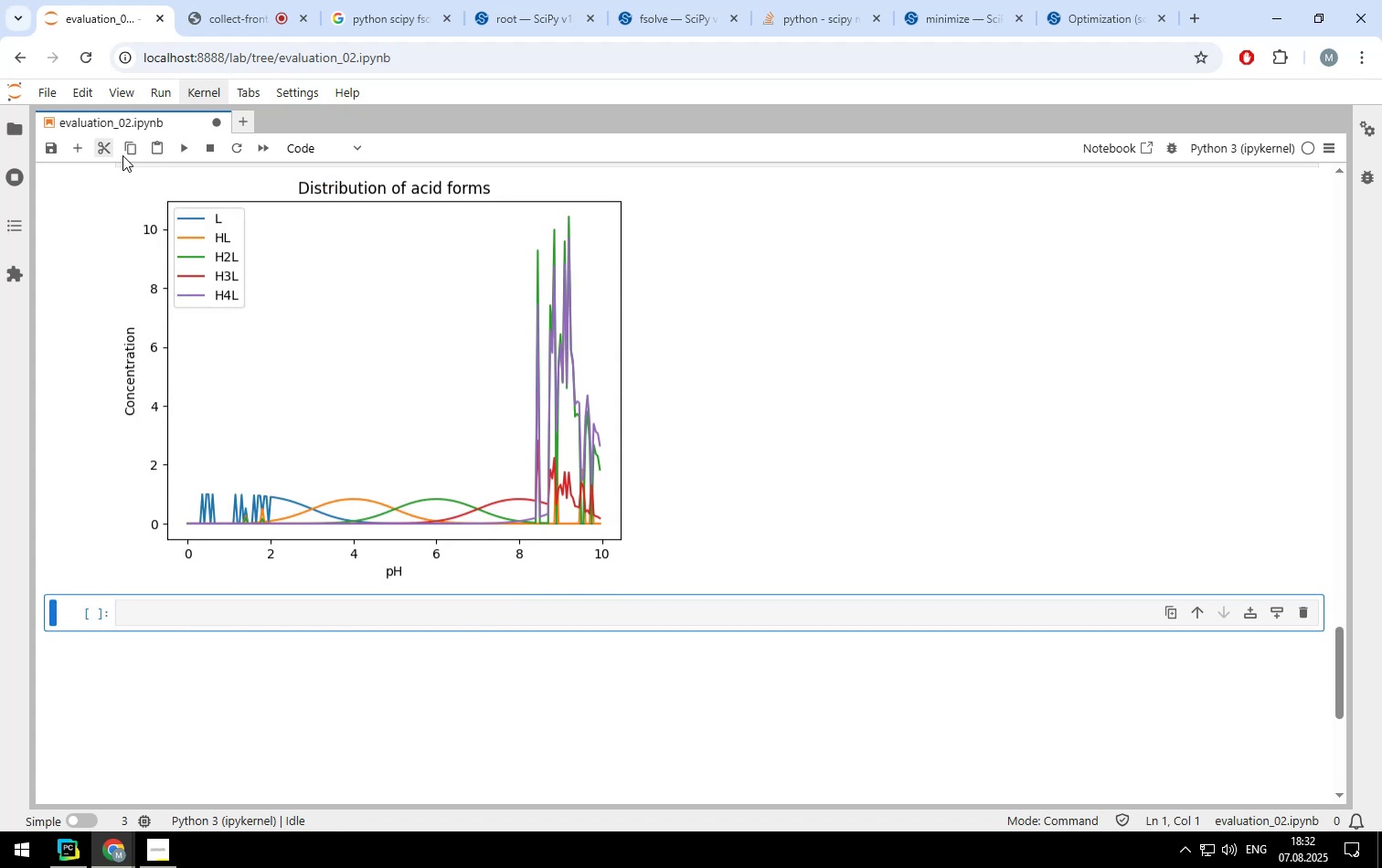 
left_click([106, 143])
 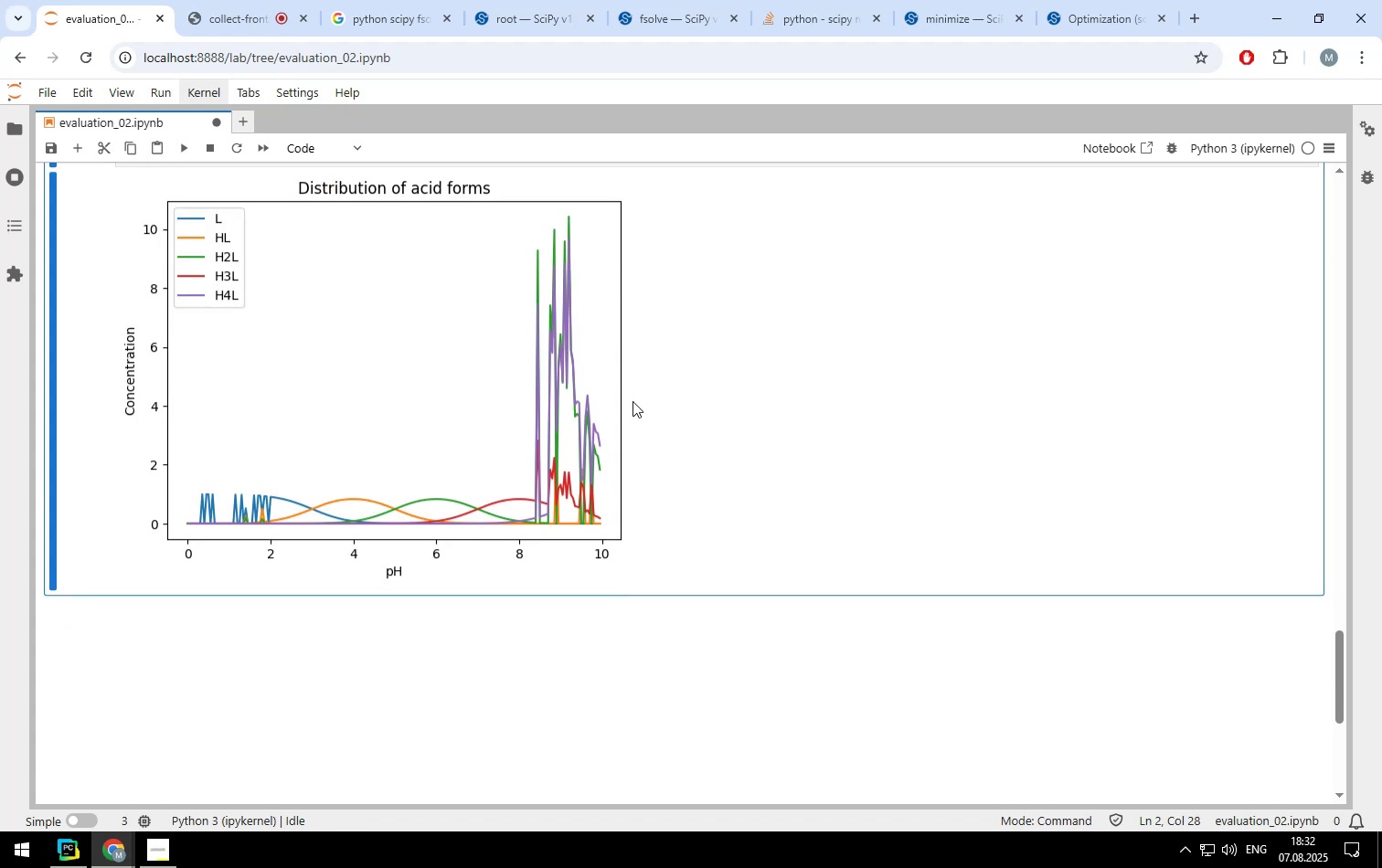 
scroll: coordinate [633, 398], scroll_direction: up, amount: 4.0
 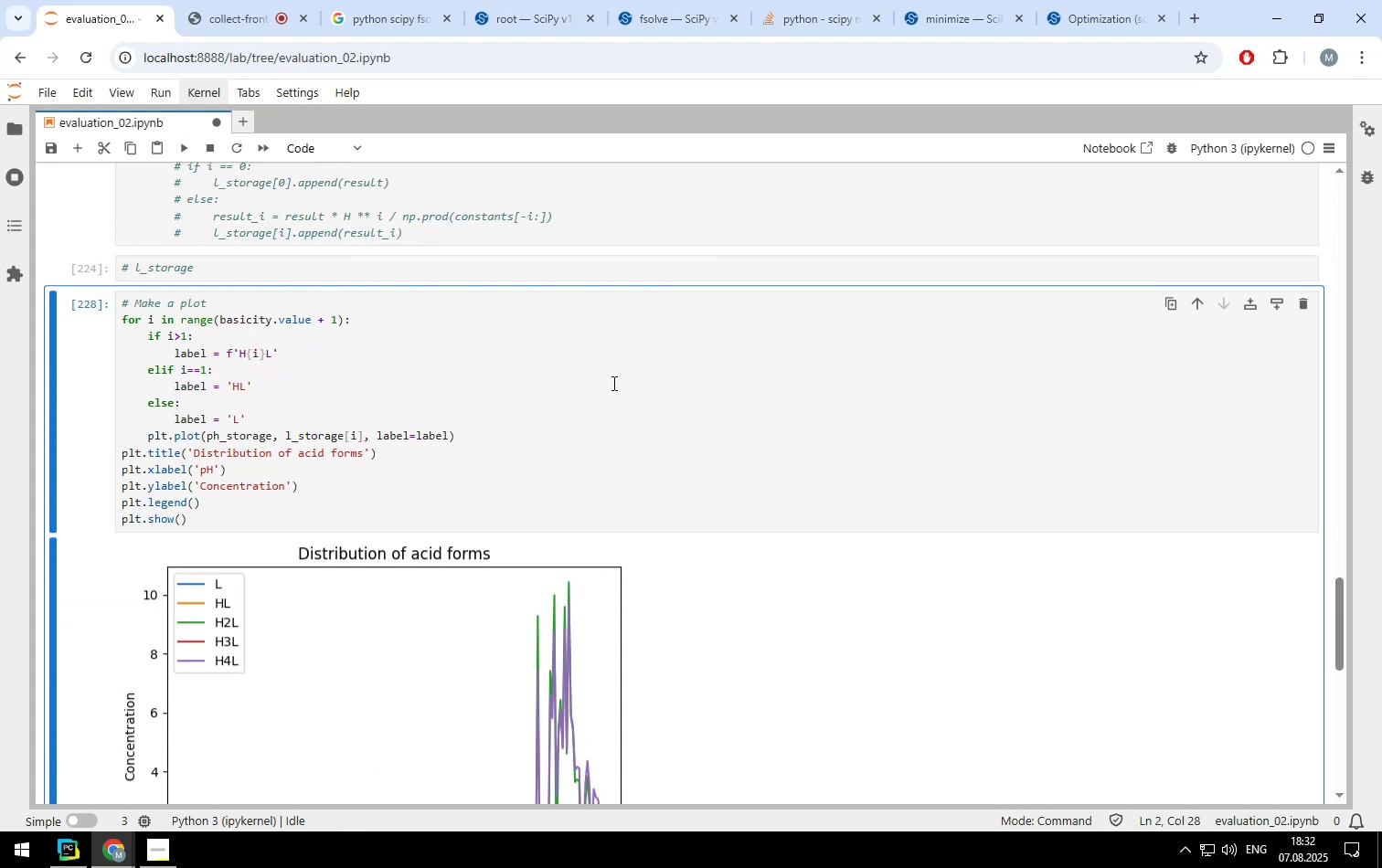 
scroll: coordinate [589, 437], scroll_direction: down, amount: 2.0
 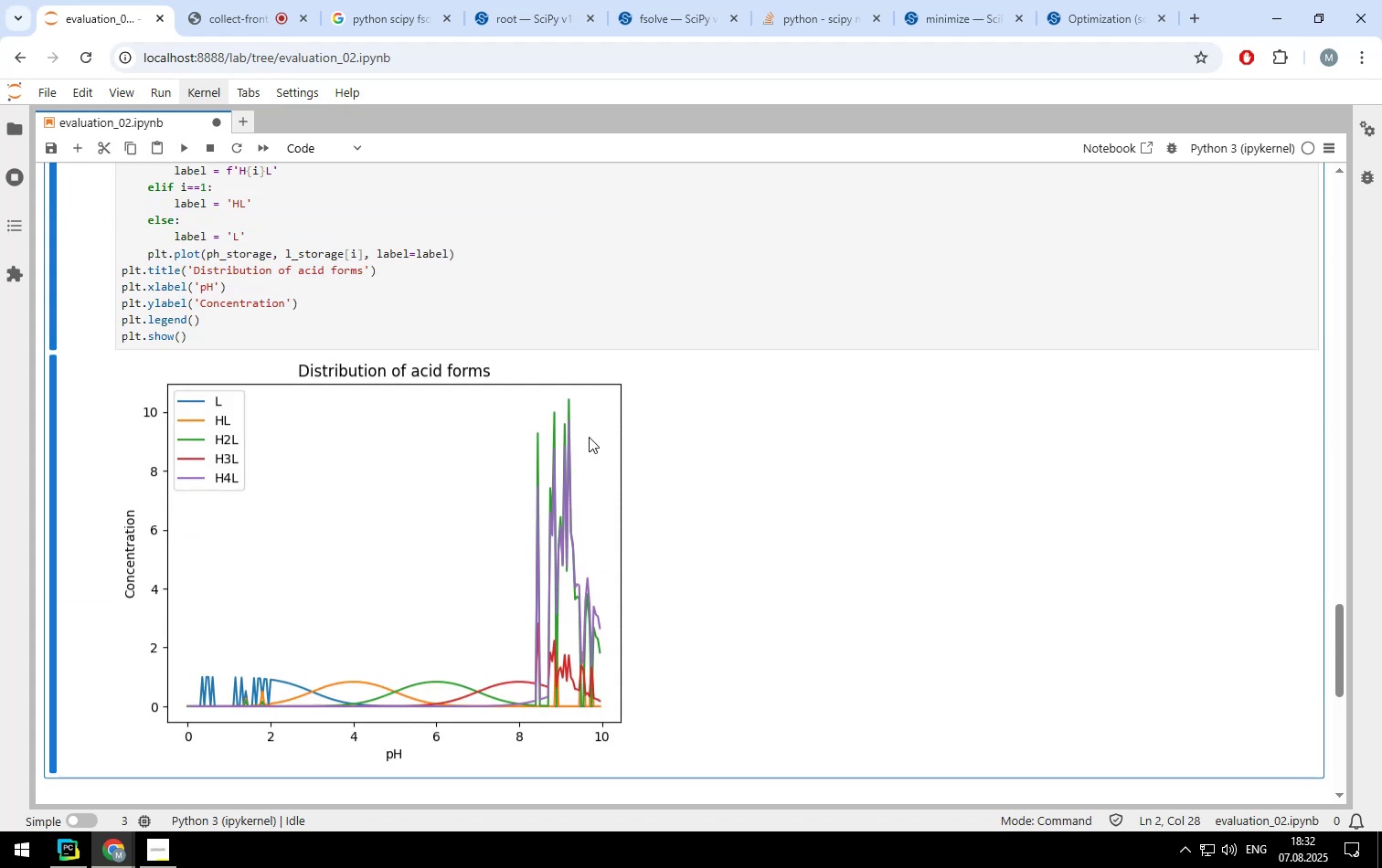 
scroll: coordinate [574, 423], scroll_direction: up, amount: 14.0
 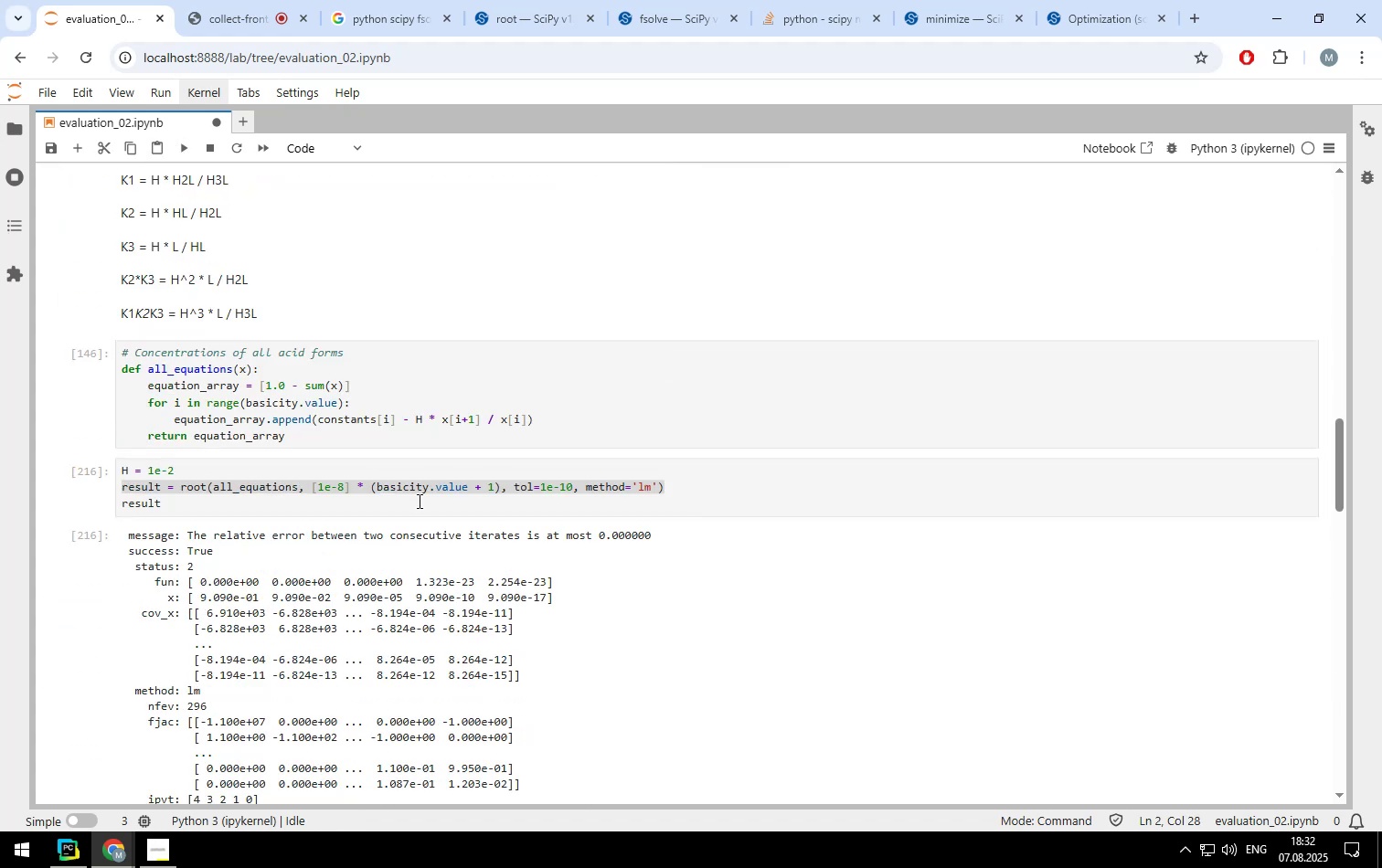 
left_click([420, 490])
 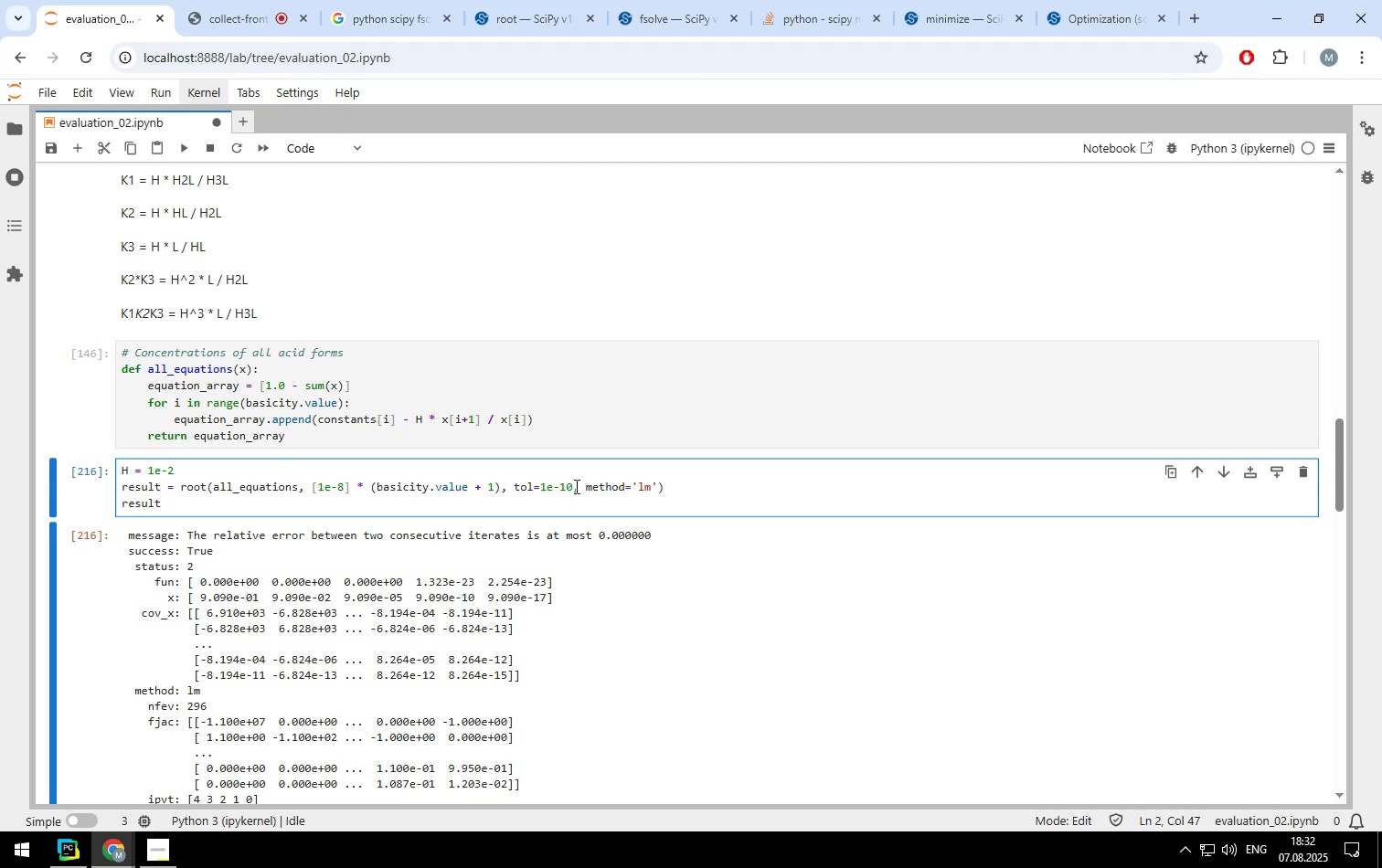 
left_click([574, 485])
 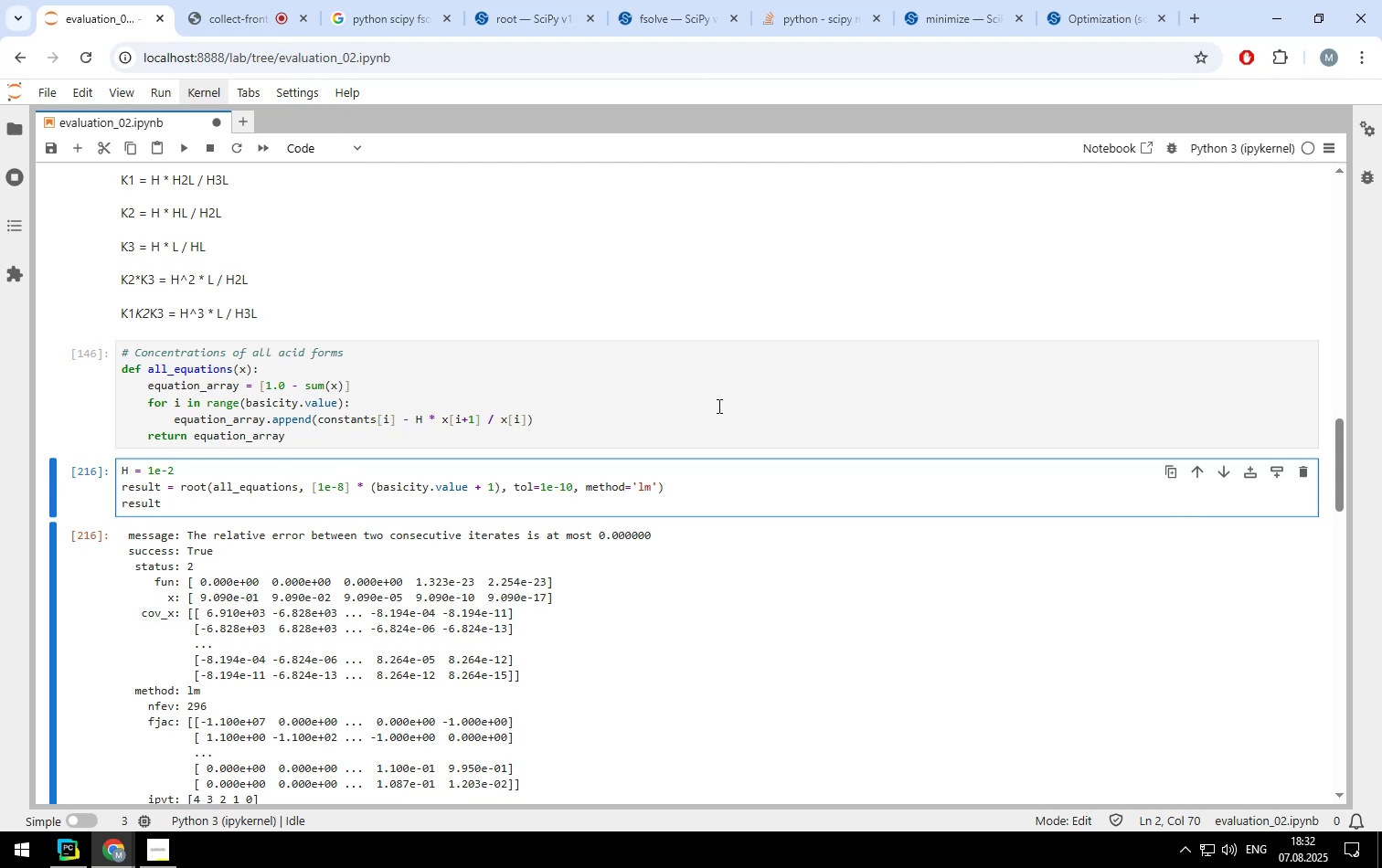 
type()#)
 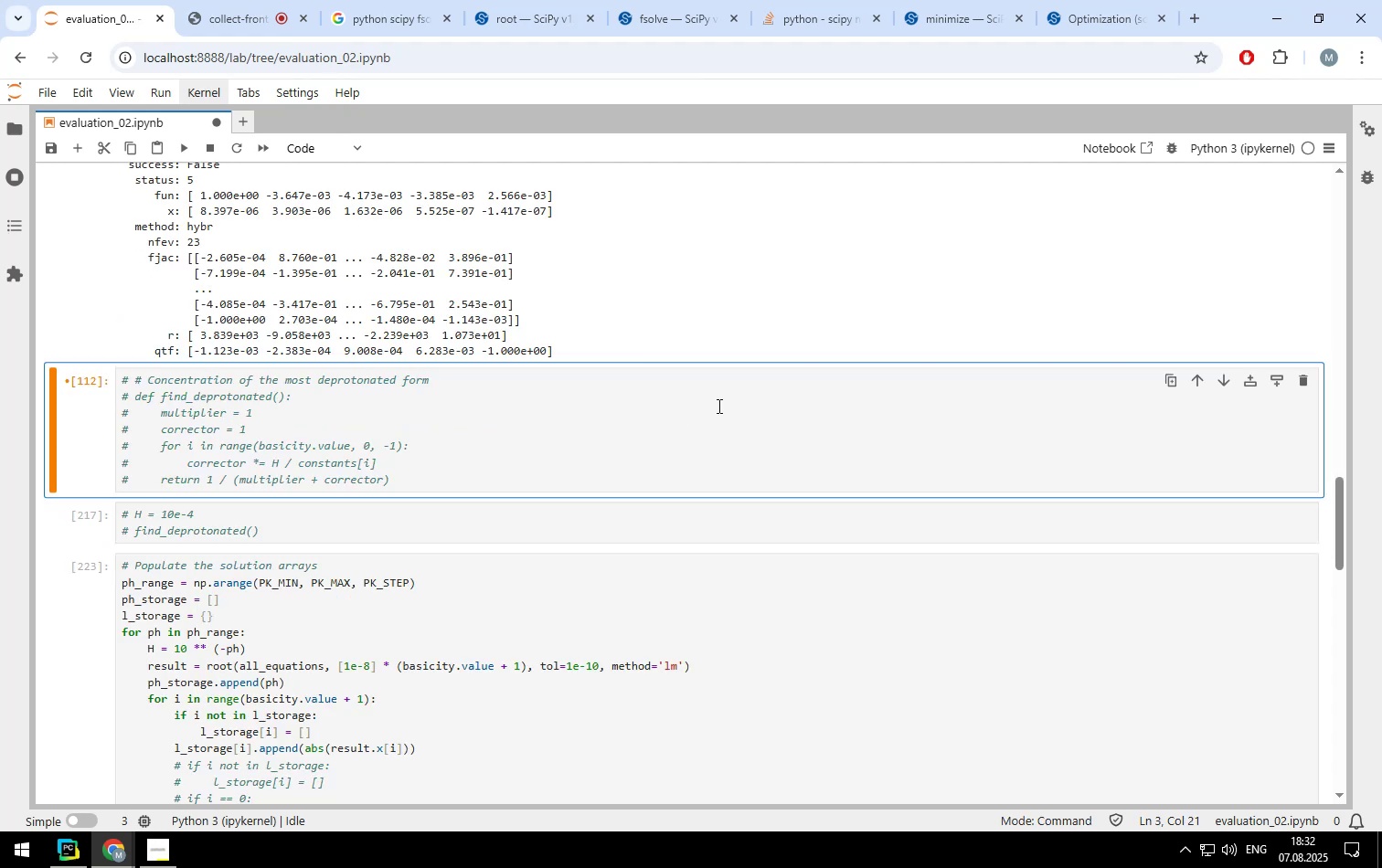 
 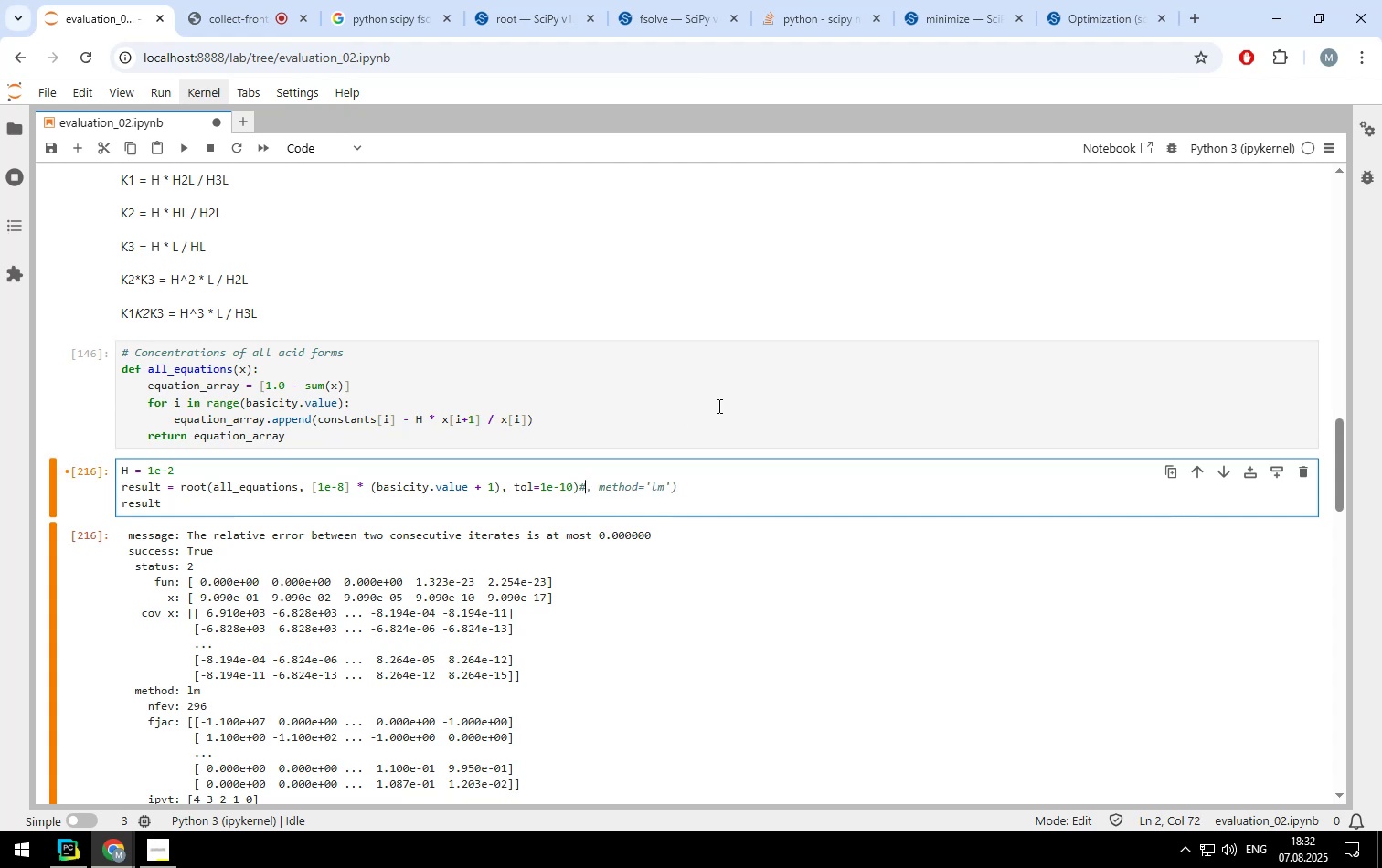 
key(Shift+Enter)
 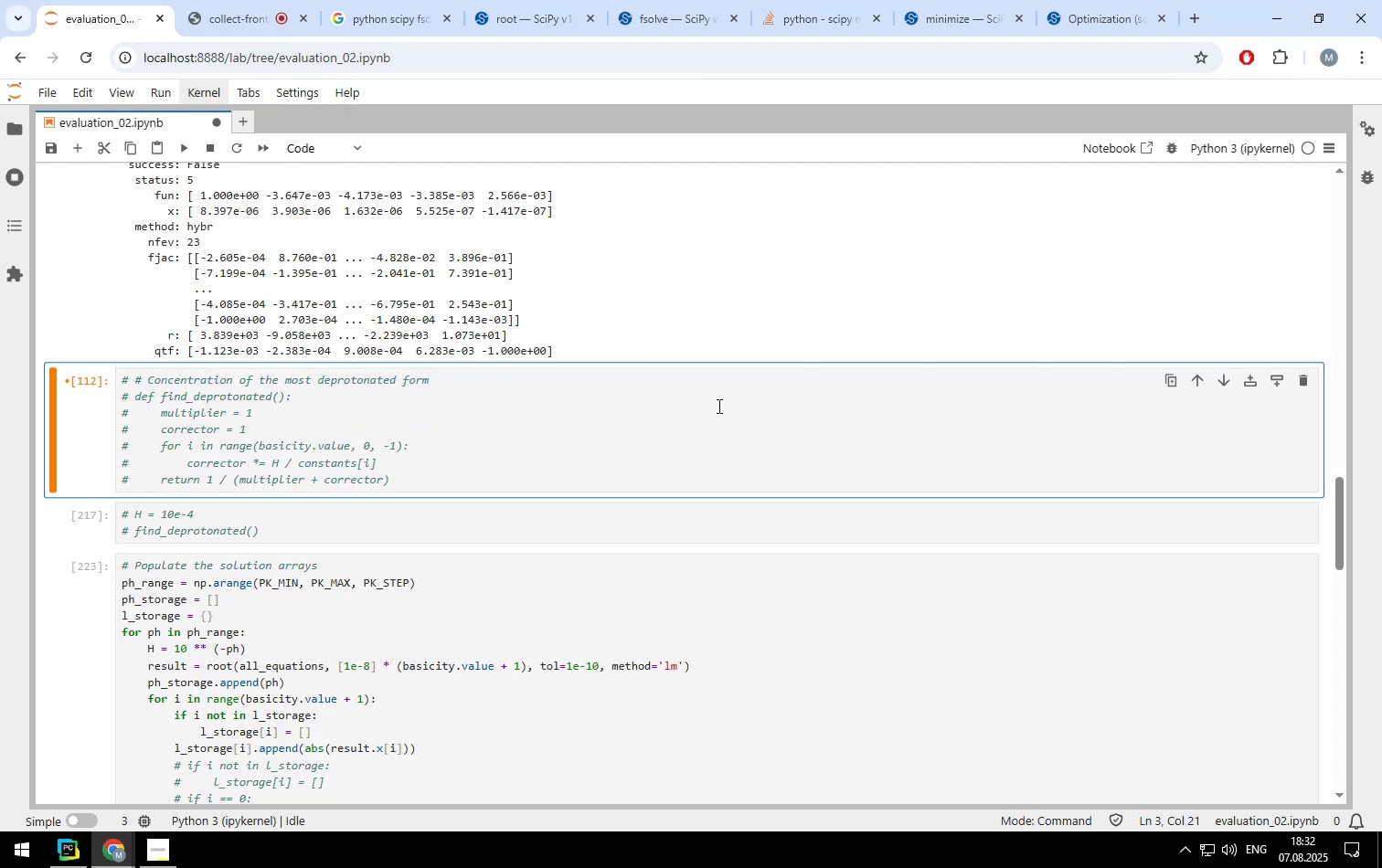 
key(Shift+Enter)
 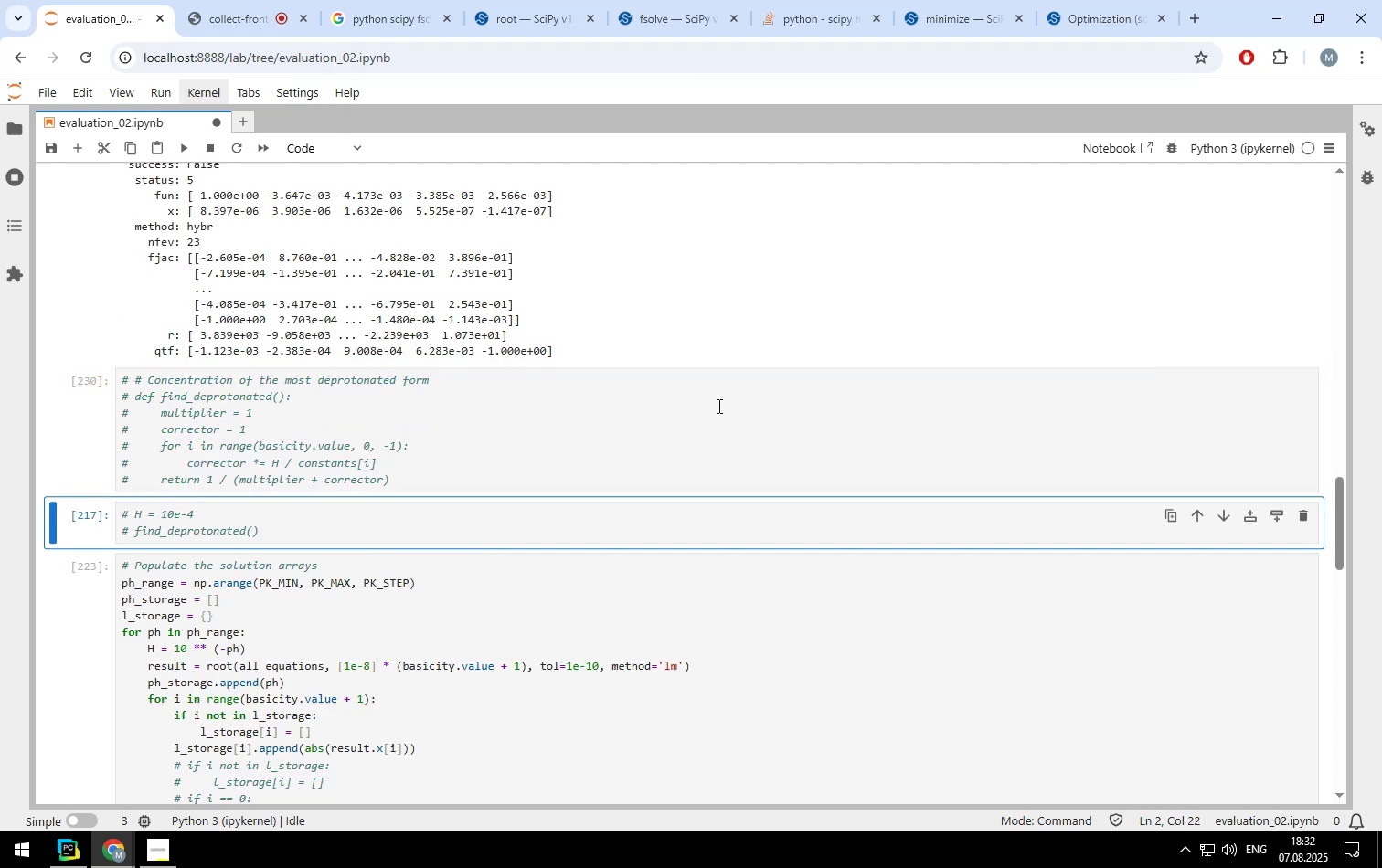 
key(Shift+Enter)
 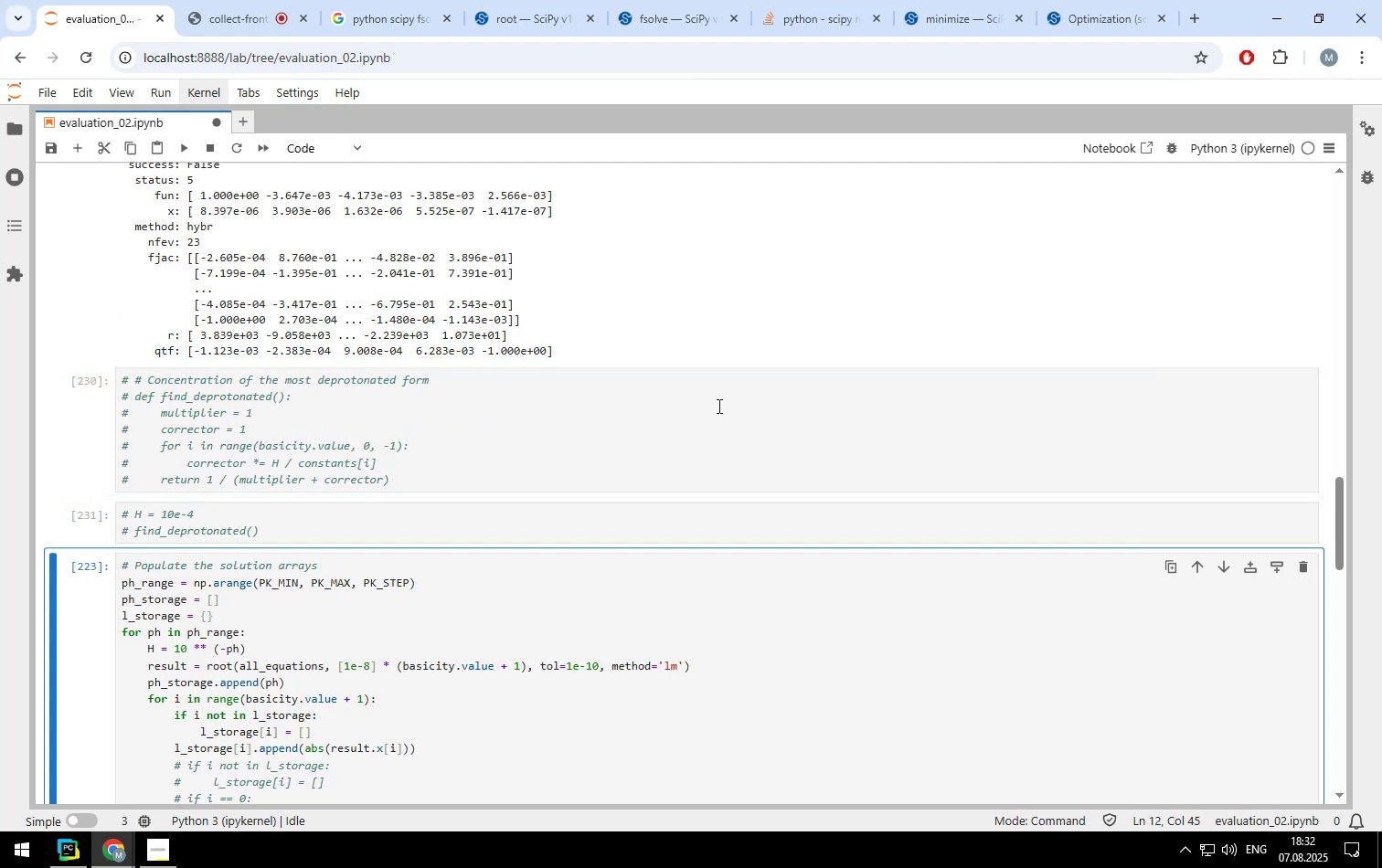 
key(Shift+Enter)
 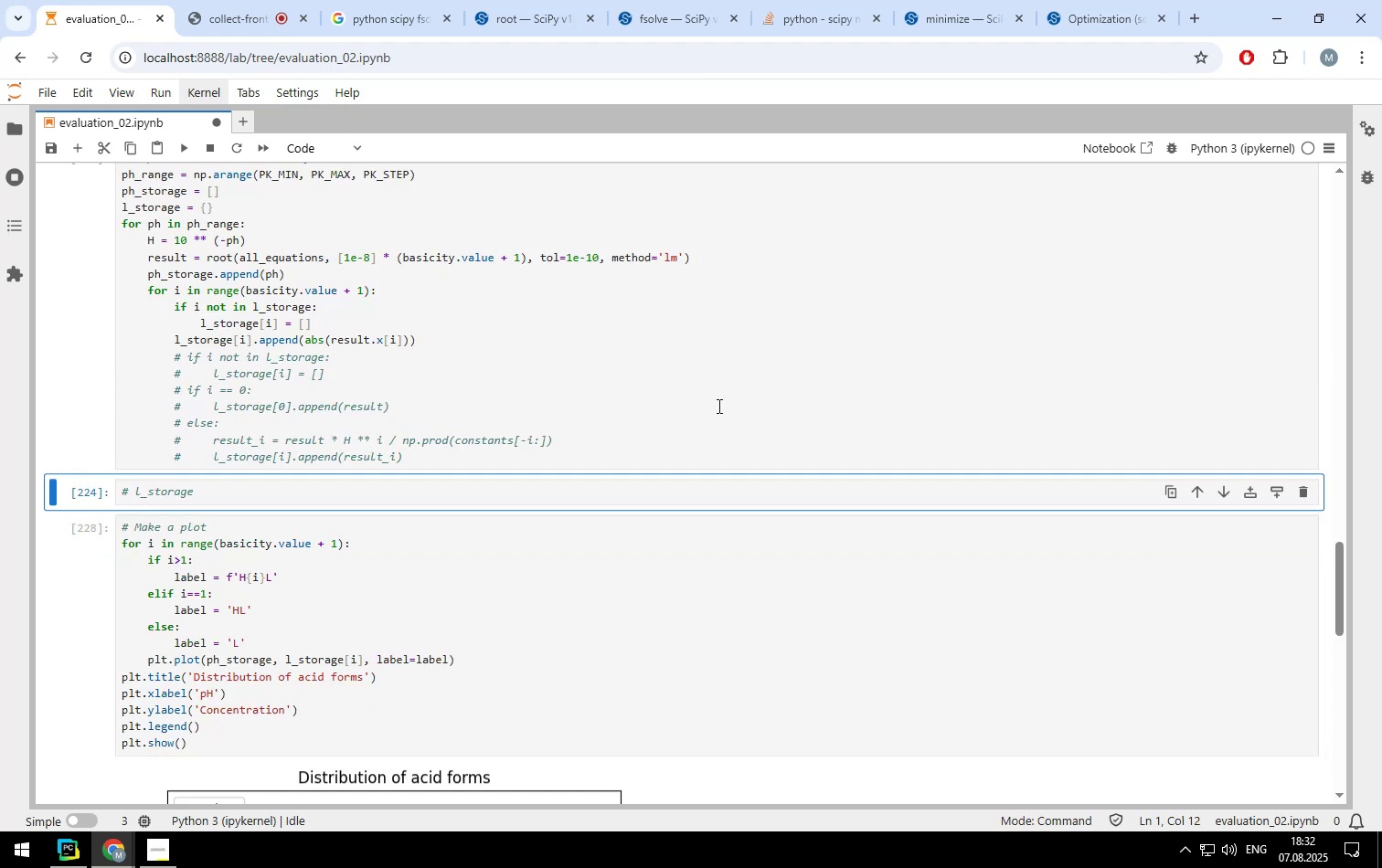 
key(Shift+Enter)
 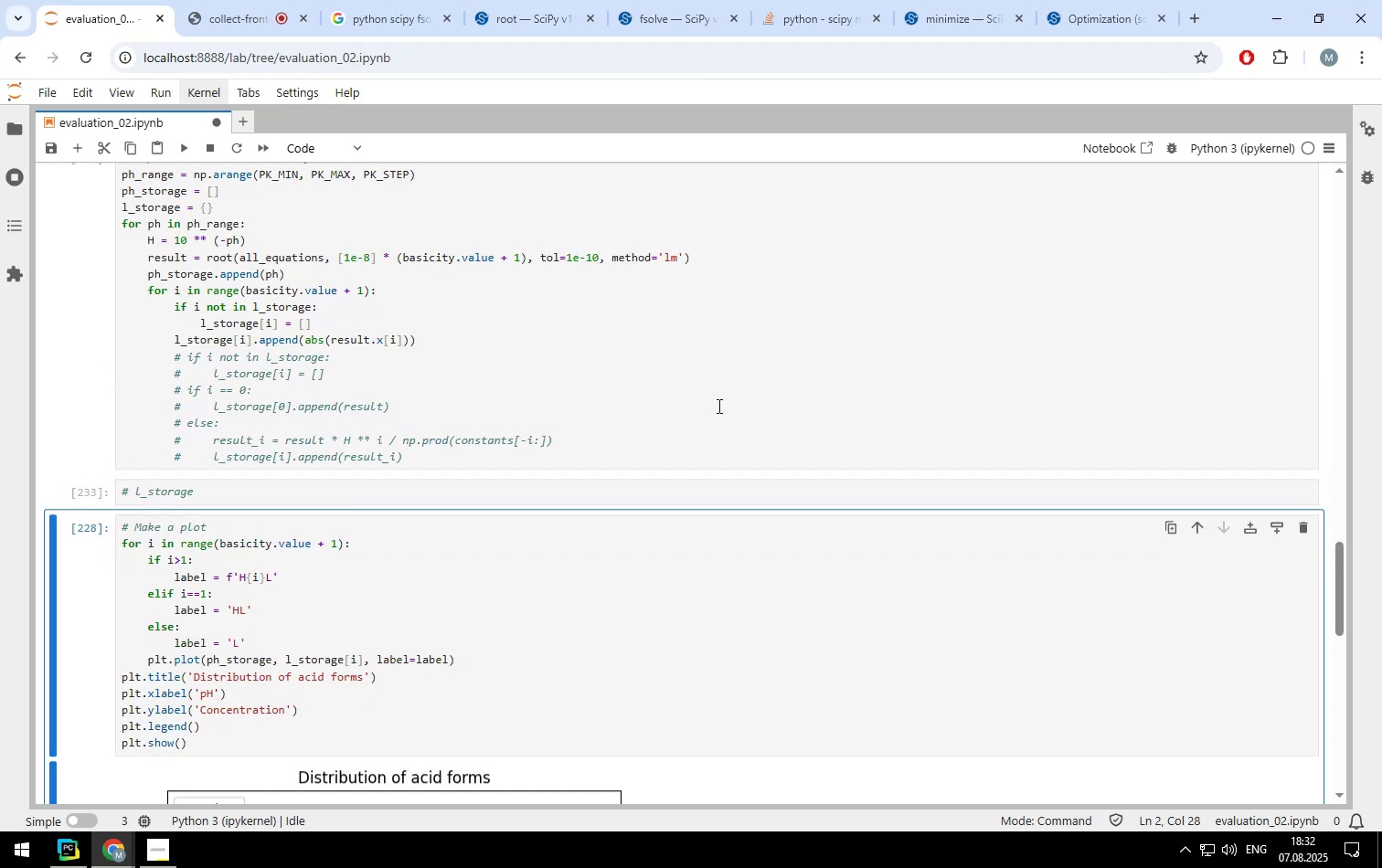 
key(Shift+Enter)
 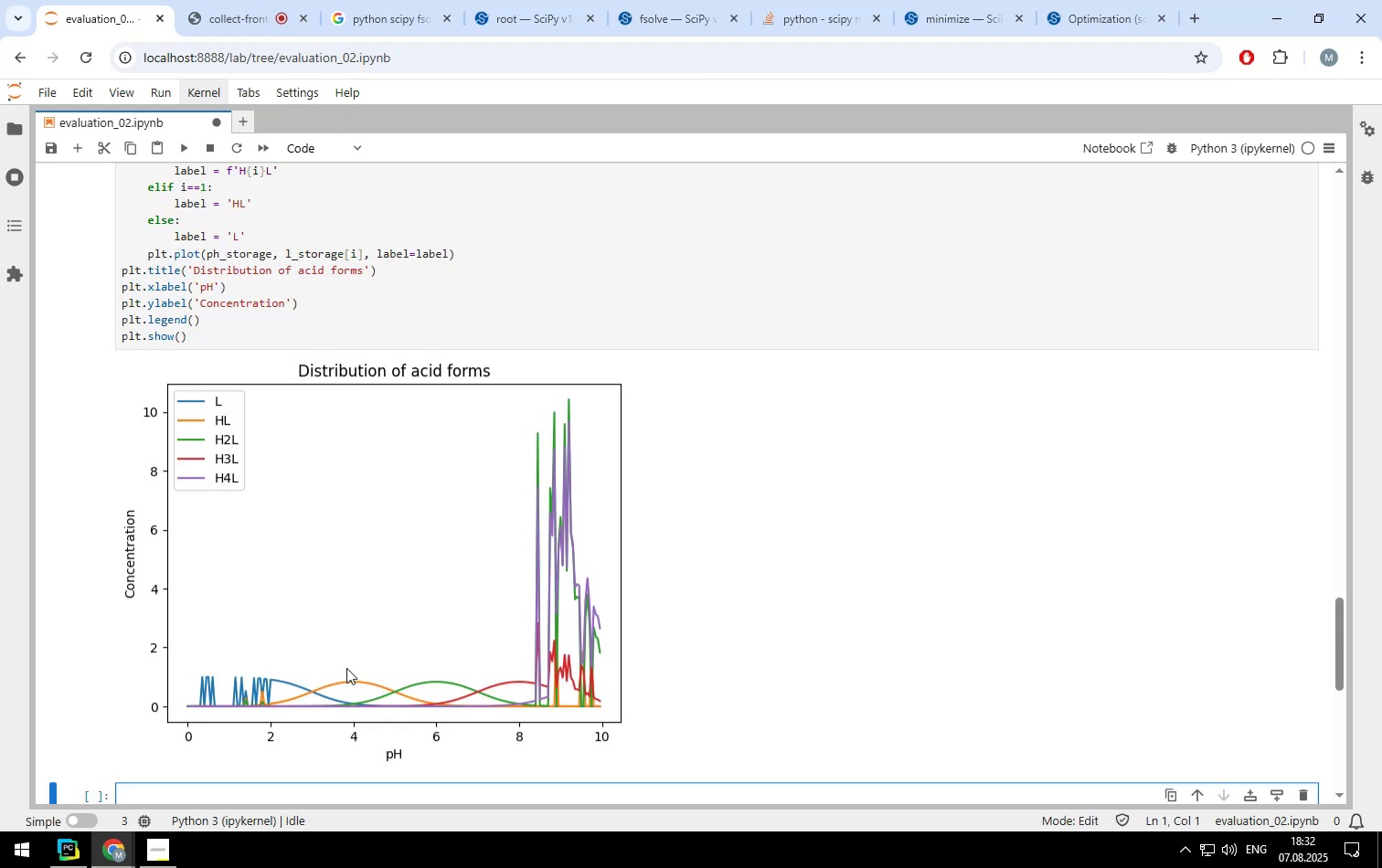 
scroll: coordinate [578, 347], scroll_direction: up, amount: 8.0
 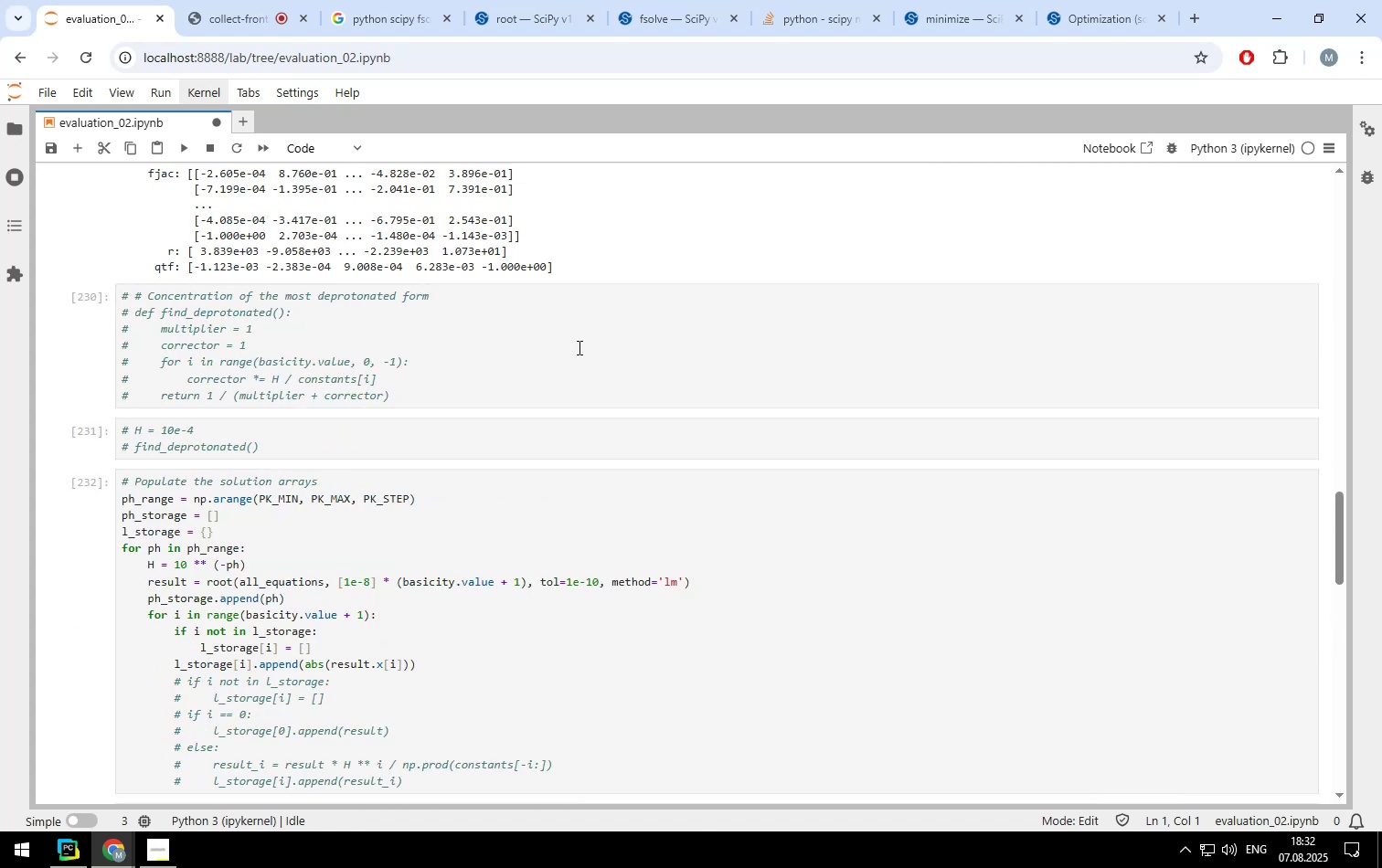 
scroll: coordinate [578, 347], scroll_direction: down, amount: 1.0
 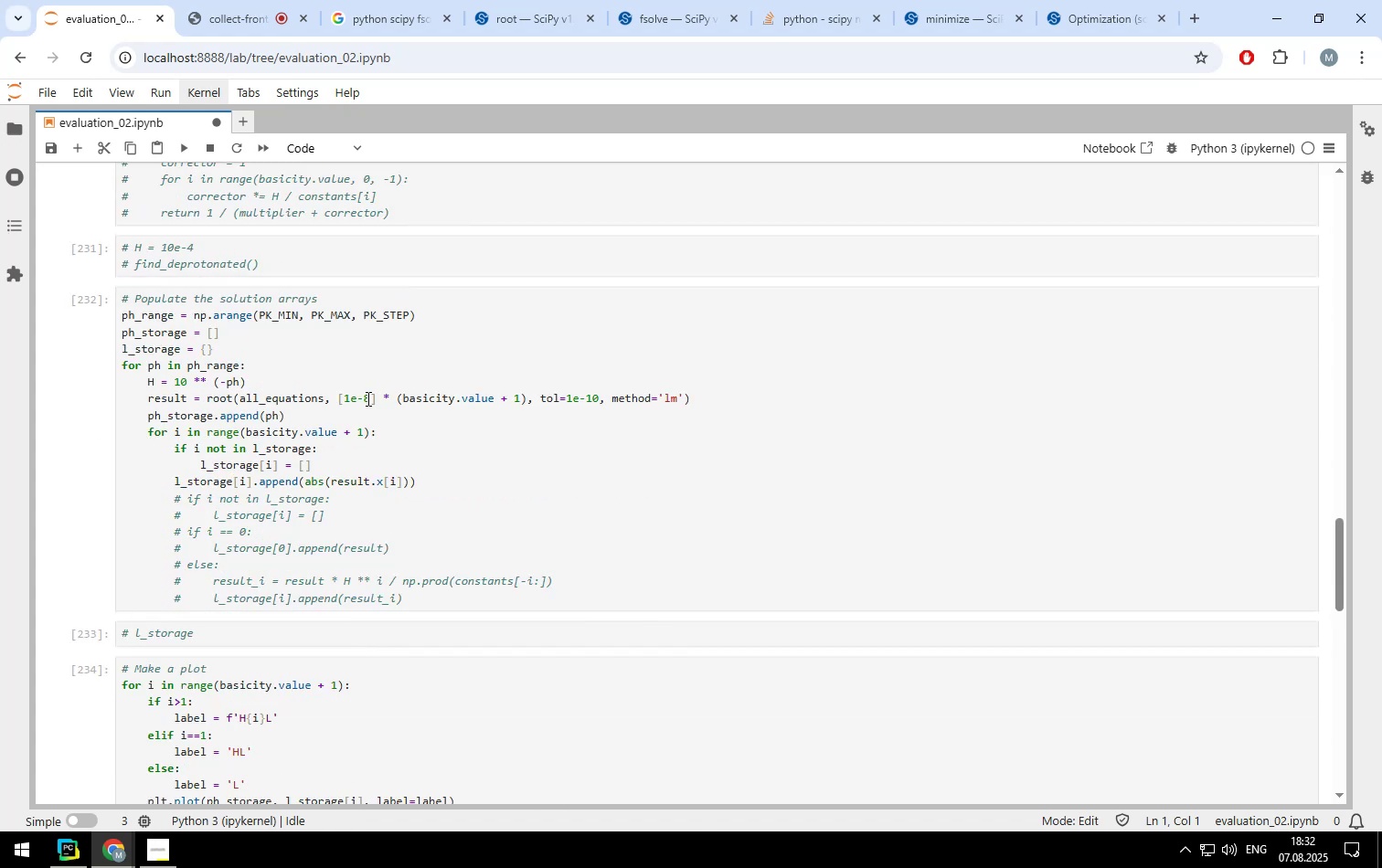 
left_click([367, 398])
 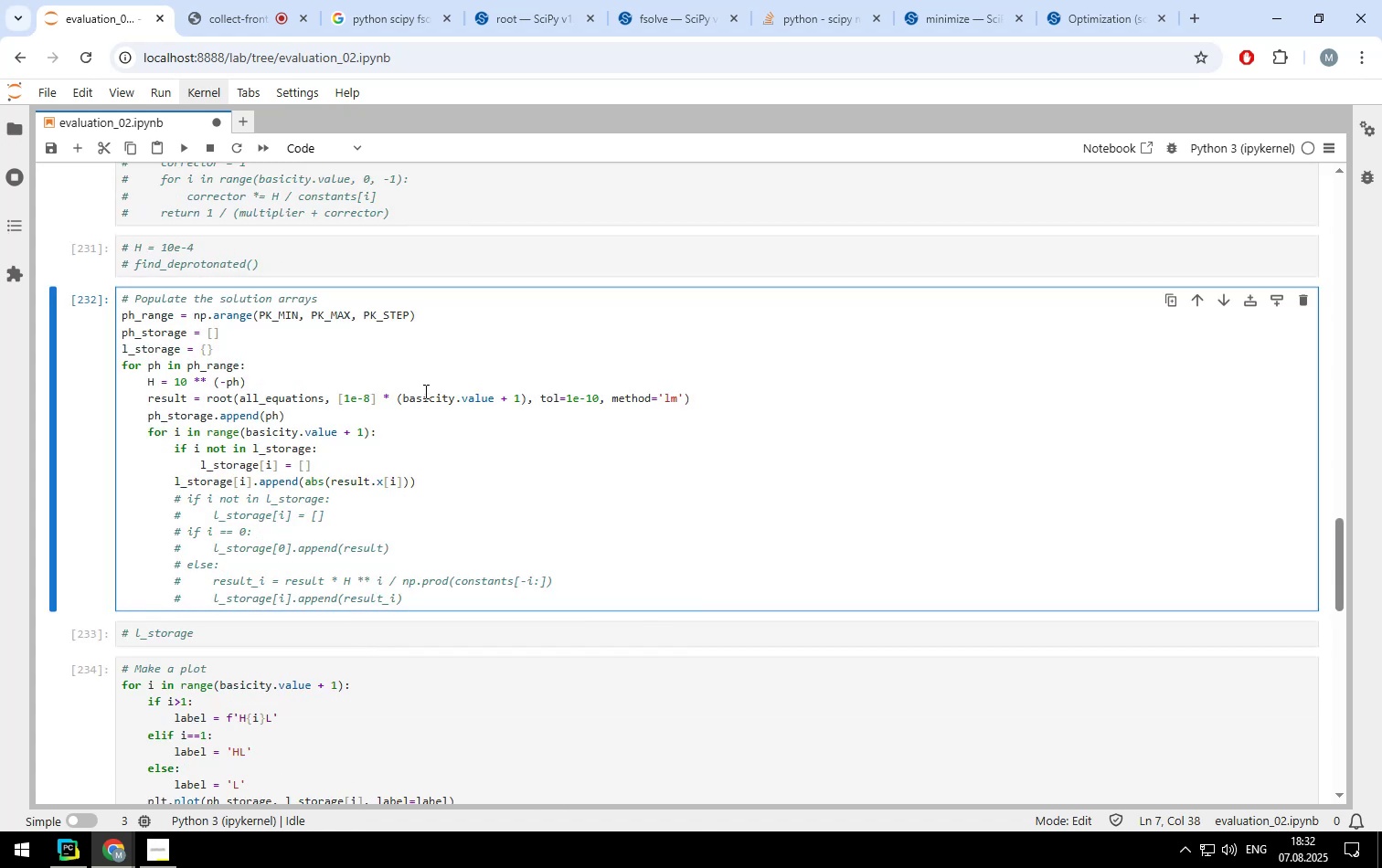 
key(ArrowRight)
 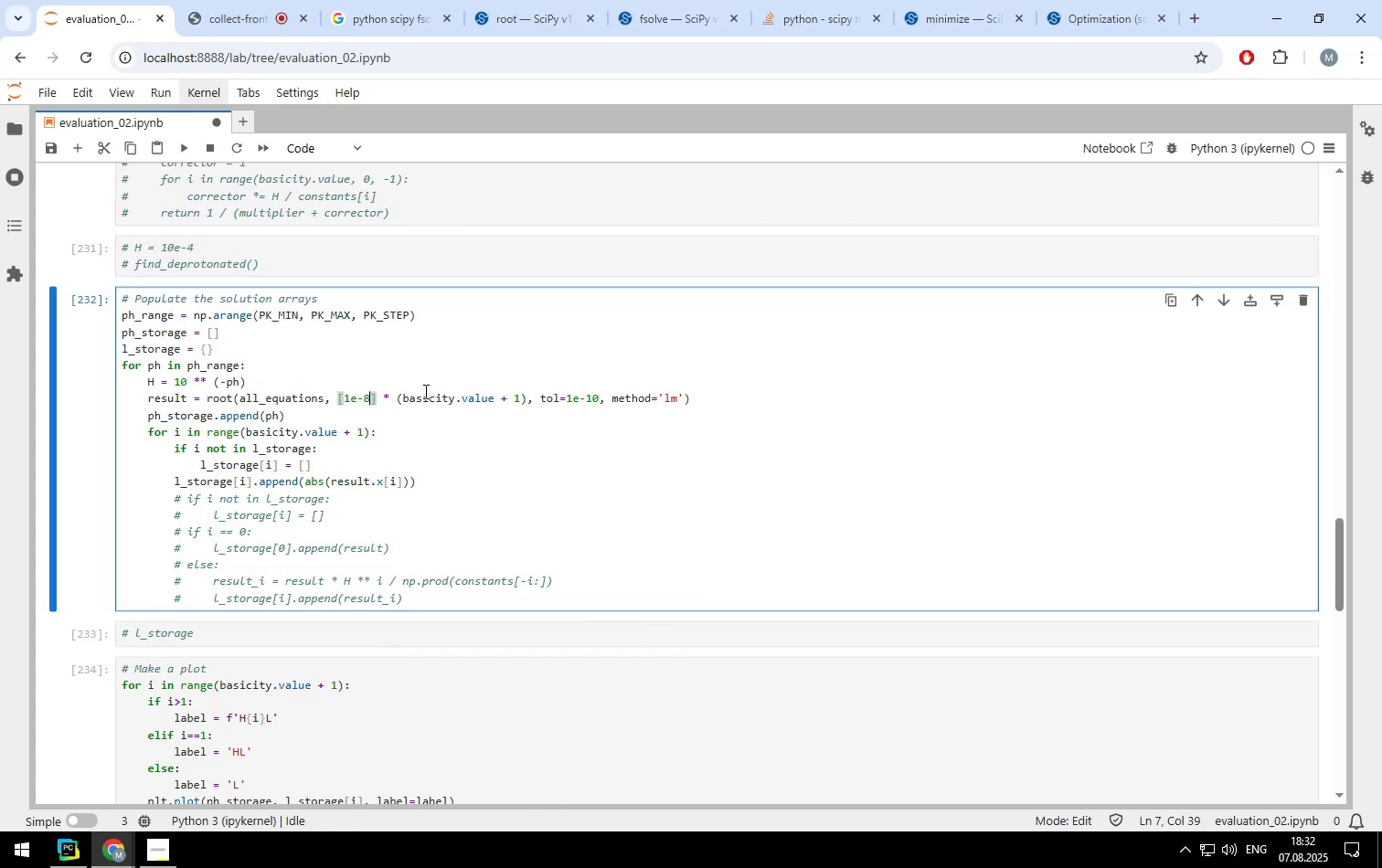 
key(Backspace)
 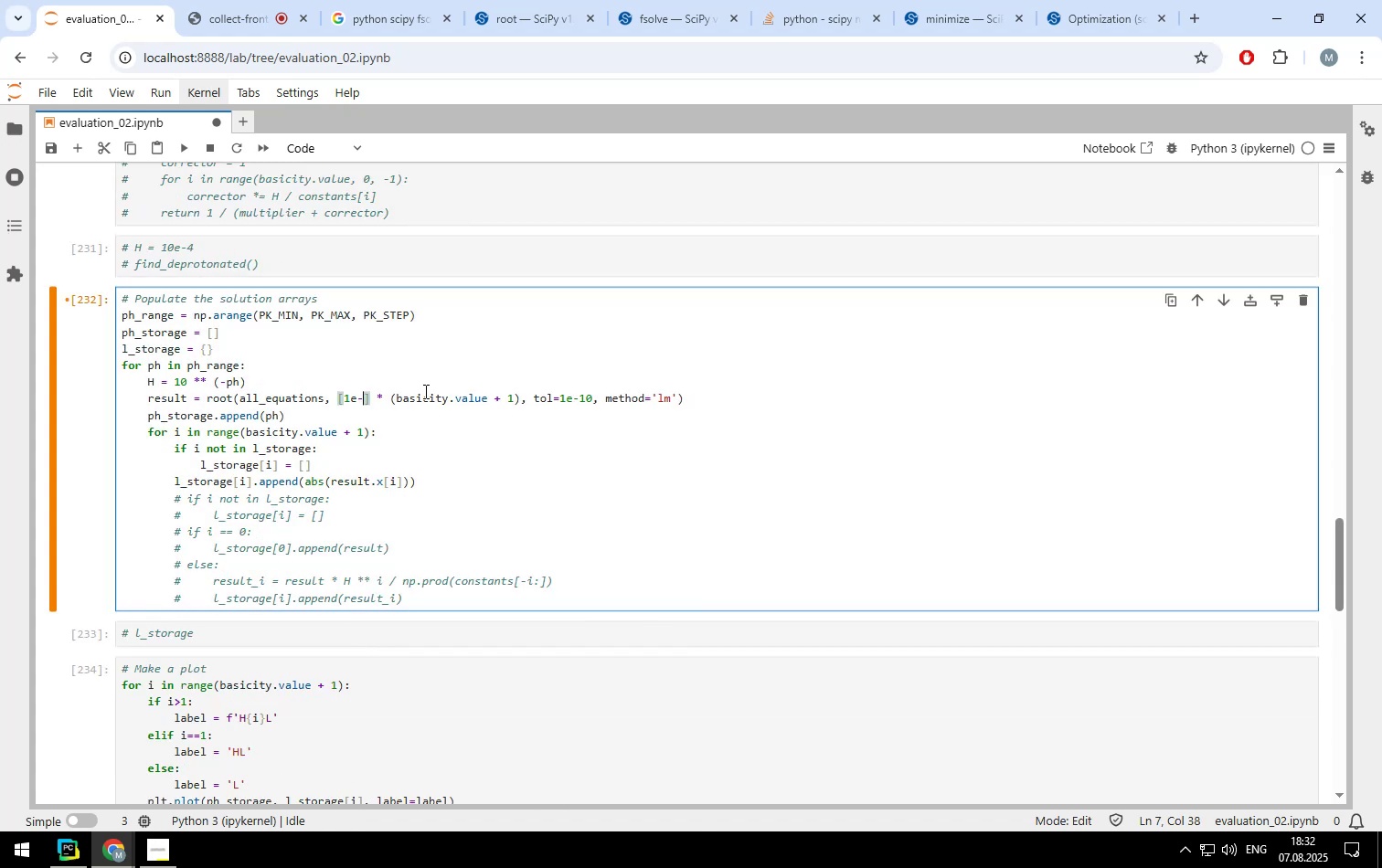 
key(Backspace)
 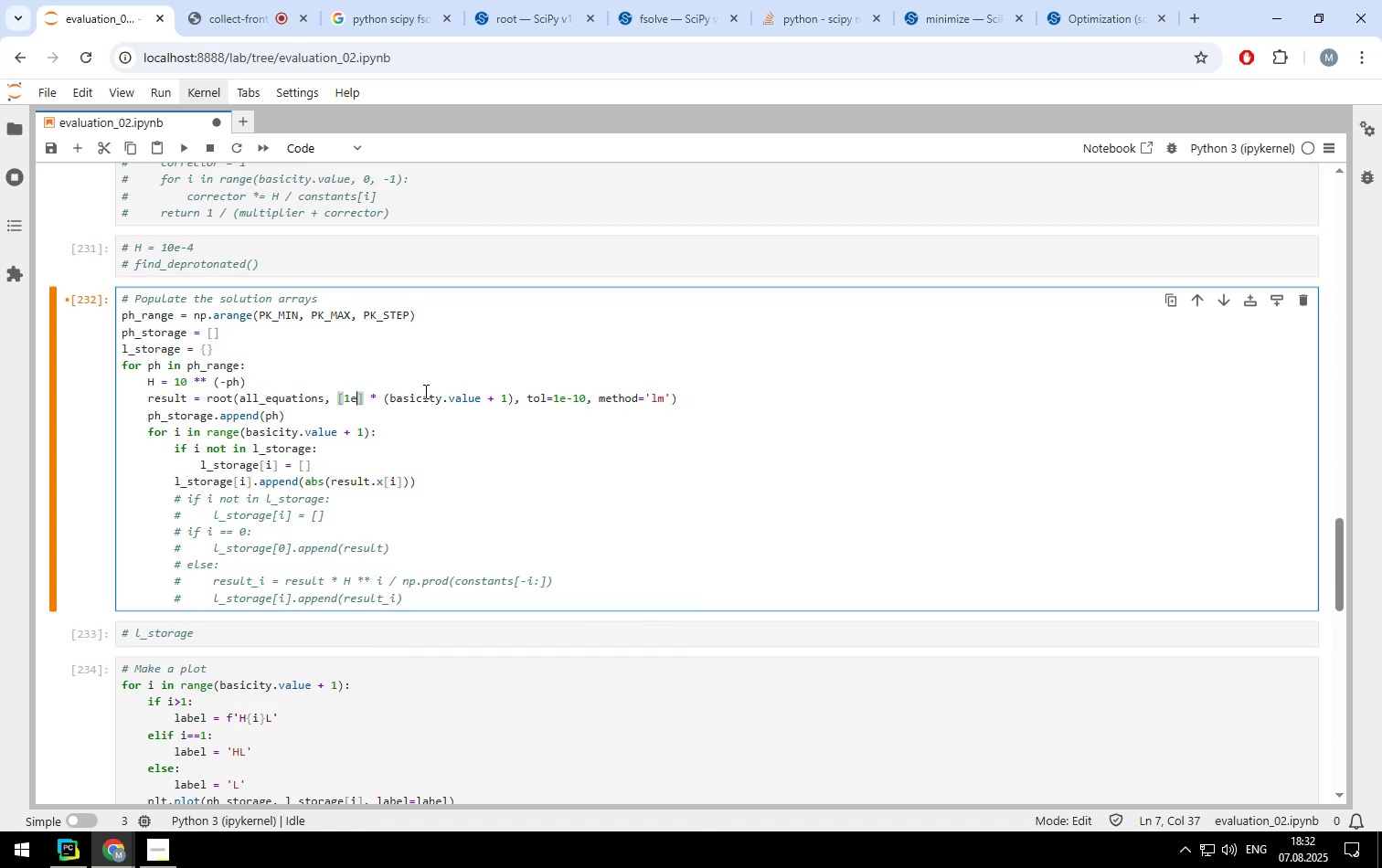 
key(Backspace)
 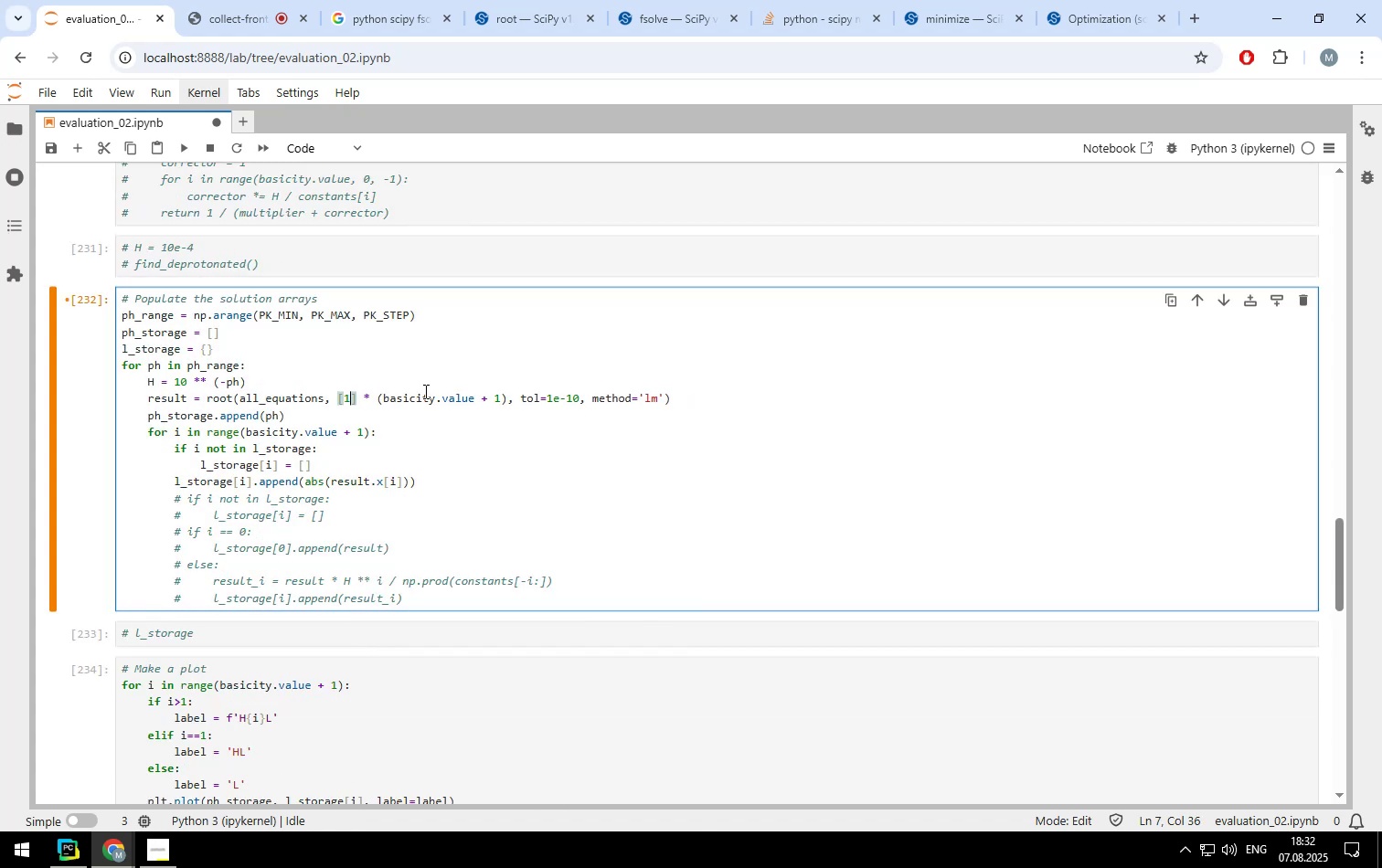 
key(Backspace)
 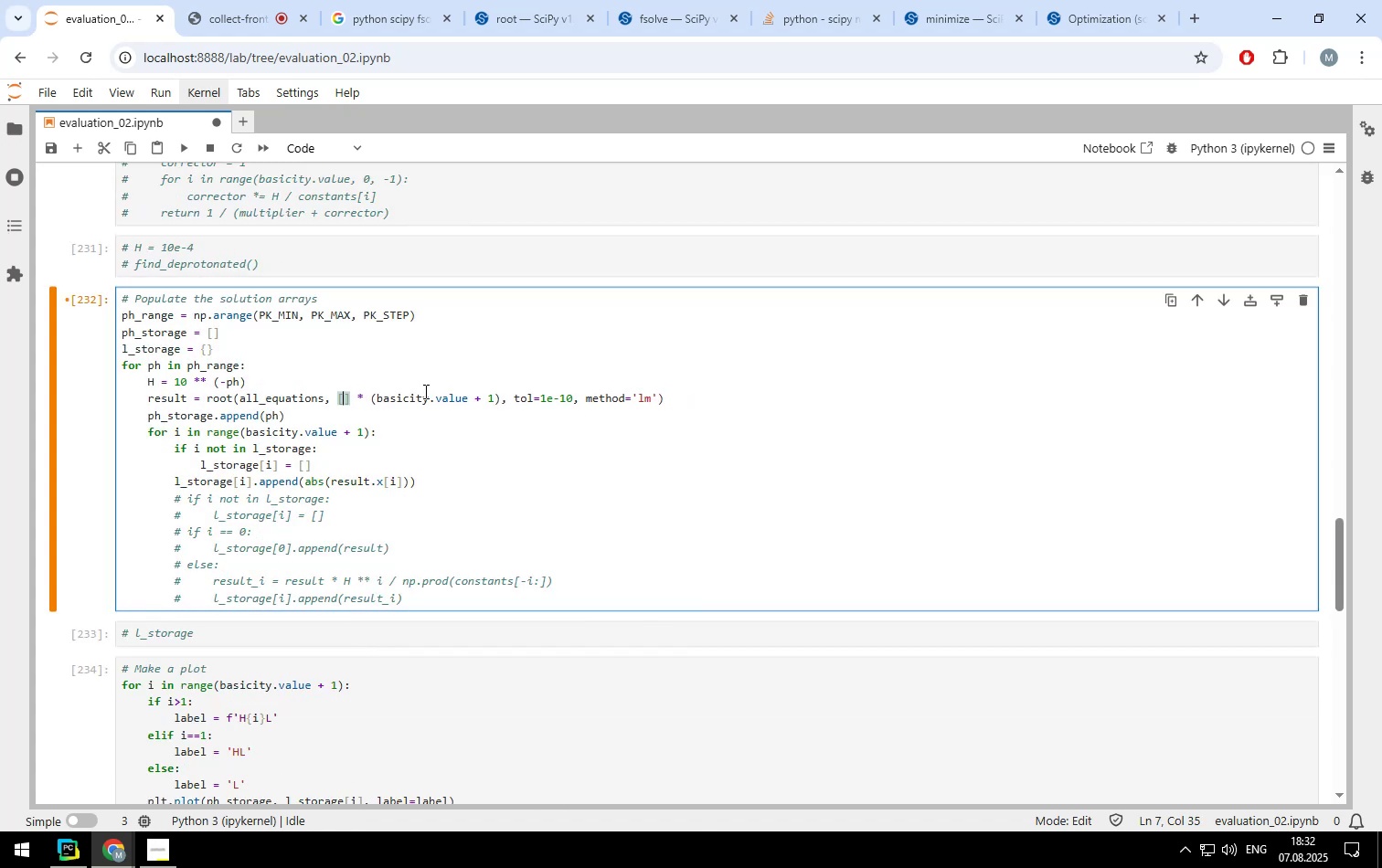 
key(Shift+ShiftLeft)
 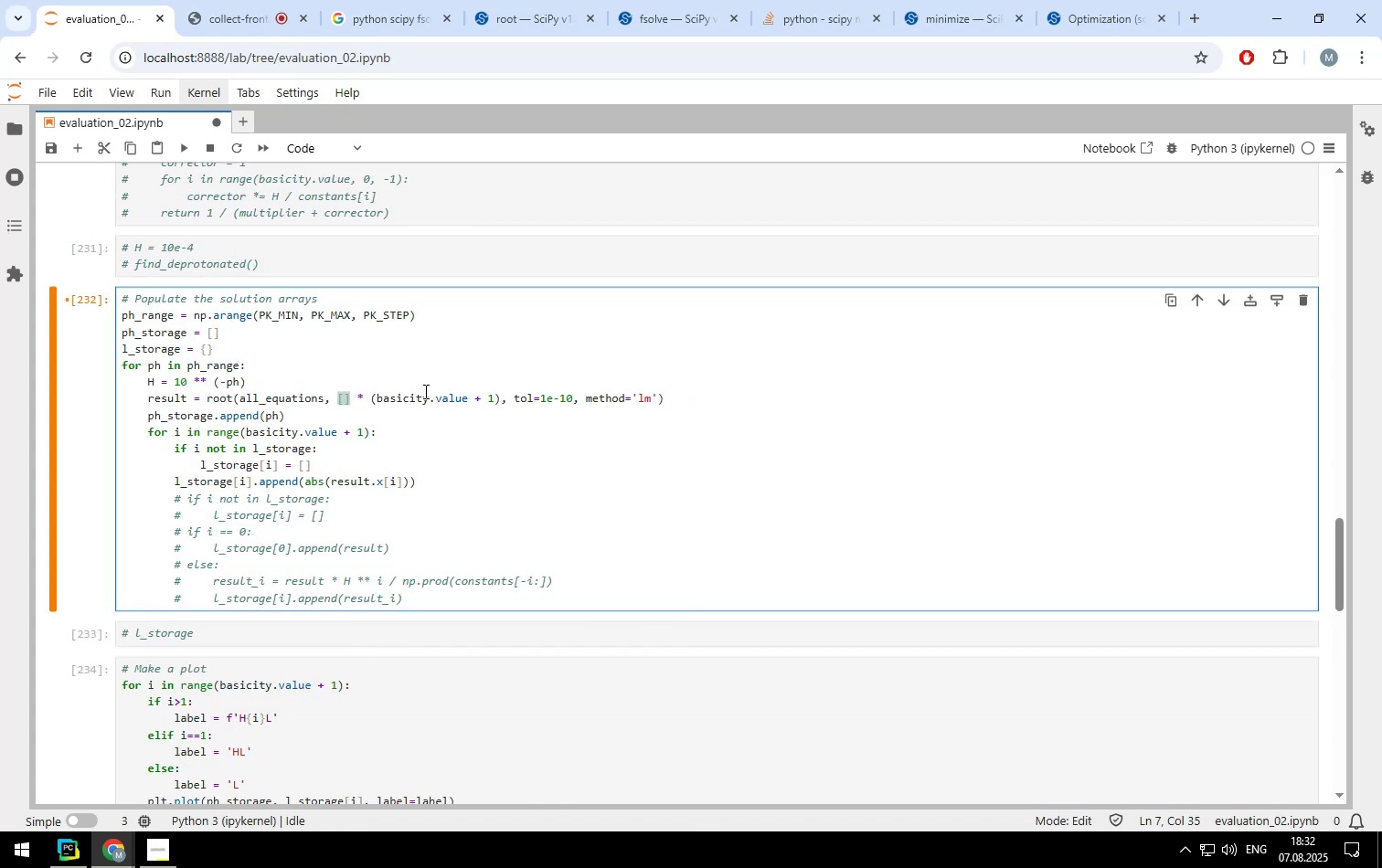 
key(Shift+H)
 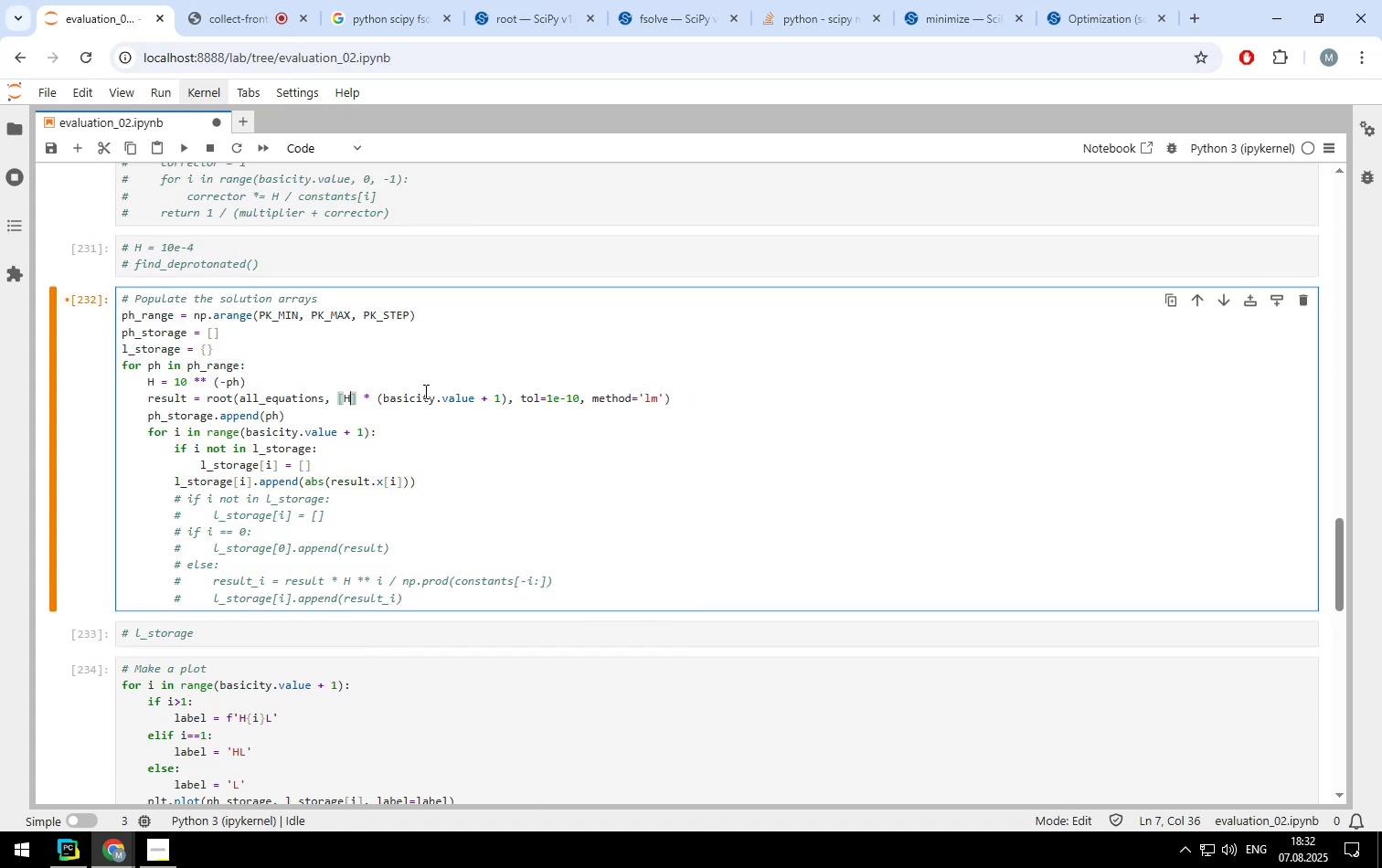 
key(Shift+Enter)
 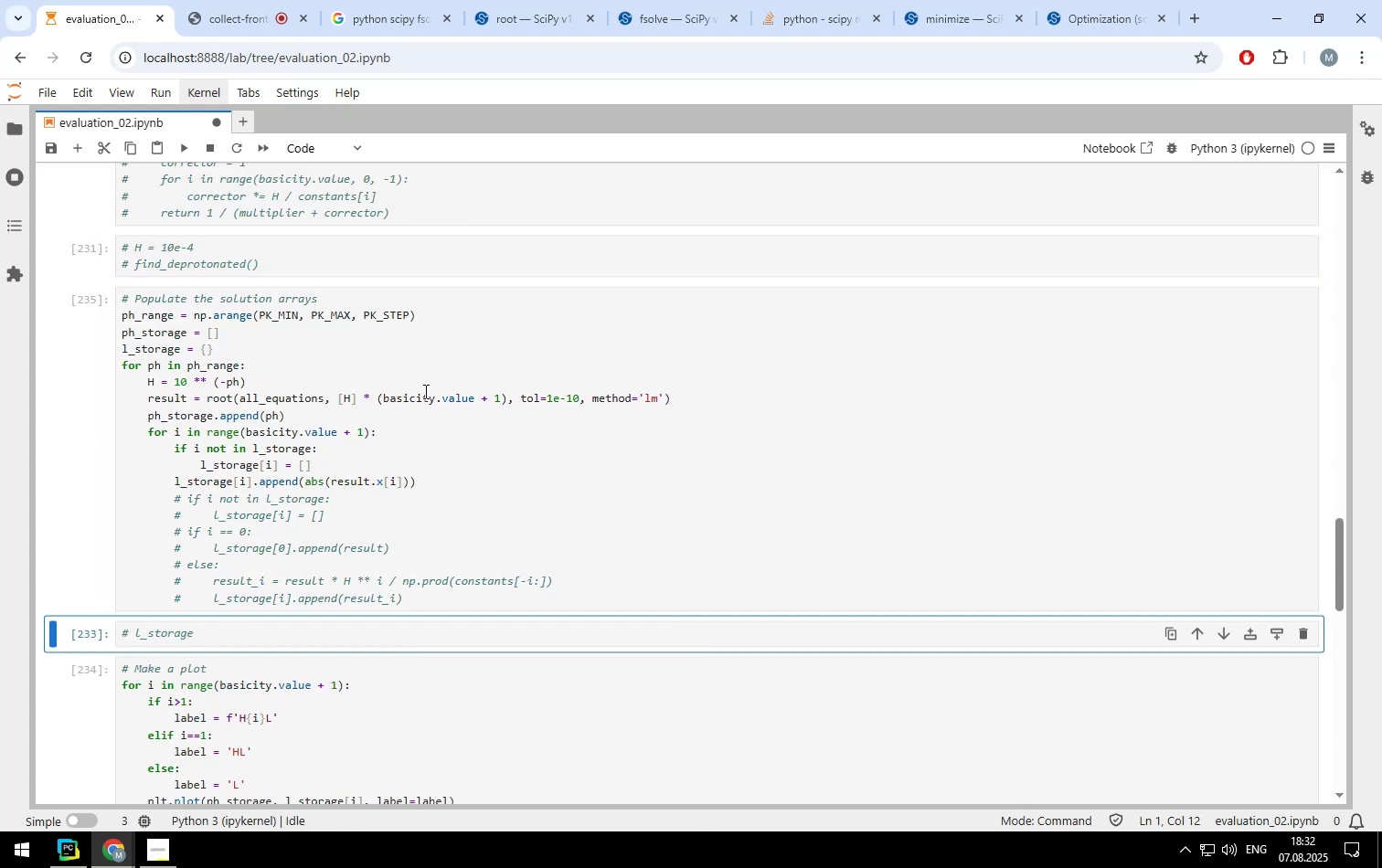 
key(Shift+Enter)
 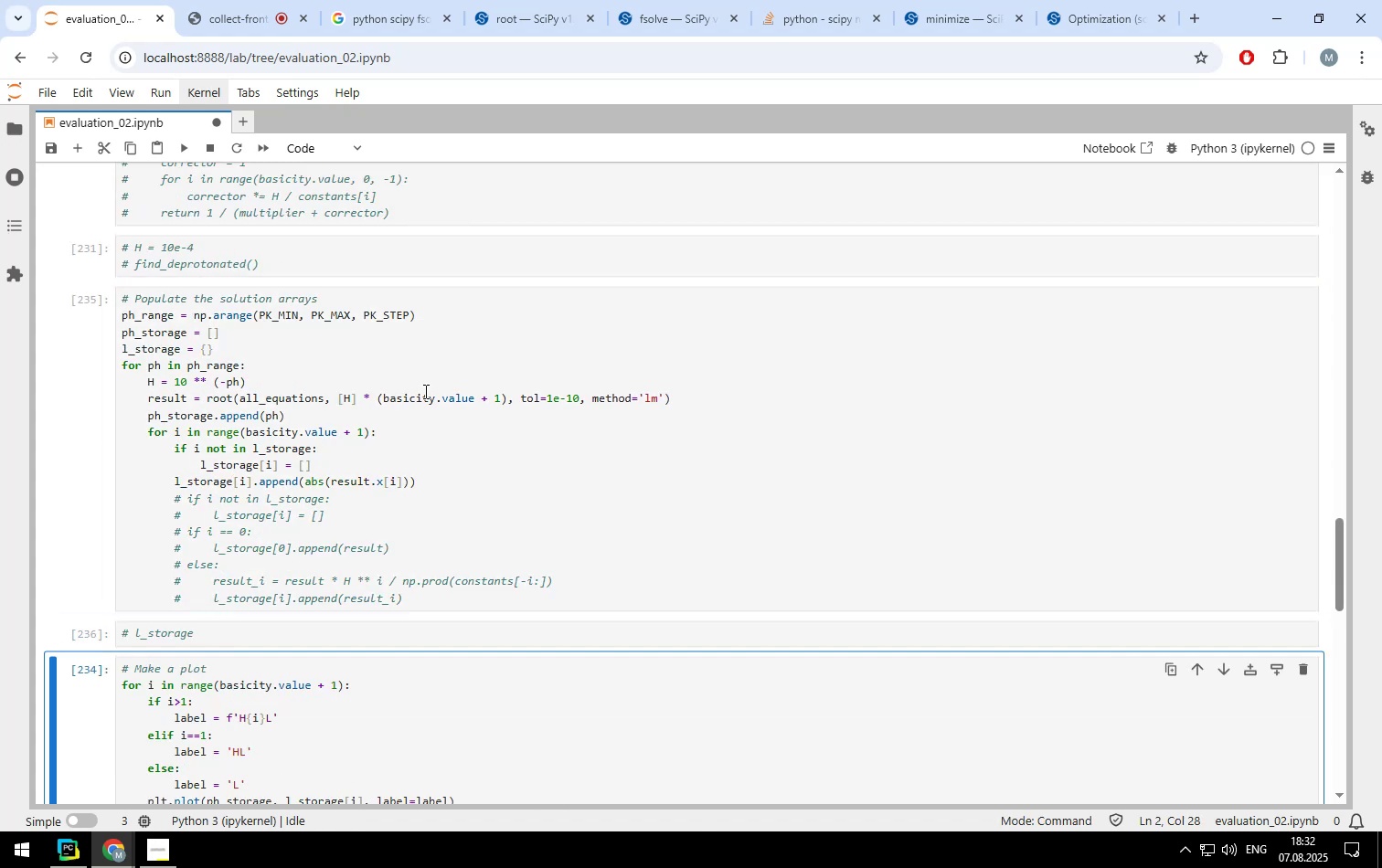 
key(Shift+Enter)
 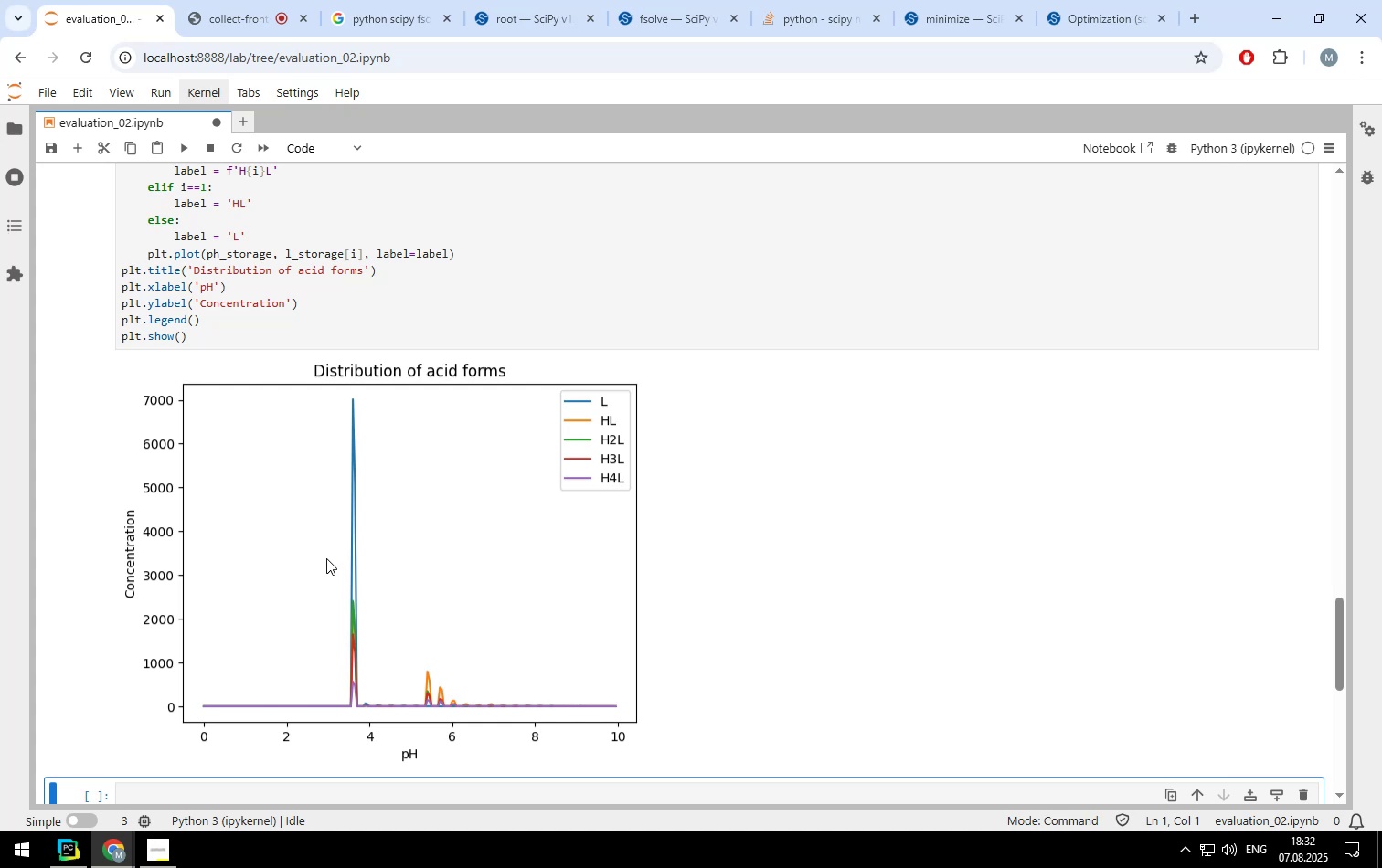 
scroll: coordinate [498, 242], scroll_direction: up, amount: 6.0
 